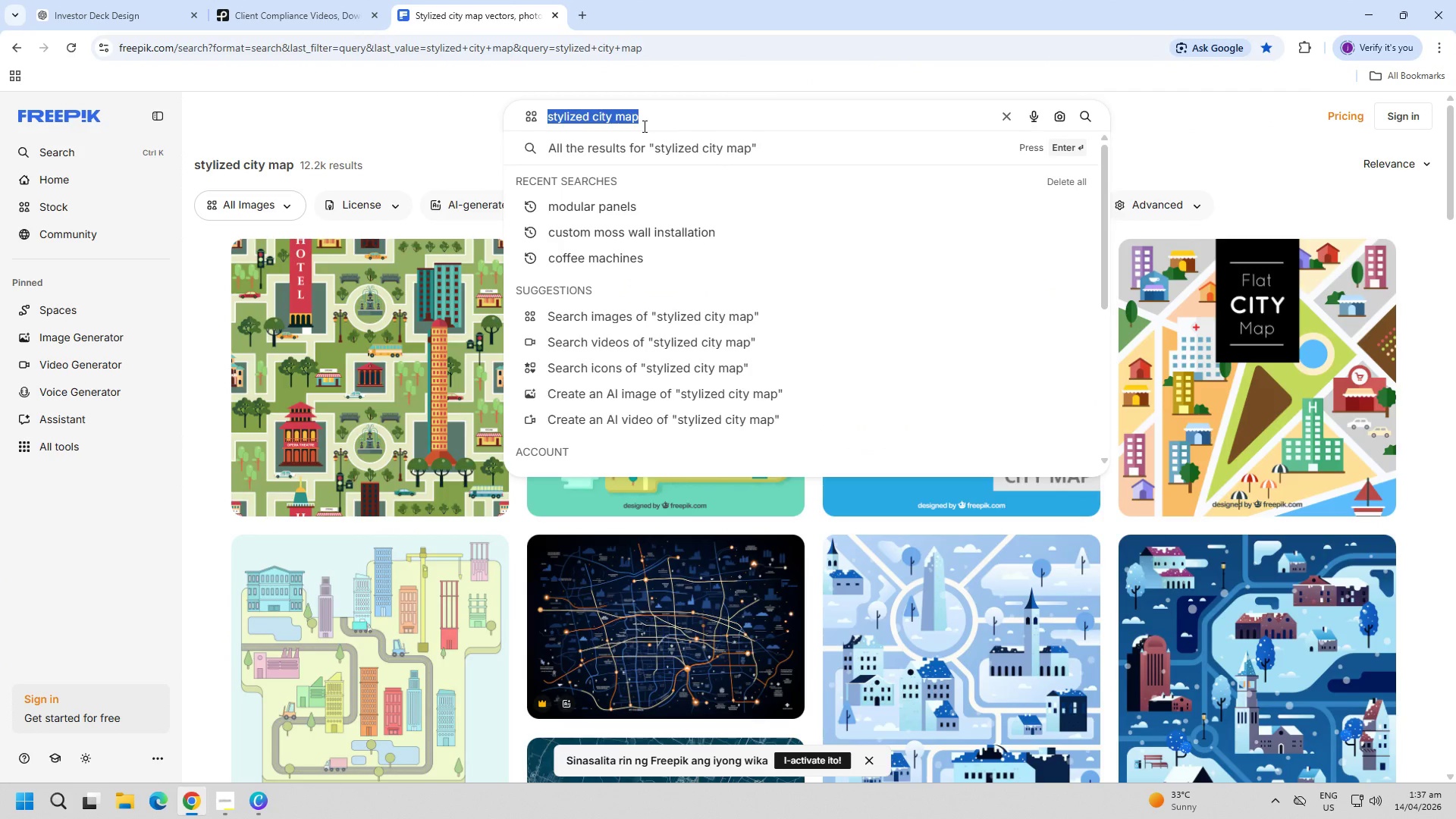 
type(heirloom seeds in hand)
 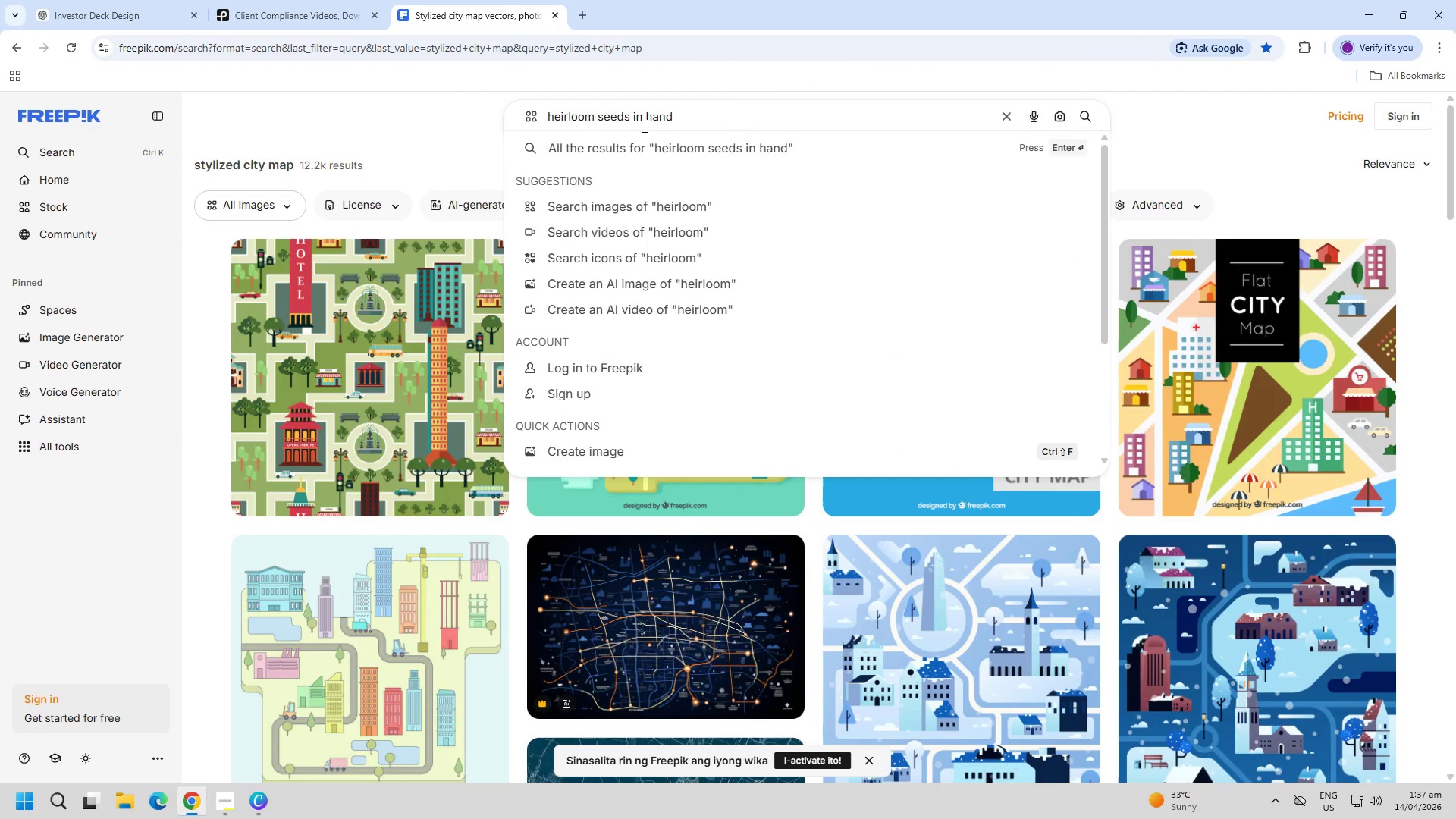 
key(Enter)
 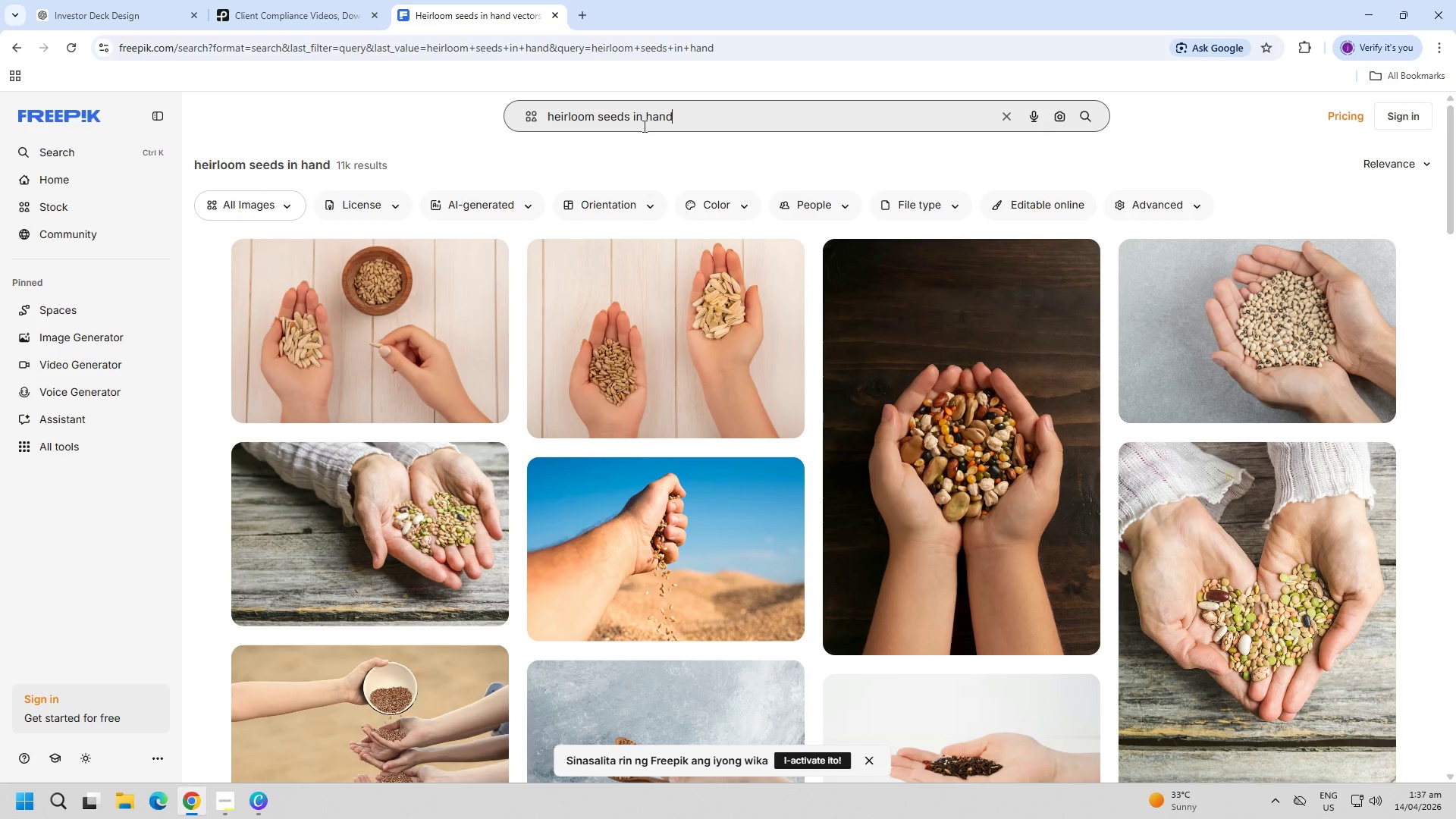 
wait(6.08)
 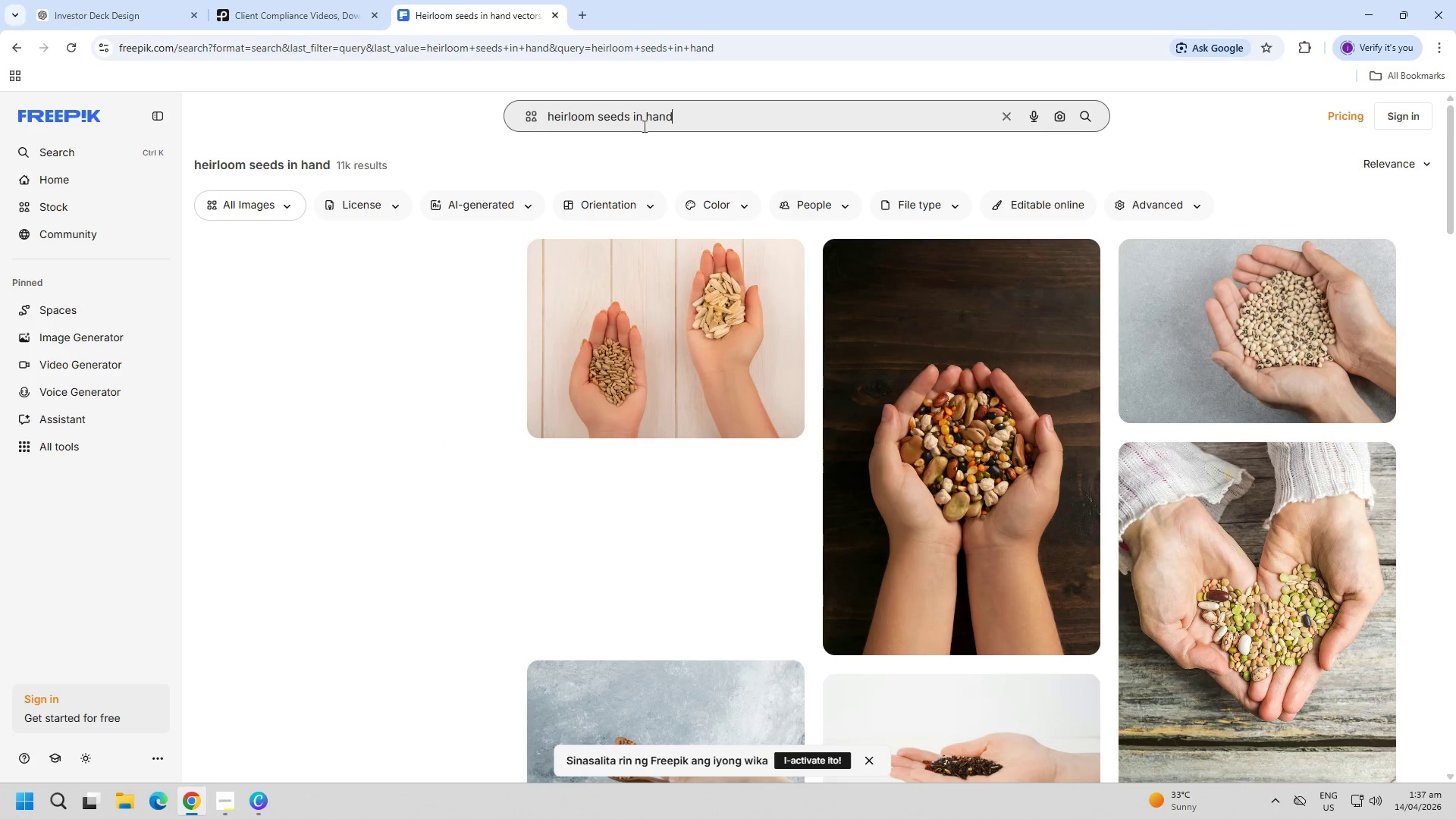 
scroll: coordinate [778, 491], scroll_direction: down, amount: 23.0
 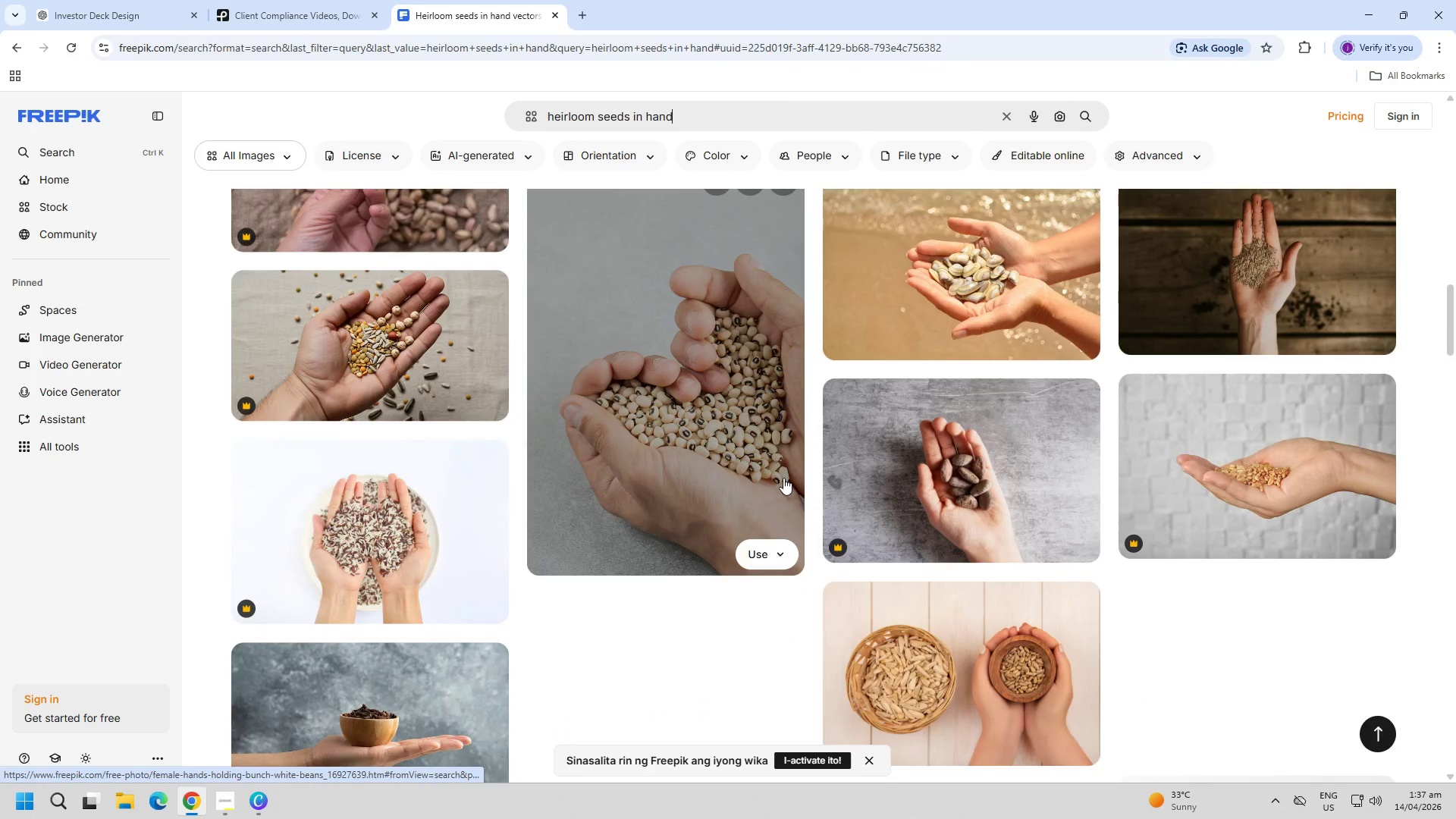 
scroll: coordinate [727, 467], scroll_direction: up, amount: 6.0
 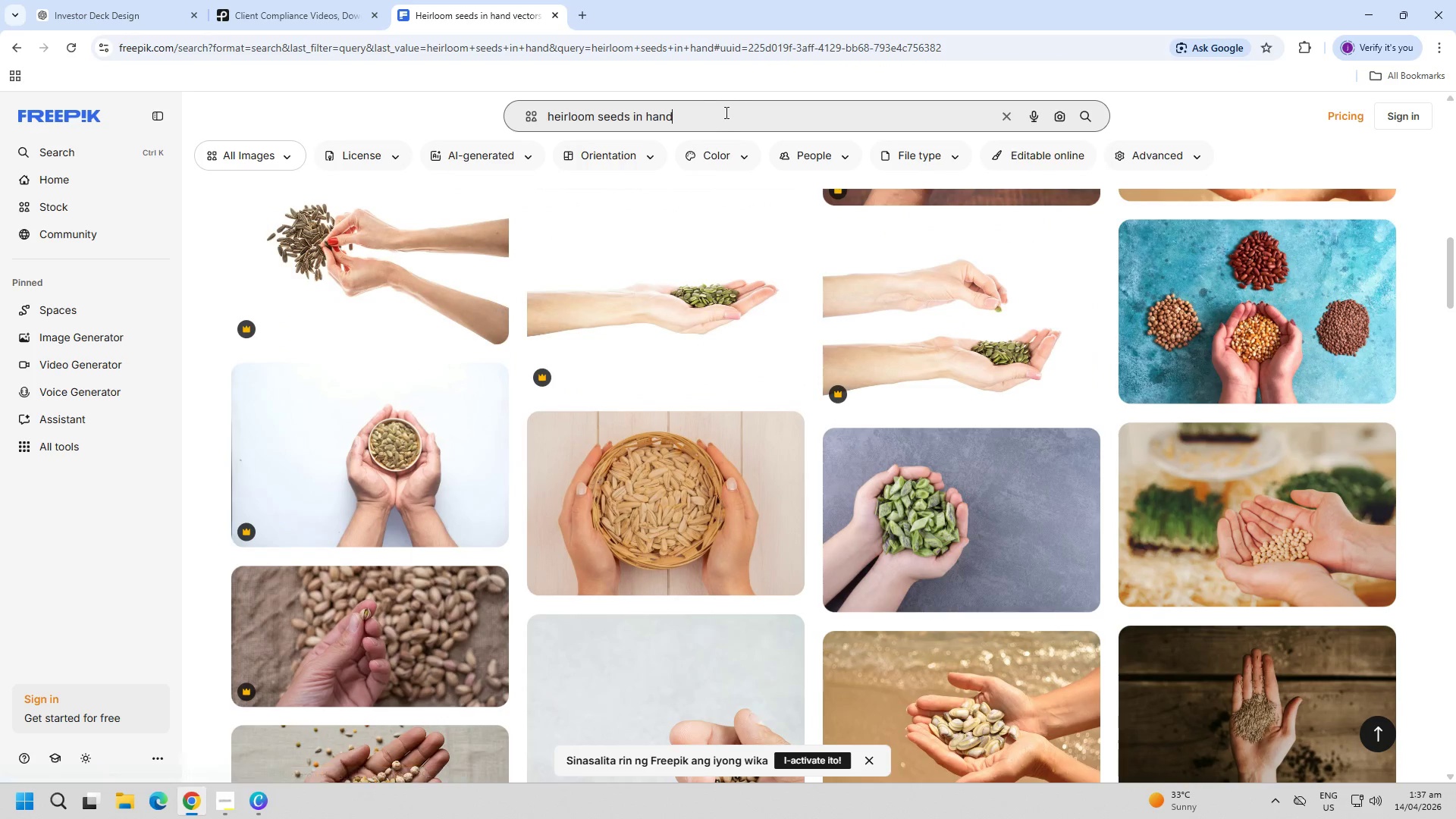 
double_click([725, 111])
 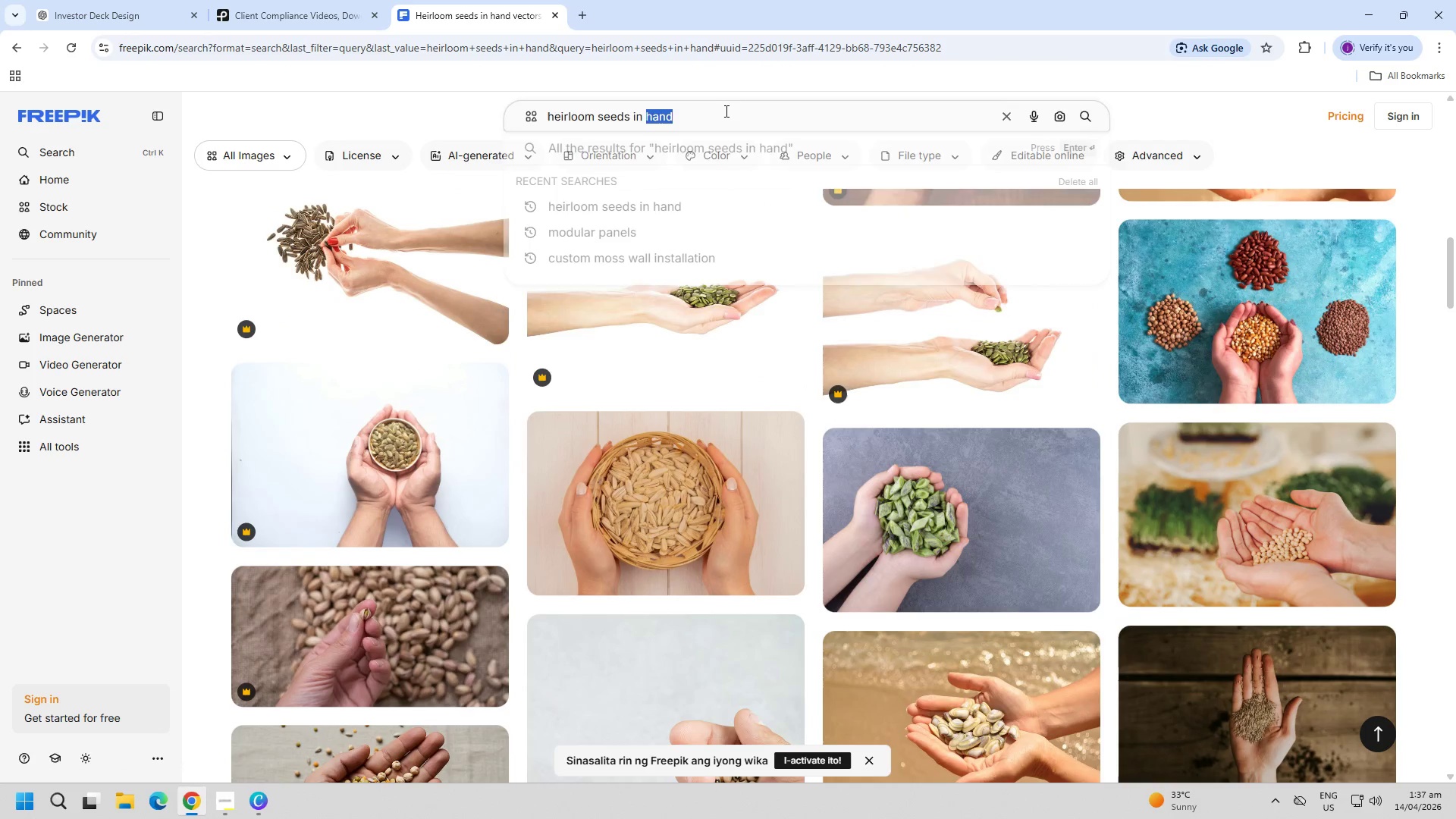 
triple_click([725, 111])
 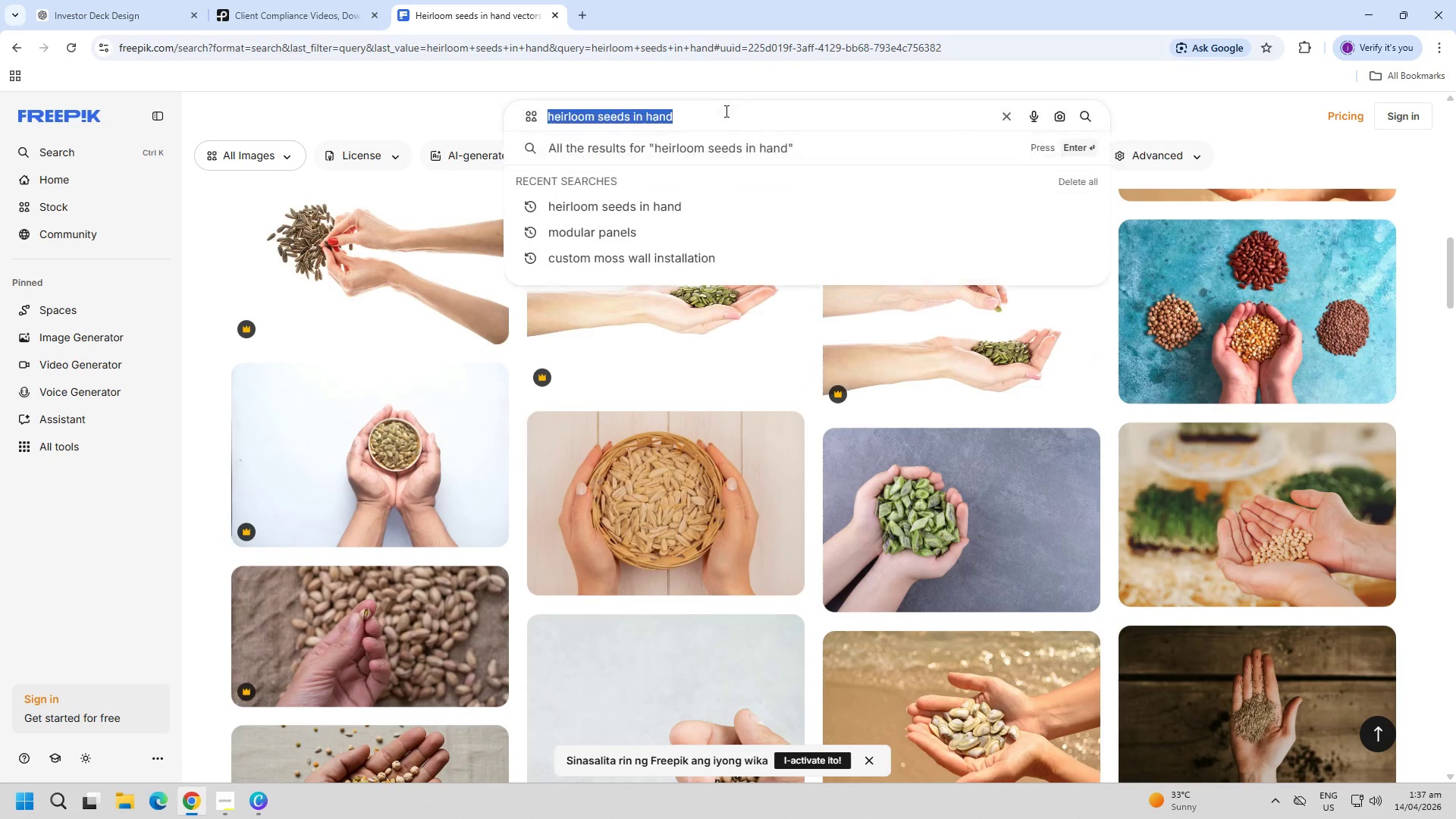 
triple_click([725, 111])
 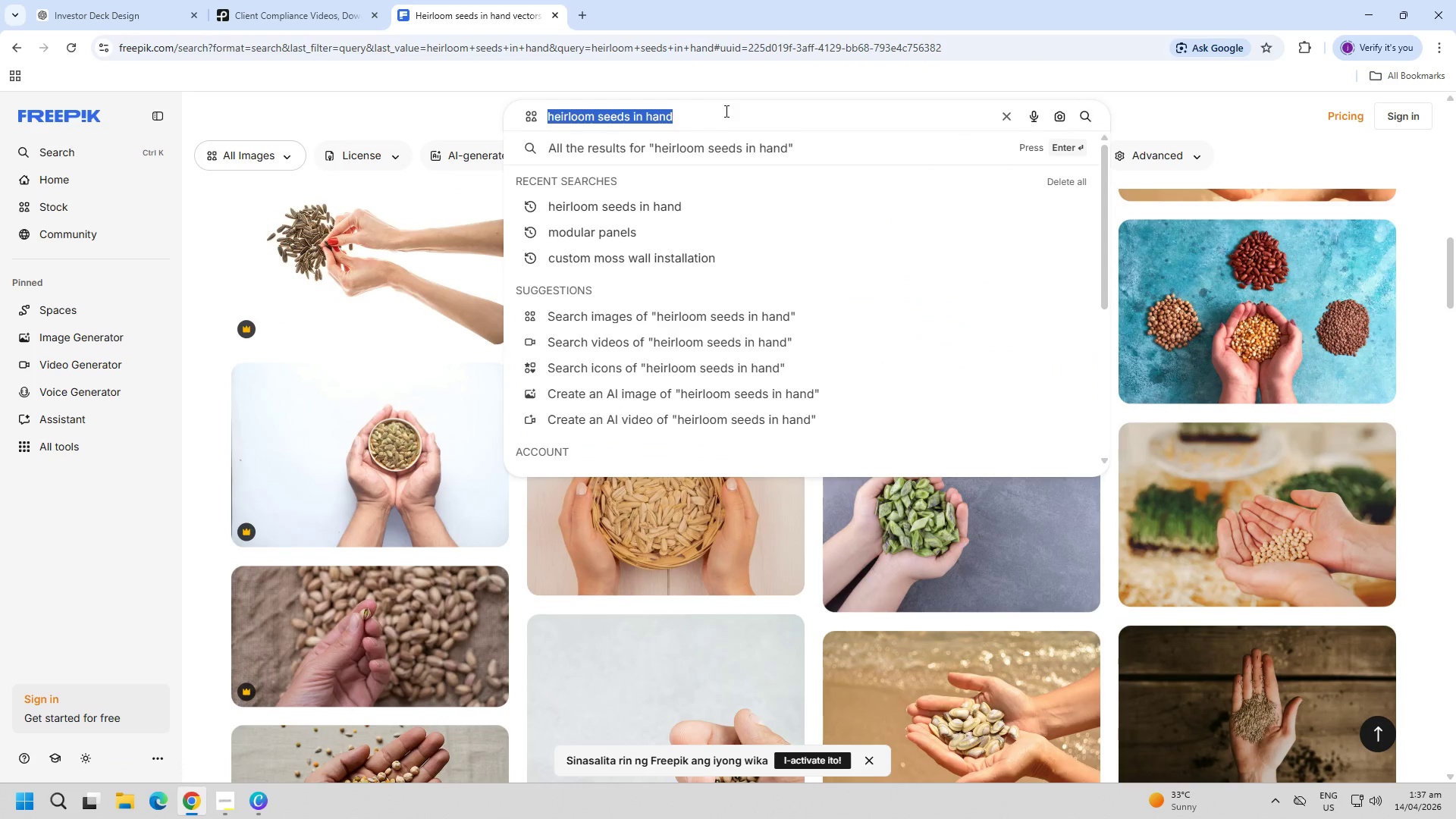 
key(Control+ControlLeft)
 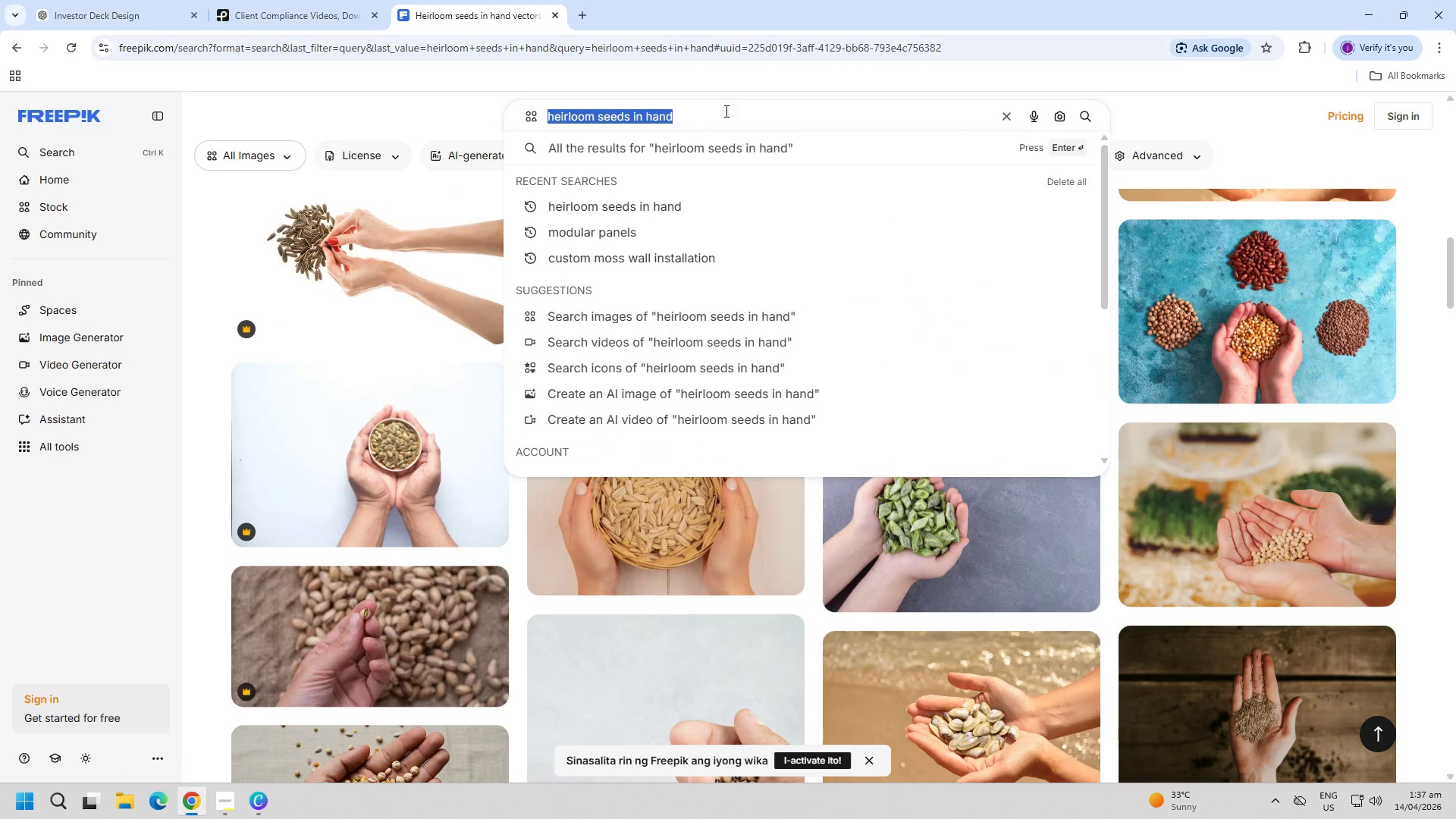 
key(Control+C)
 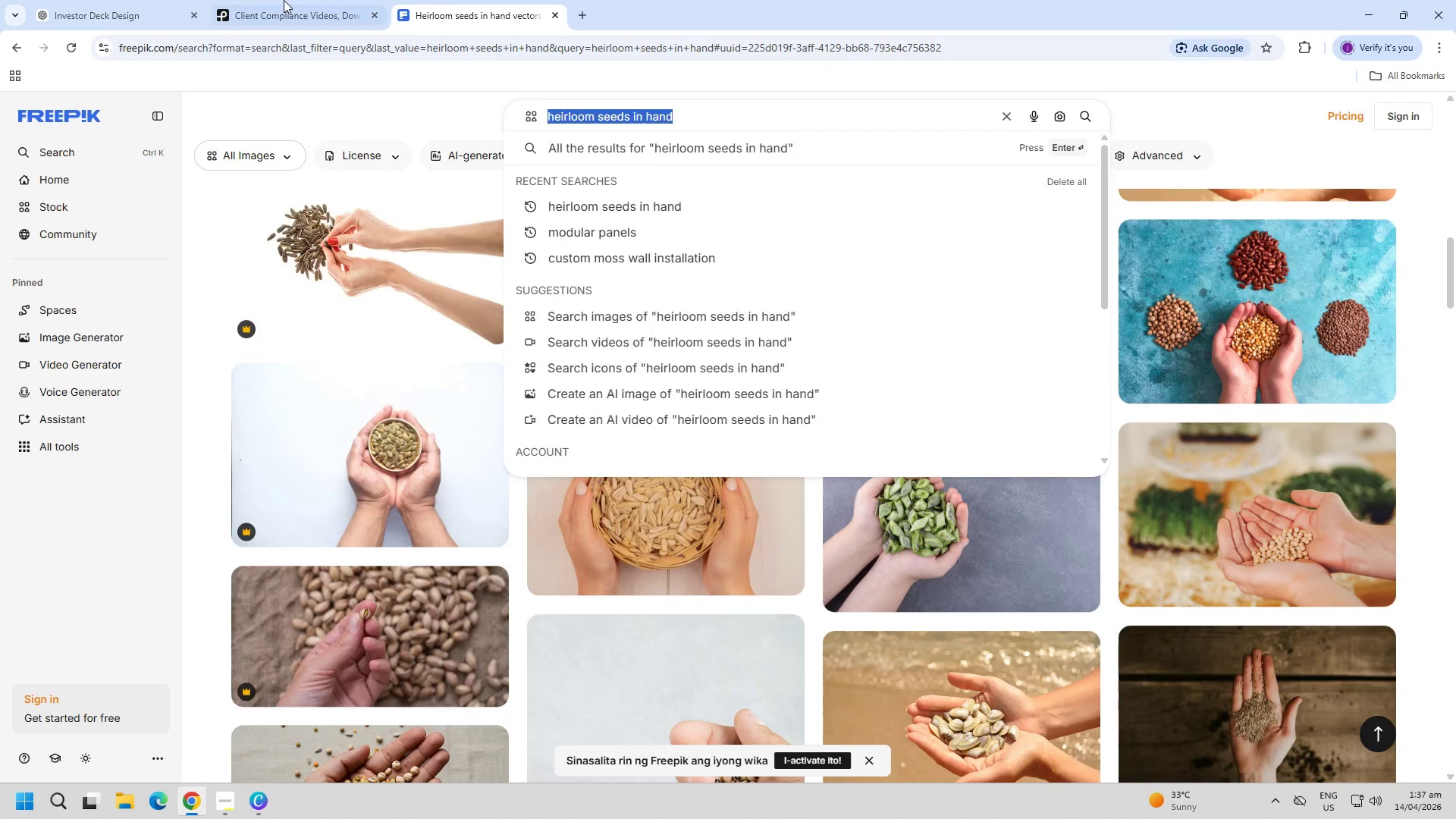 
left_click_drag(start_coordinate=[255, 0], to_coordinate=[259, 0])
 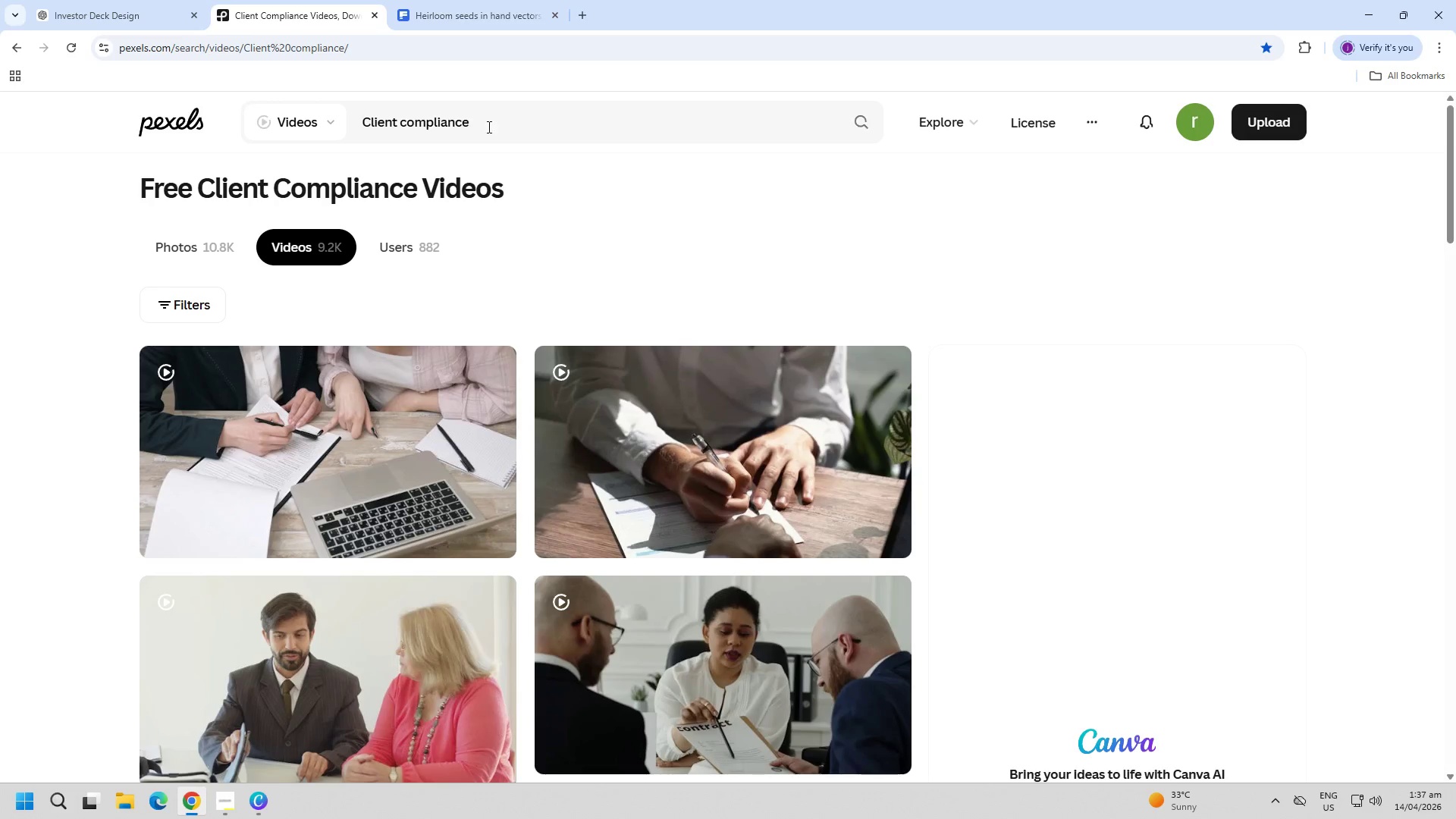 
double_click([493, 127])
 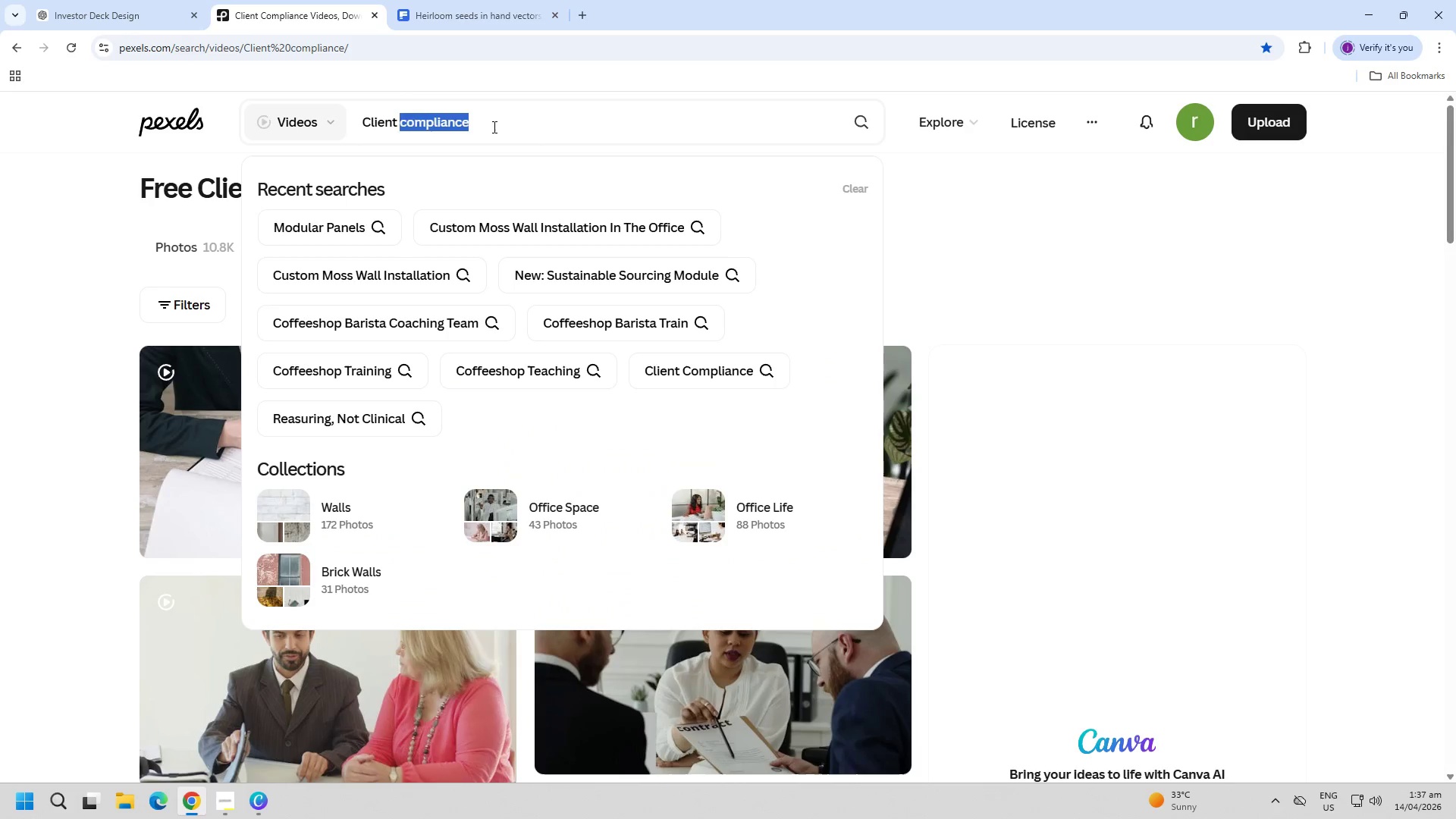 
triple_click([493, 127])
 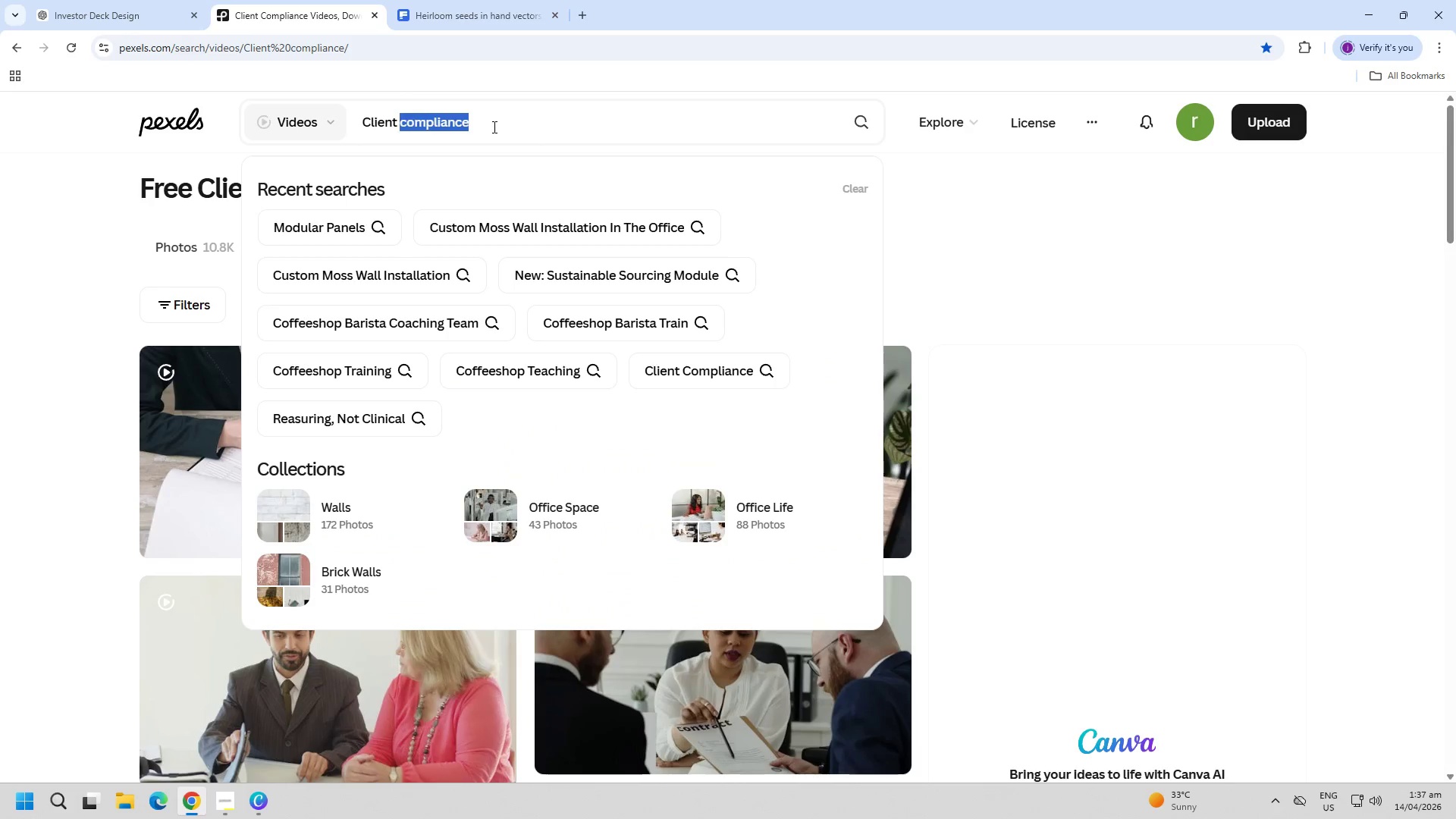 
key(Control+ControlLeft)
 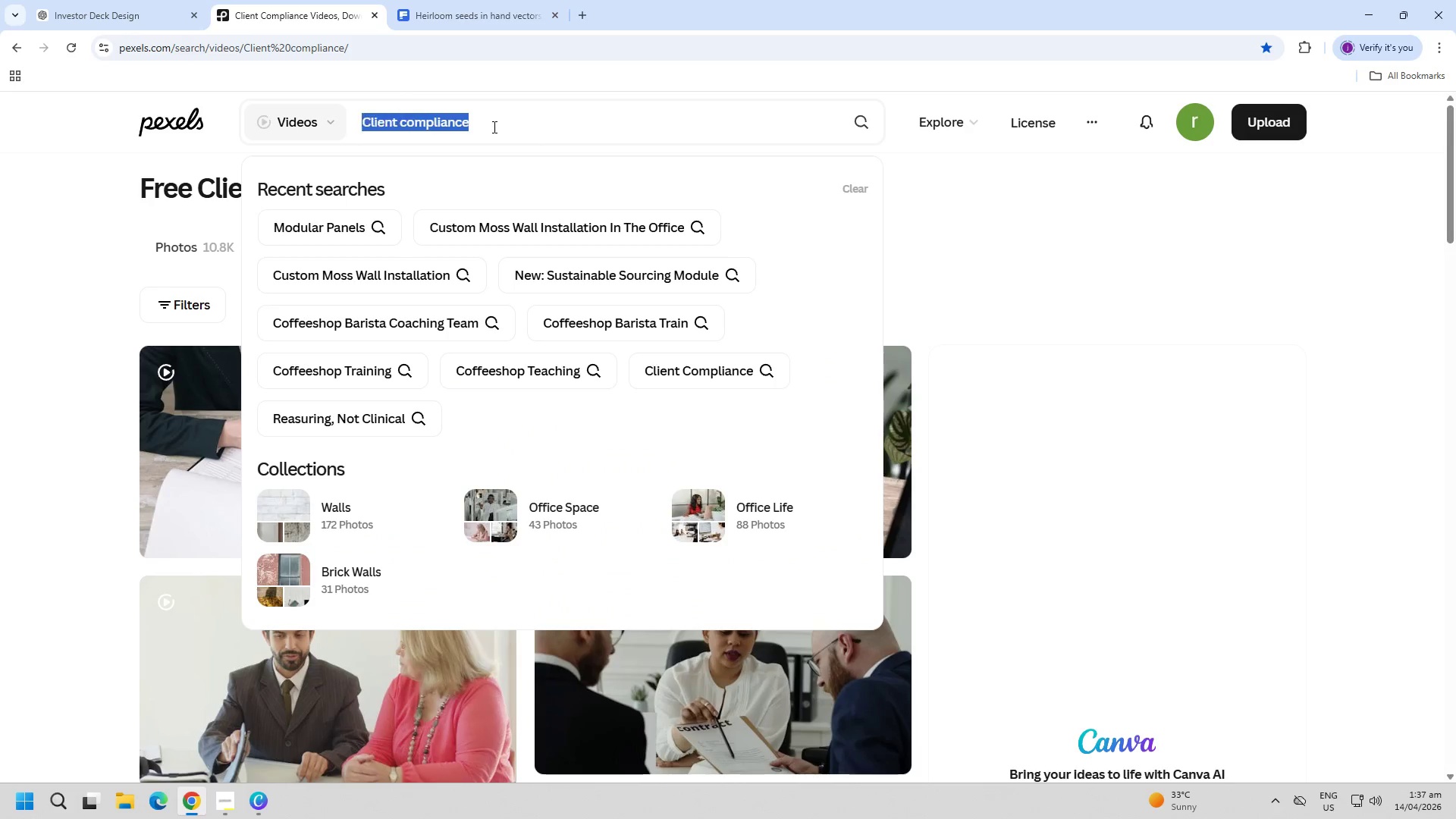 
key(Control+V)
 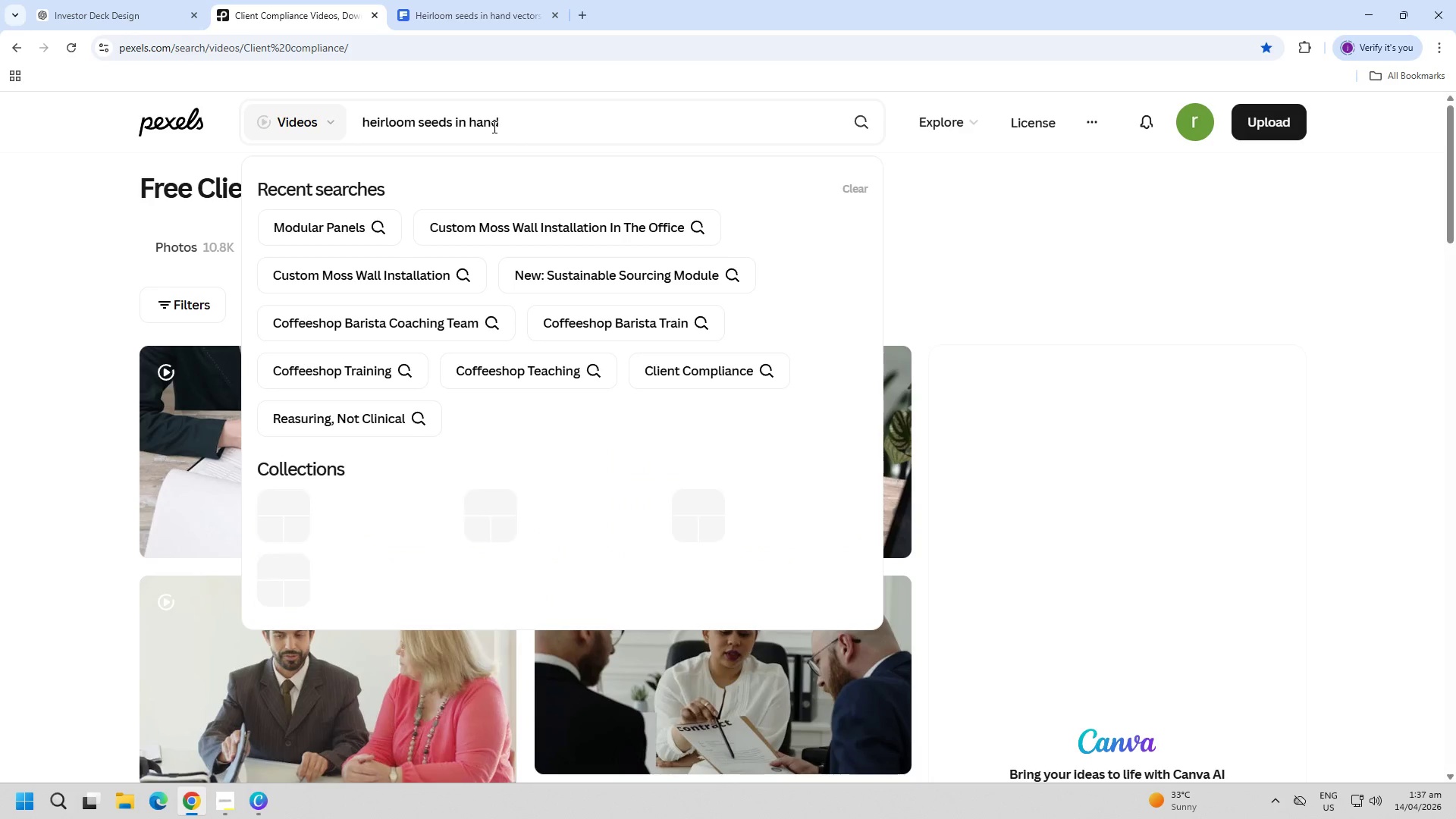 
key(Enter)
 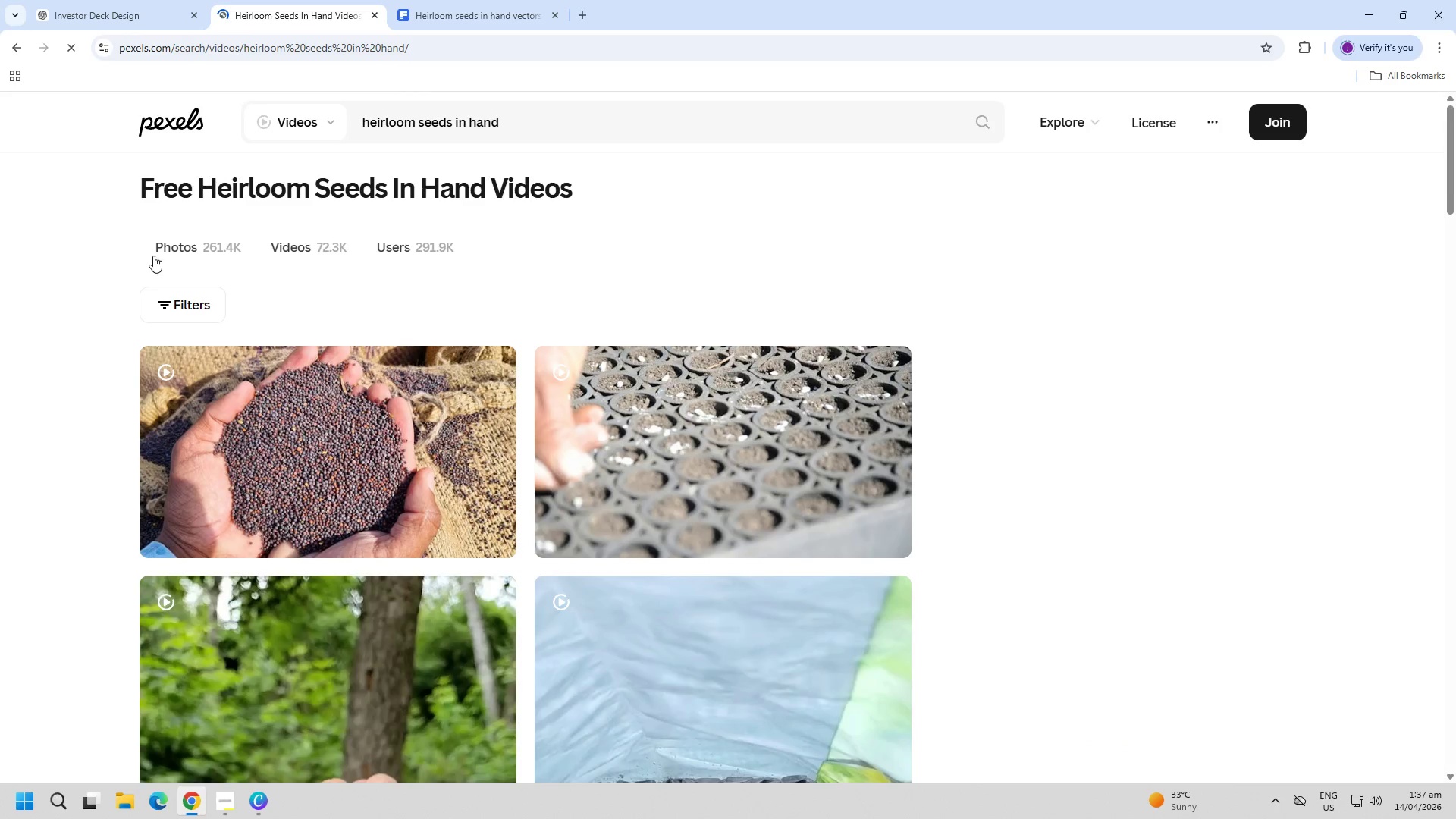 
left_click([165, 254])
 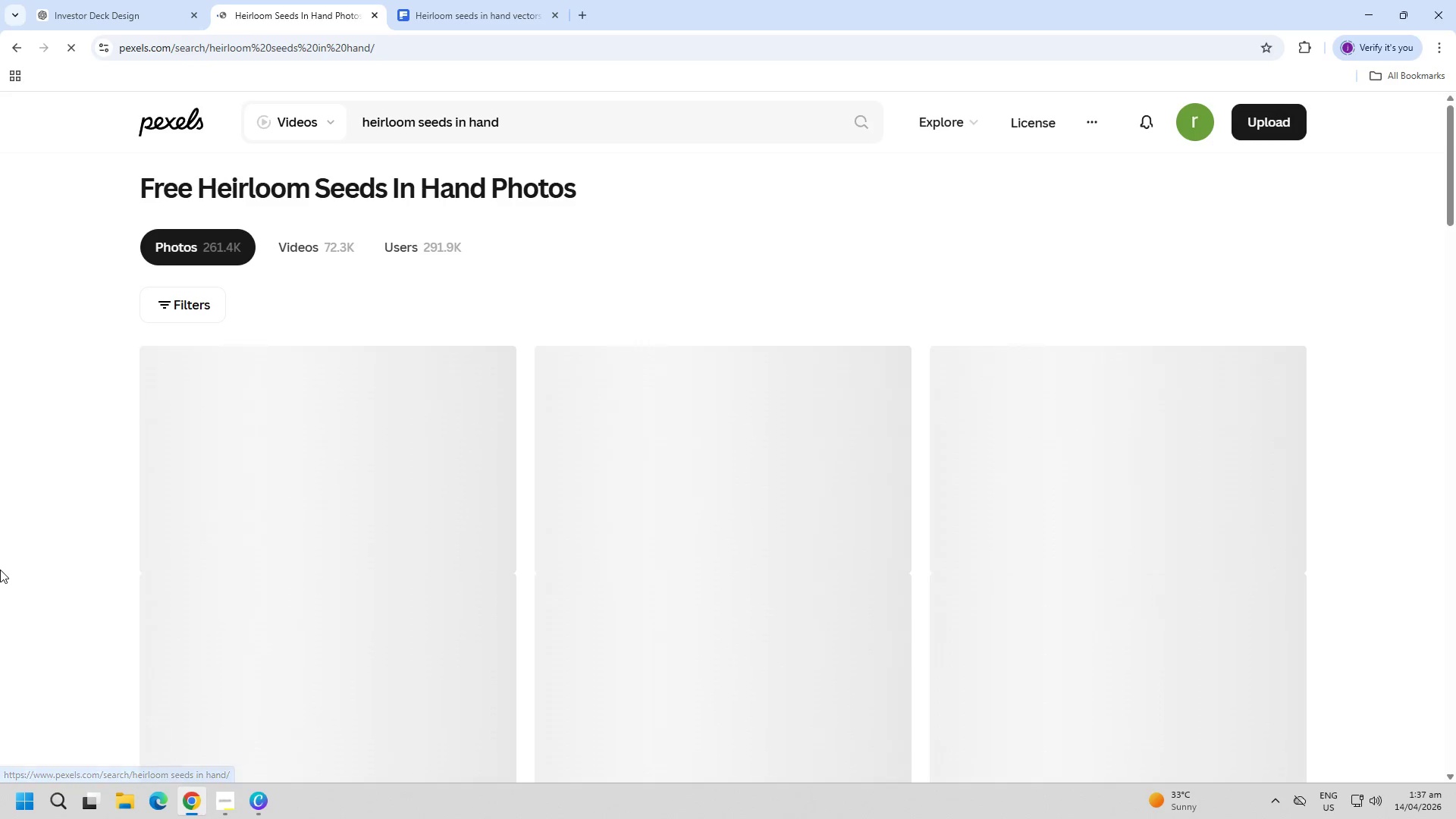 
scroll: coordinate [47, 585], scroll_direction: down, amount: 28.0
 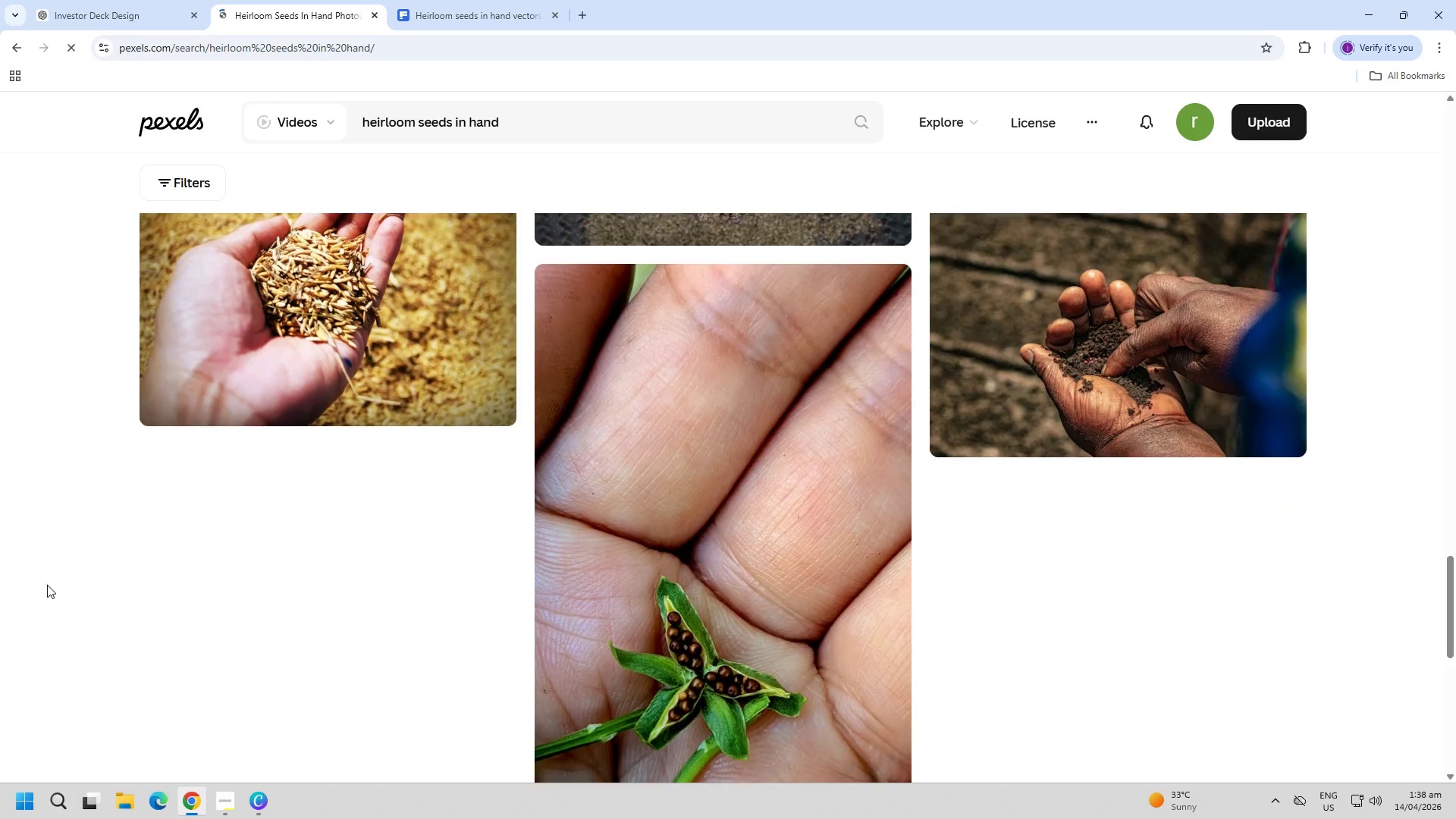 
scroll: coordinate [82, 610], scroll_direction: down, amount: 19.0
 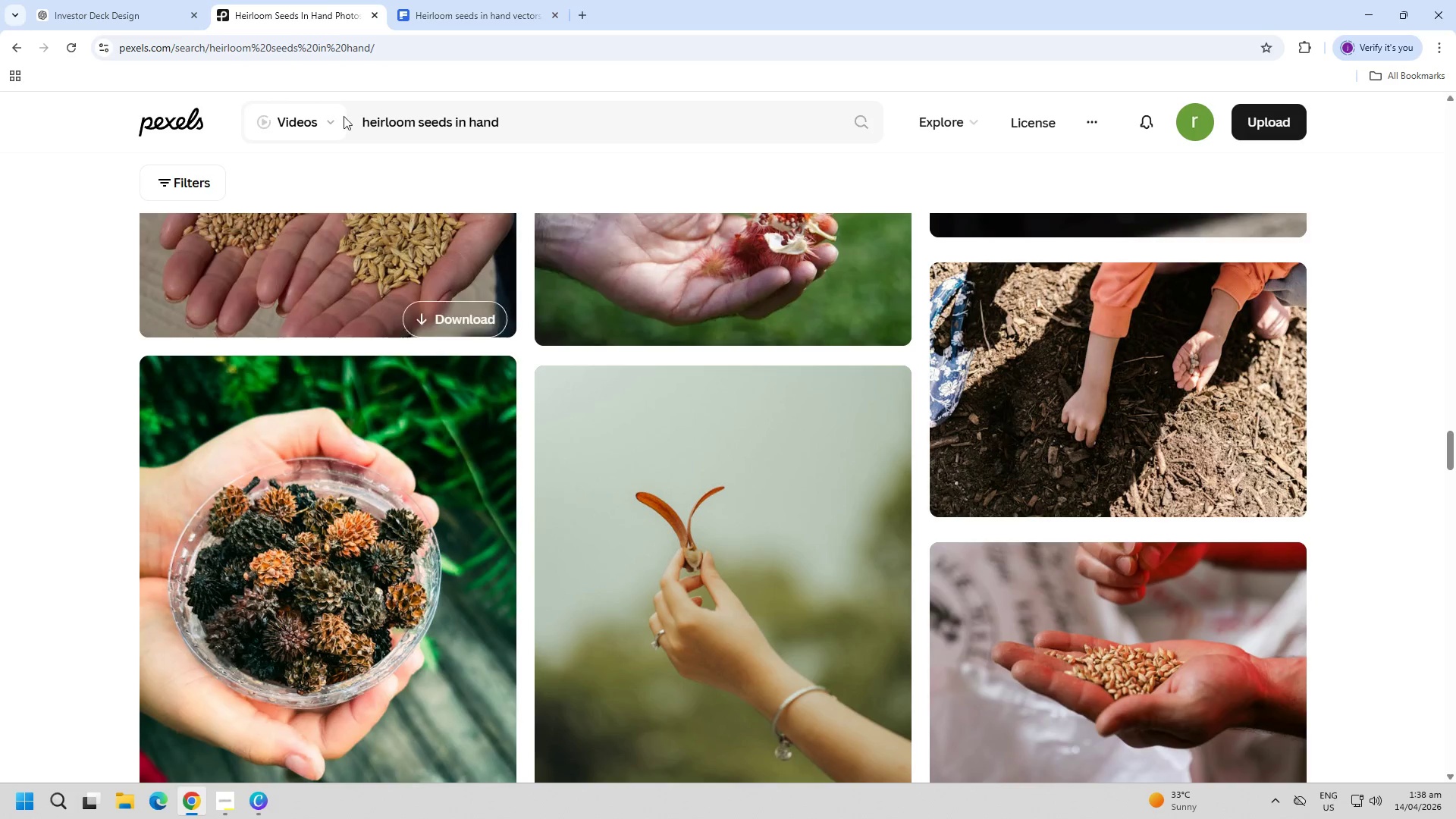 
left_click([482, 0])
 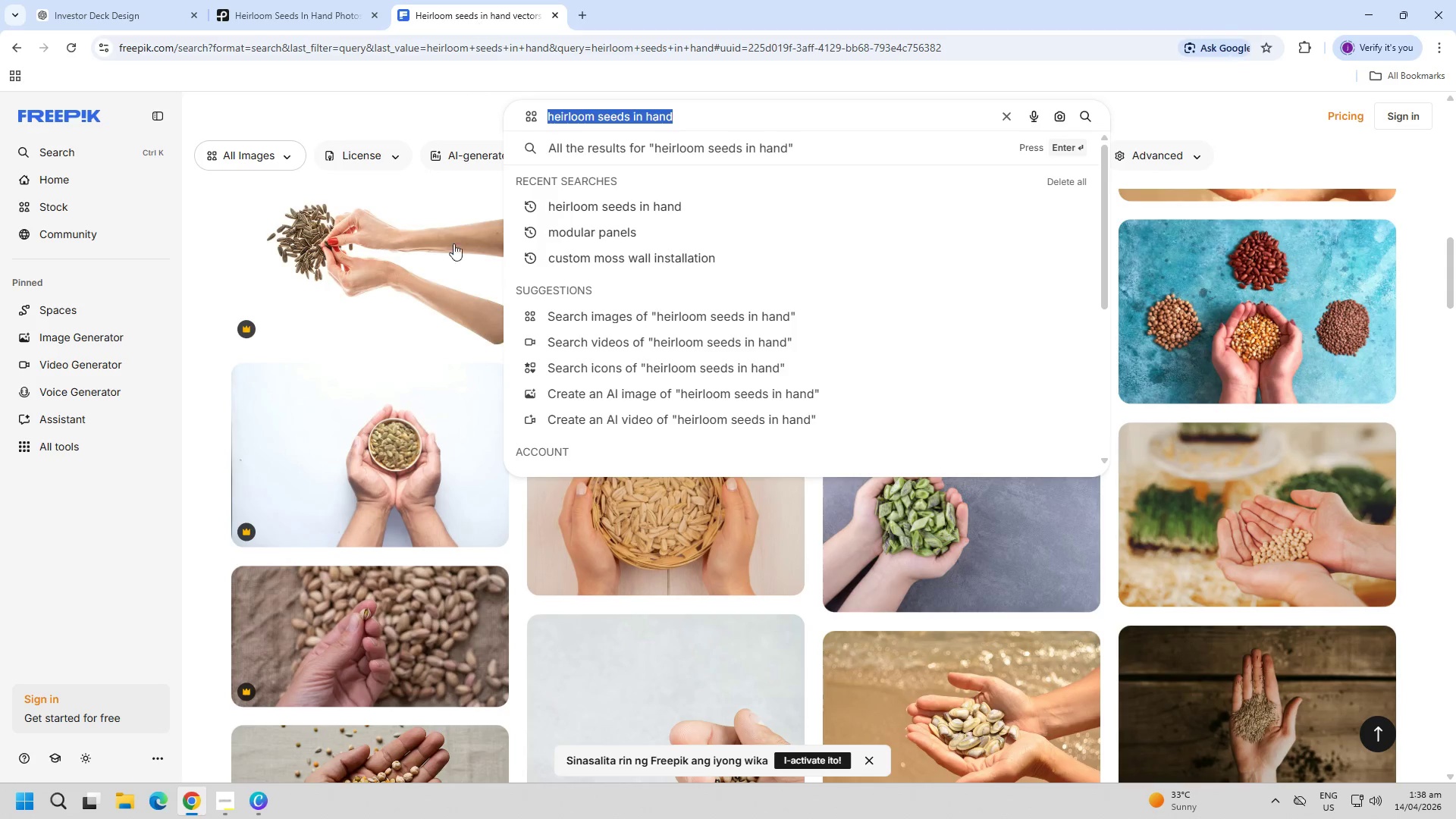 
left_click([141, 538])
 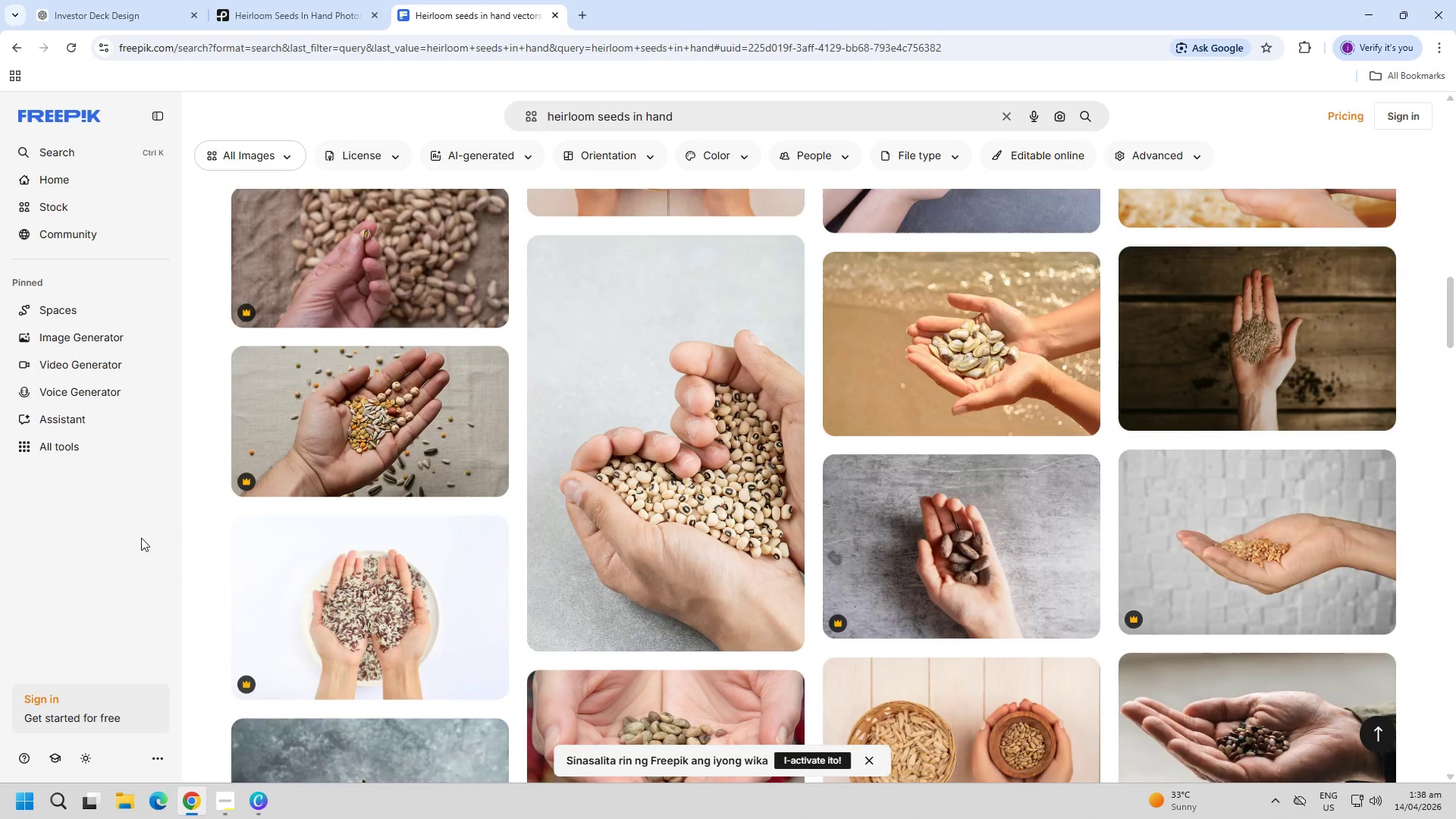 
scroll: coordinate [316, 524], scroll_direction: down, amount: 45.0
 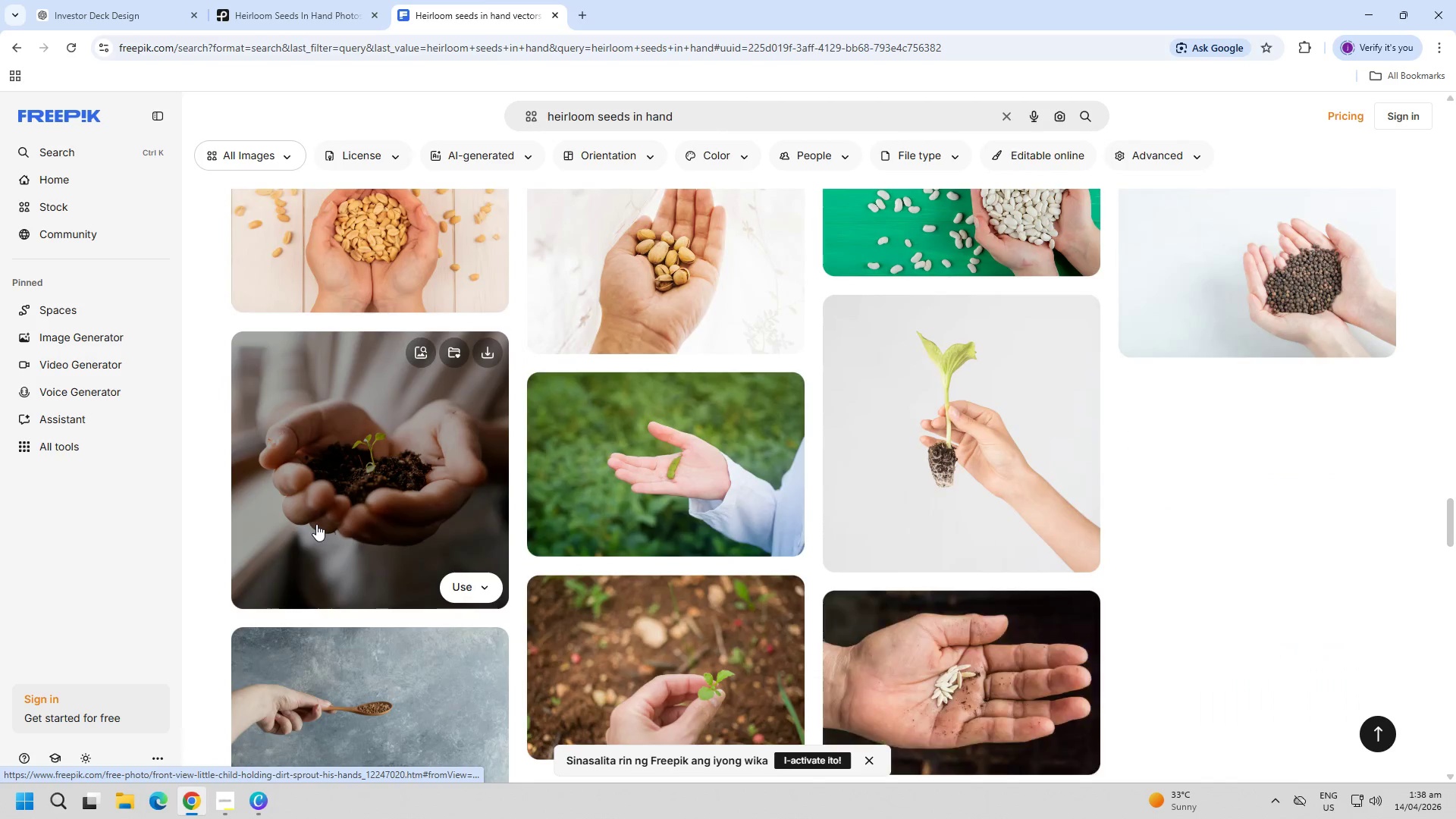 
scroll: coordinate [316, 524], scroll_direction: down, amount: 4.0
 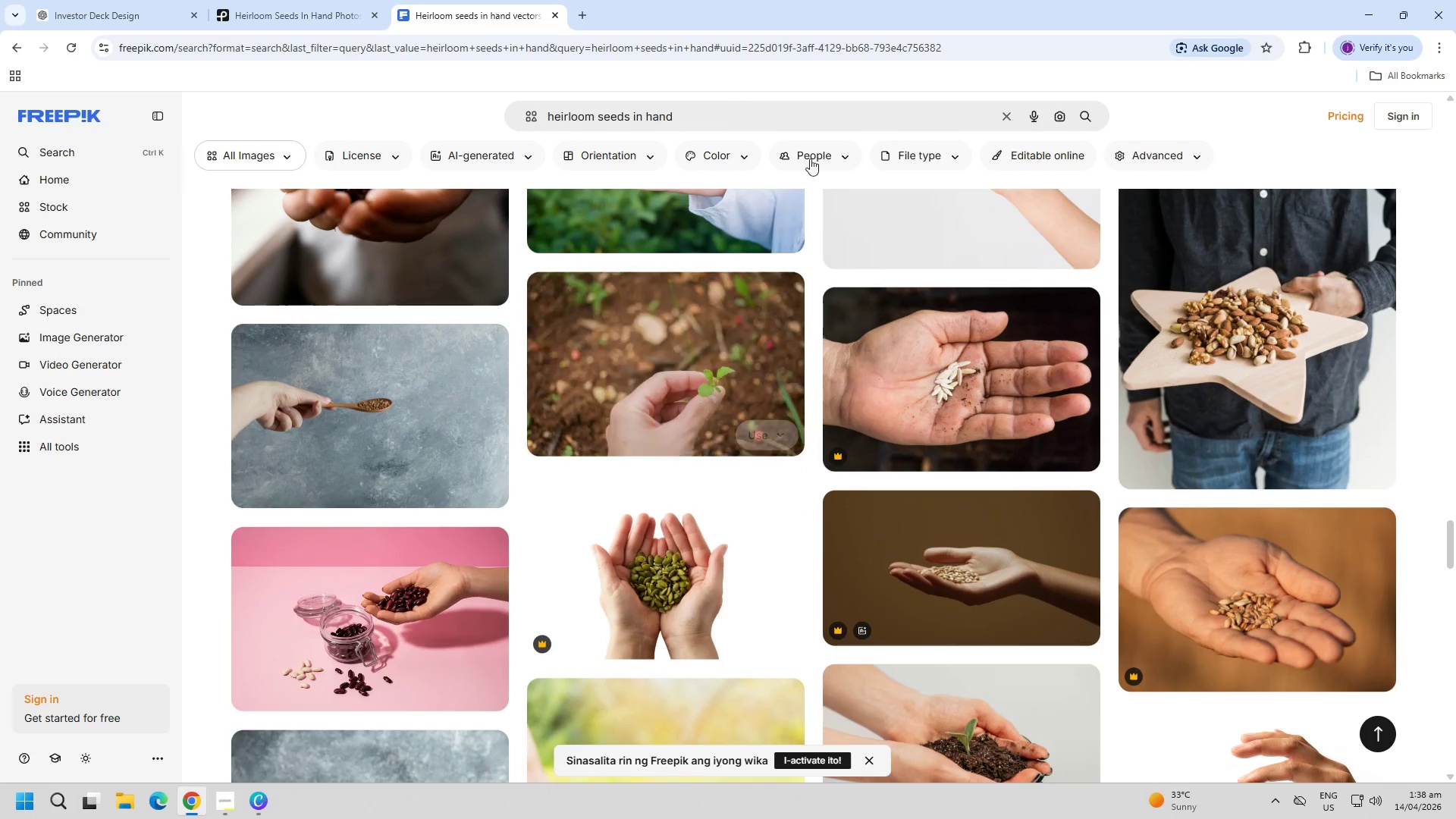 
left_click([778, 115])
 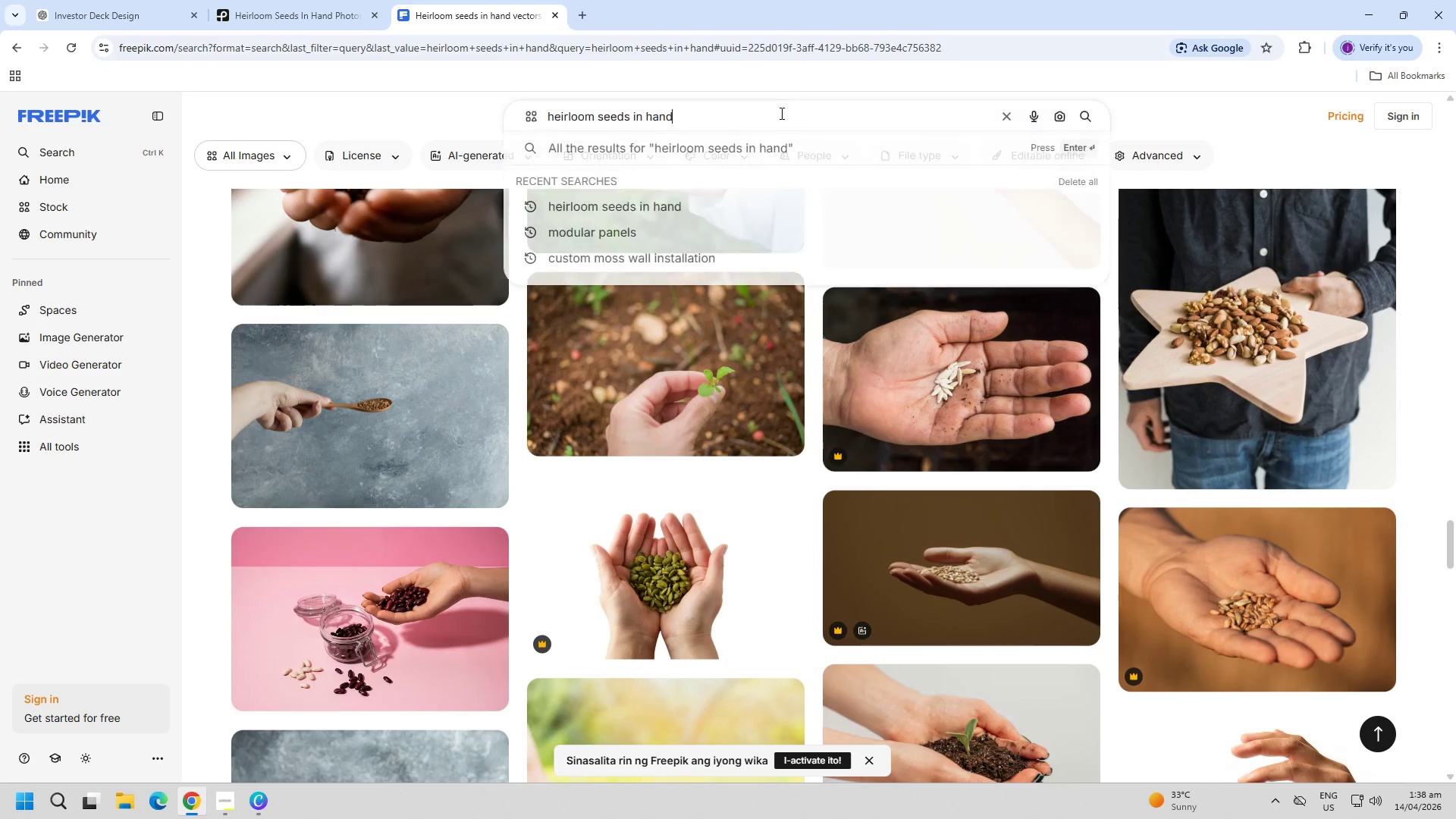 
type( green background)
 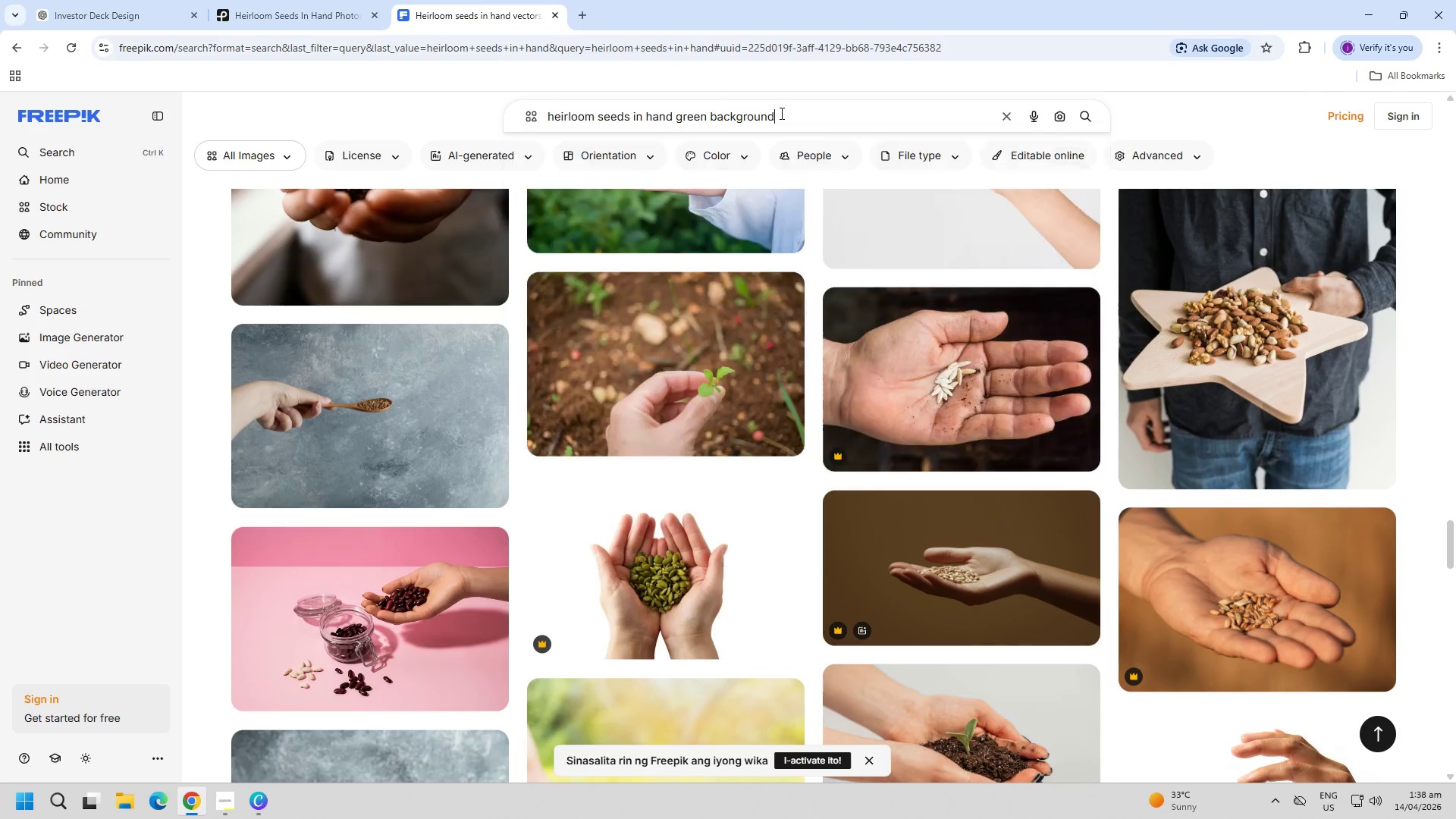 
key(Enter)
 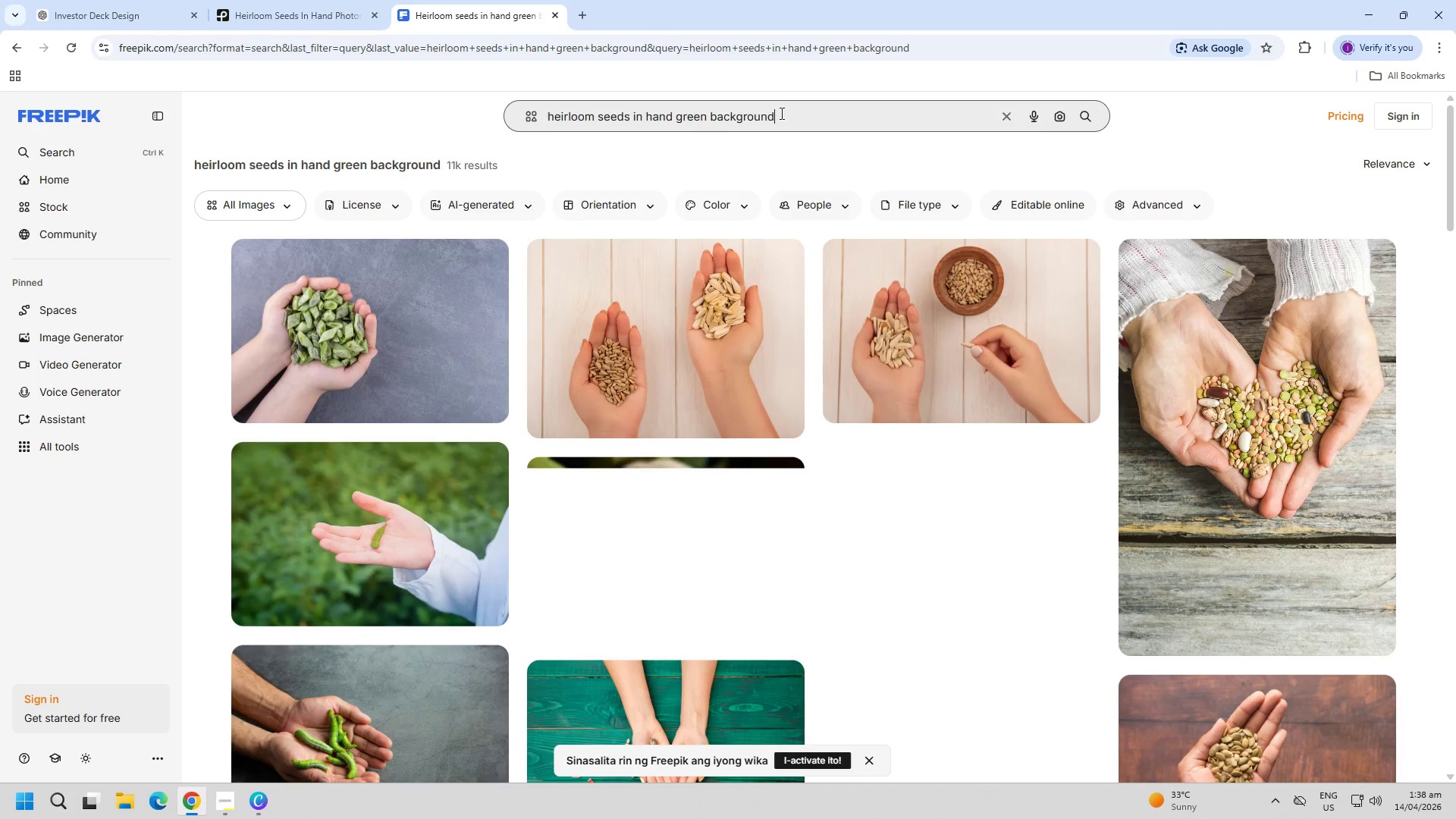 
scroll: coordinate [801, 469], scroll_direction: down, amount: 11.0
 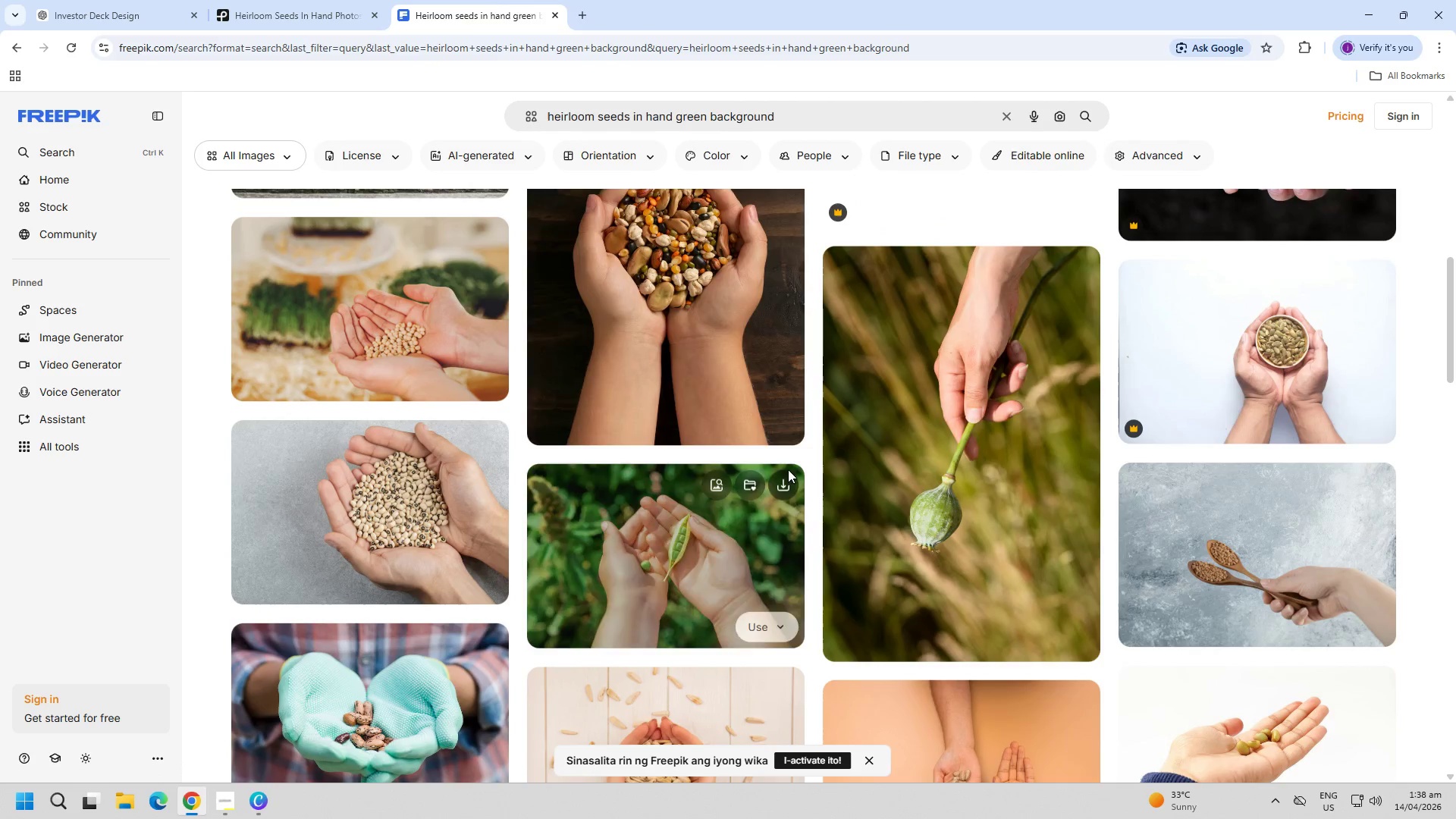 
left_click_drag(start_coordinate=[813, 112], to_coordinate=[676, 118])
 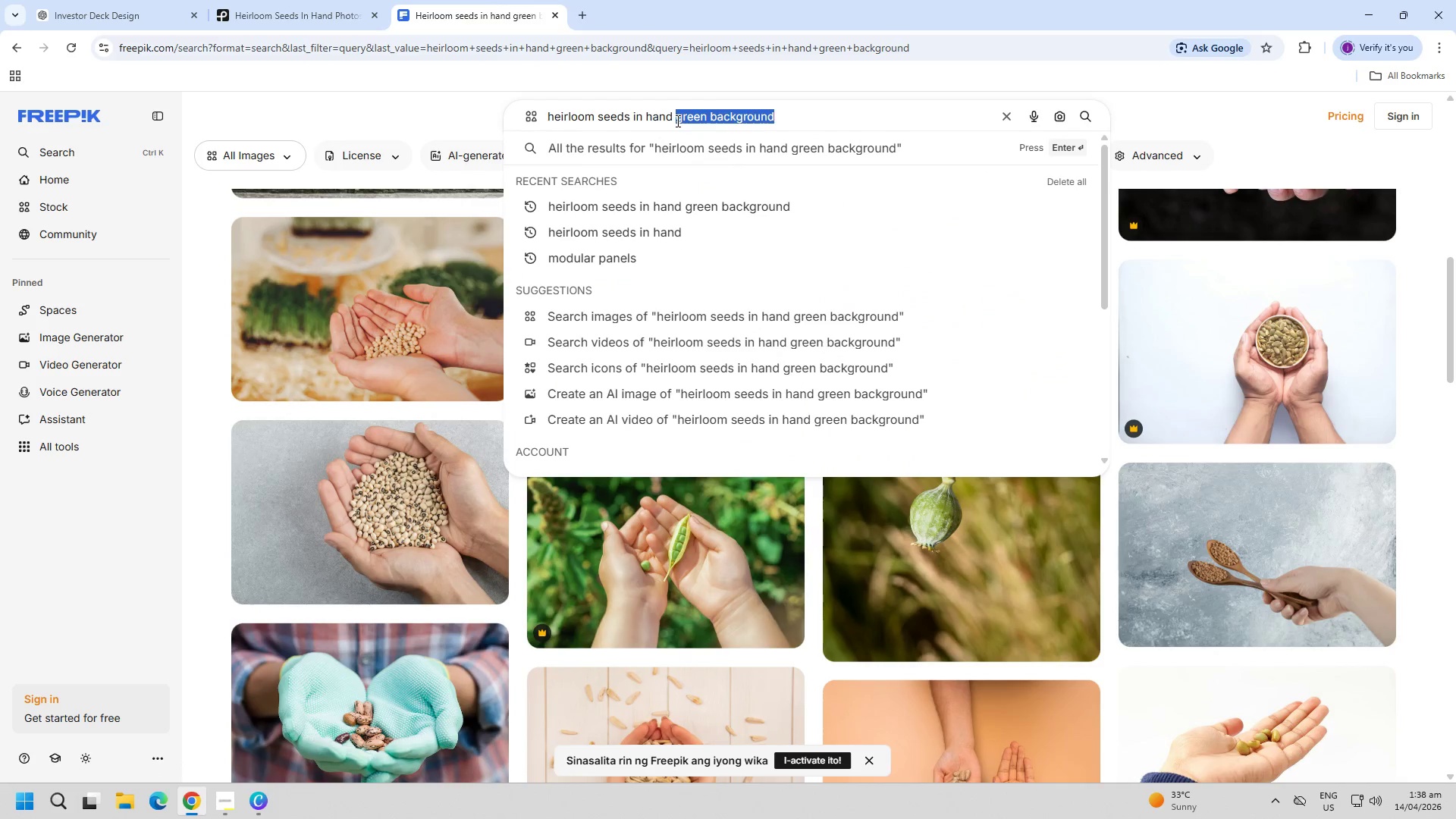 
key(Backspace)
 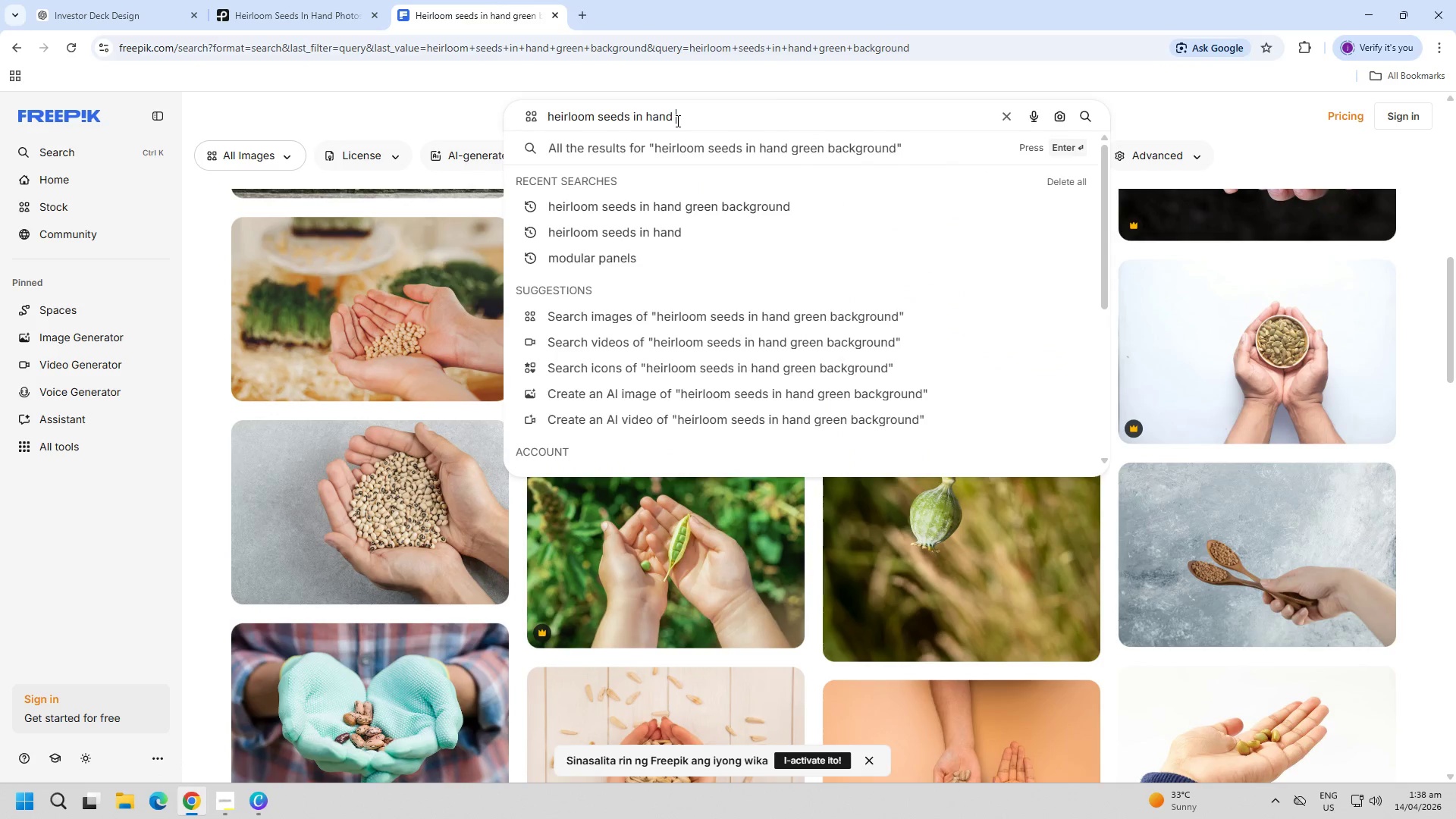 
key(Enter)
 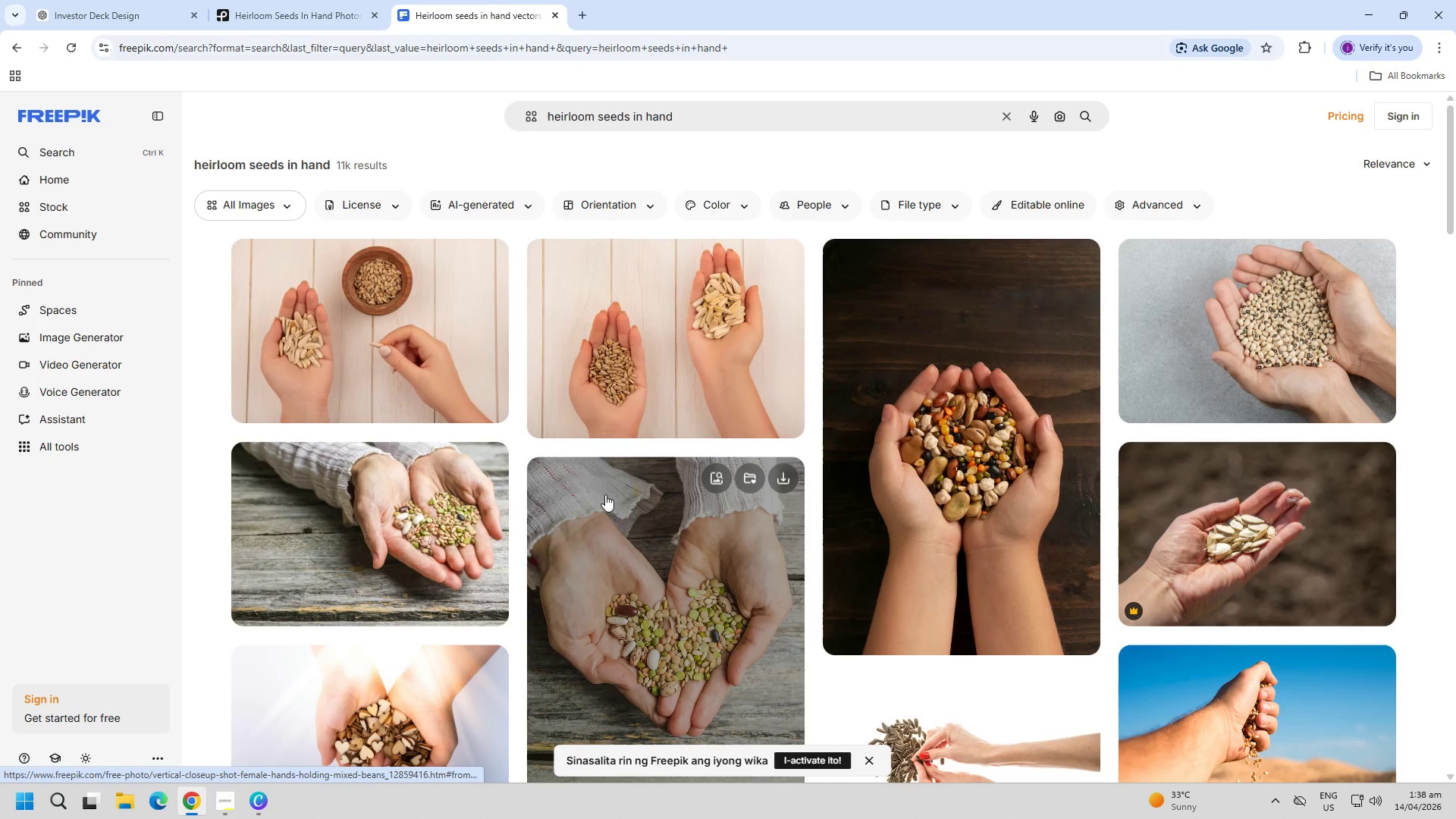 
left_click([673, 544])
 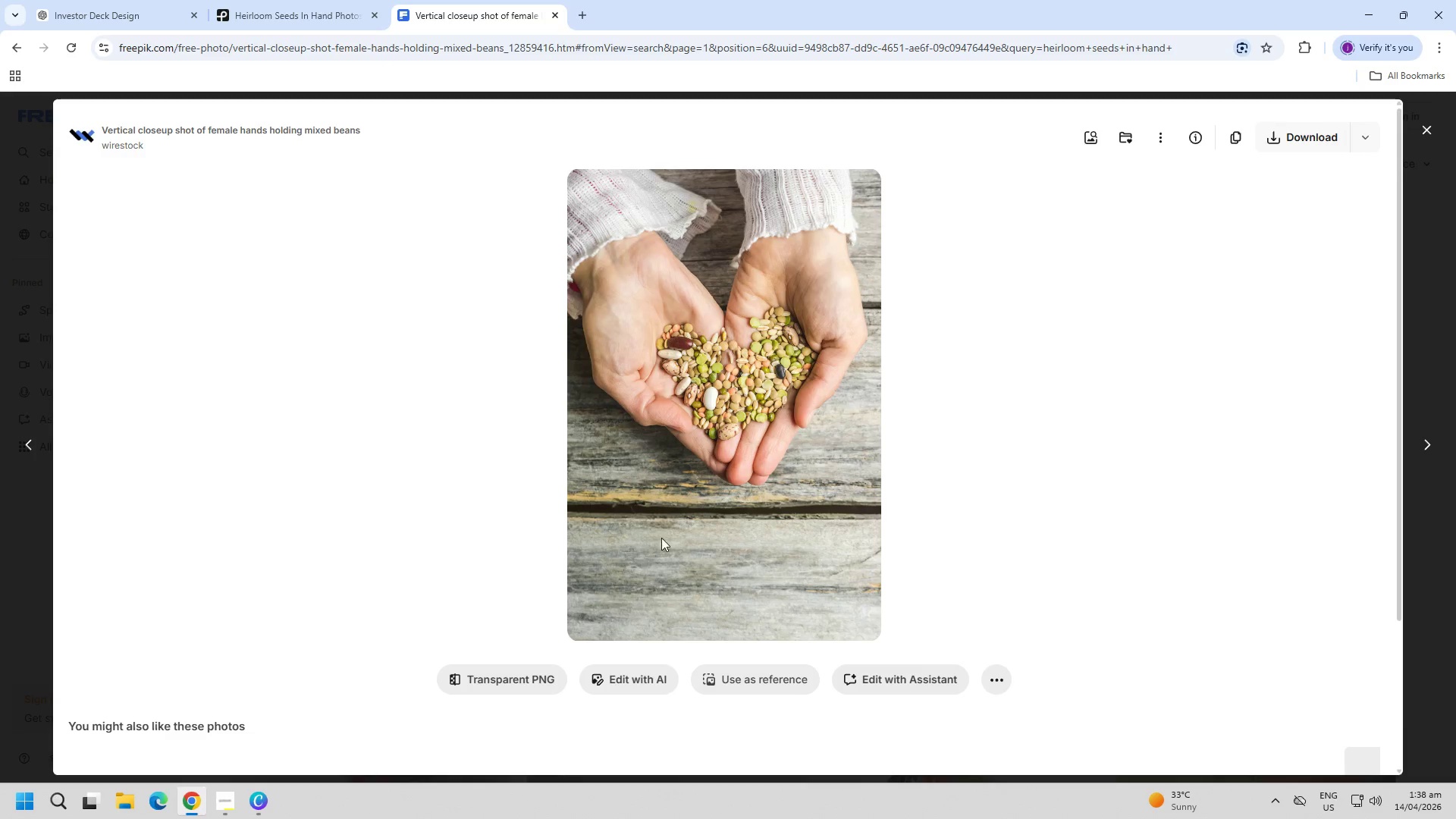 
key(Escape)
 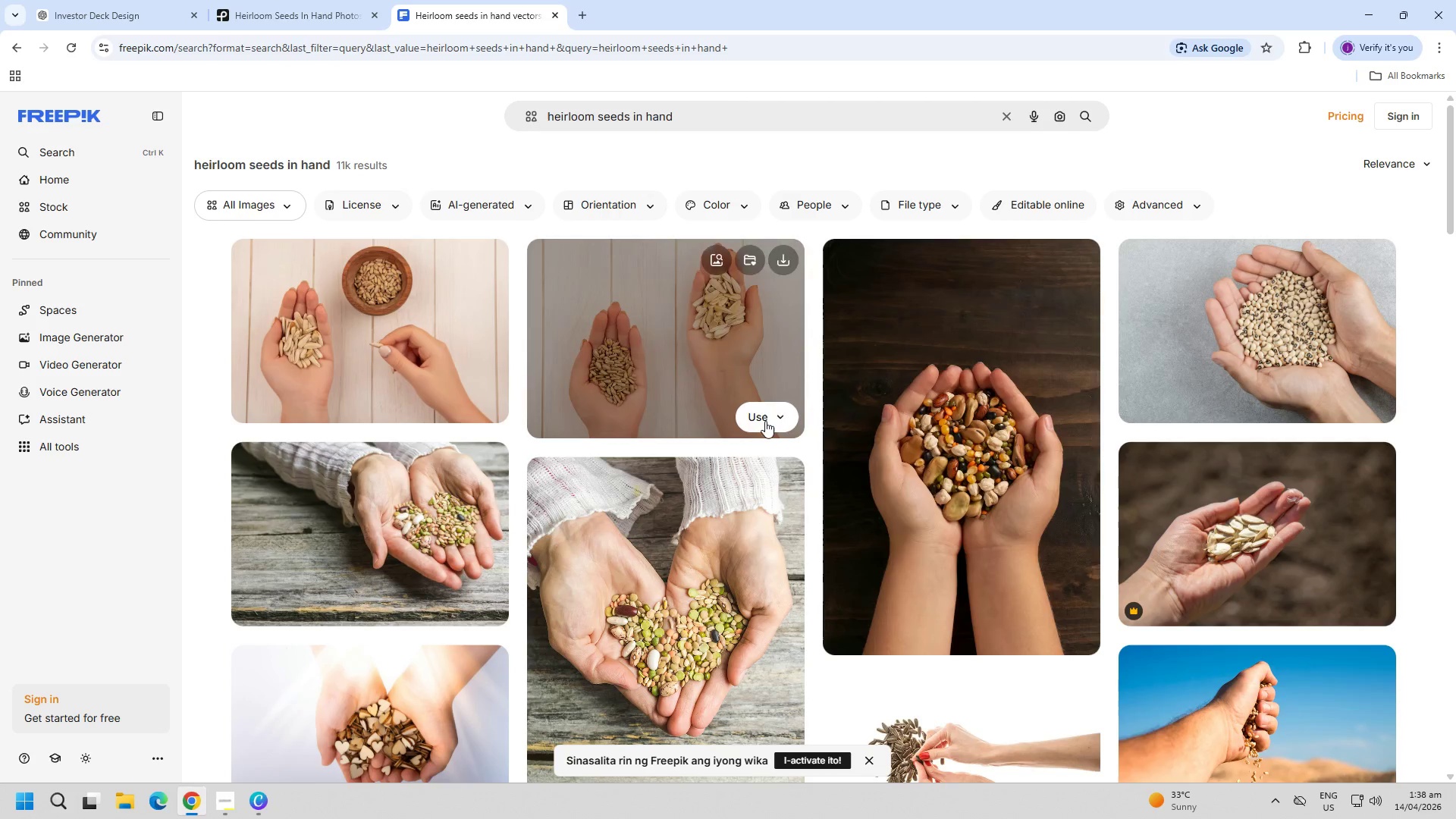 
left_click([919, 459])
 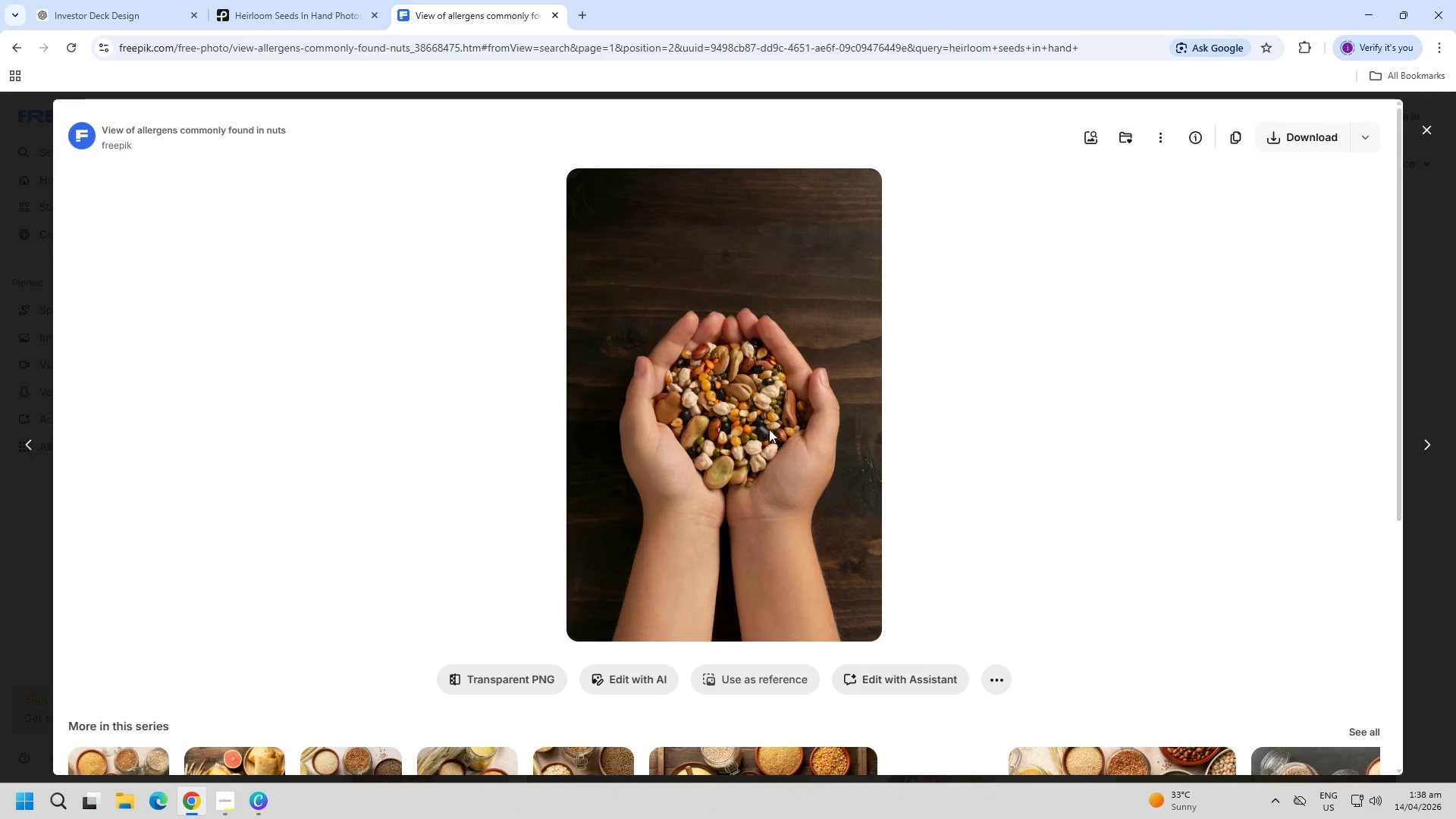 
right_click([667, 418])
 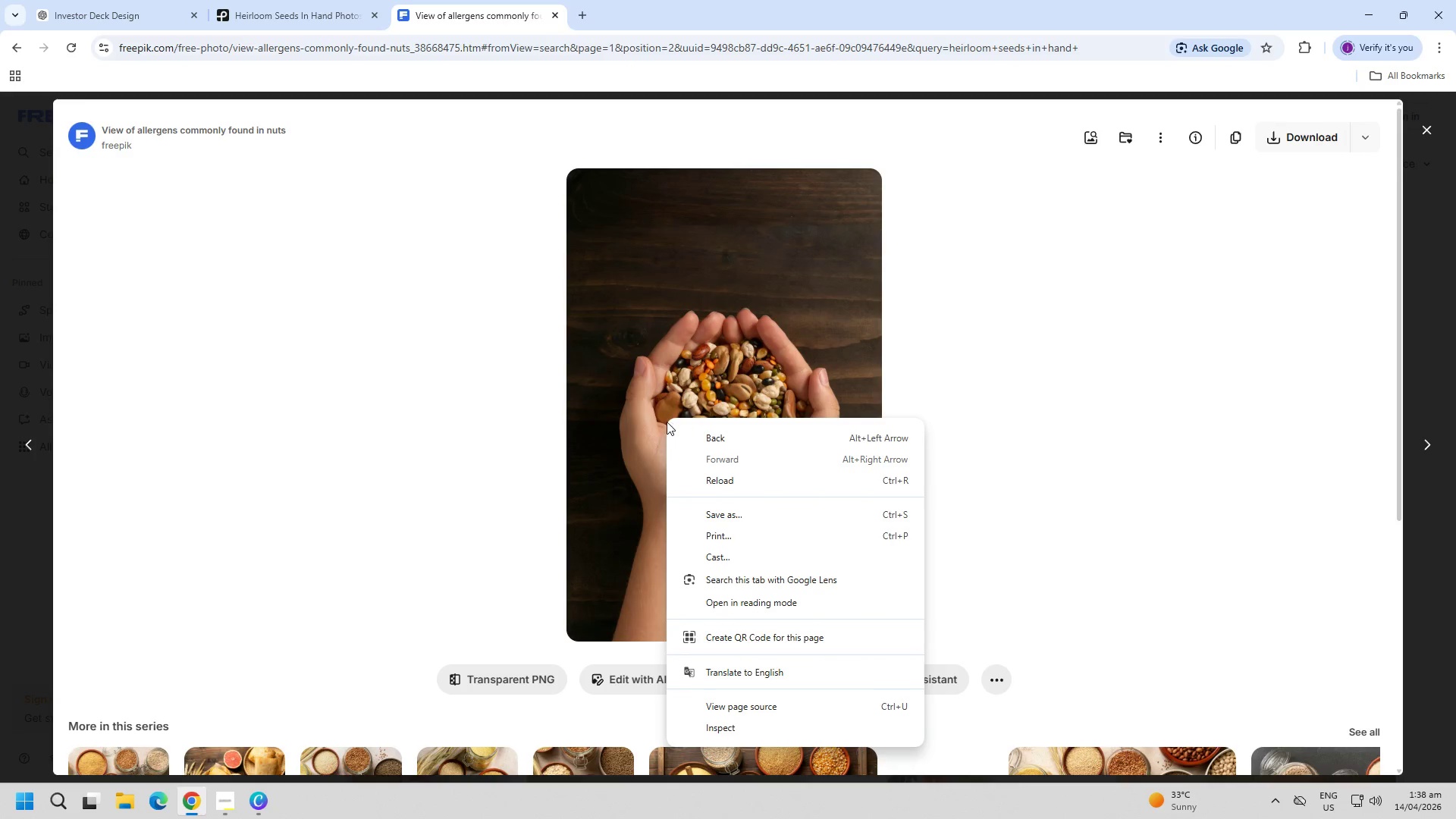 
left_click([629, 406])
 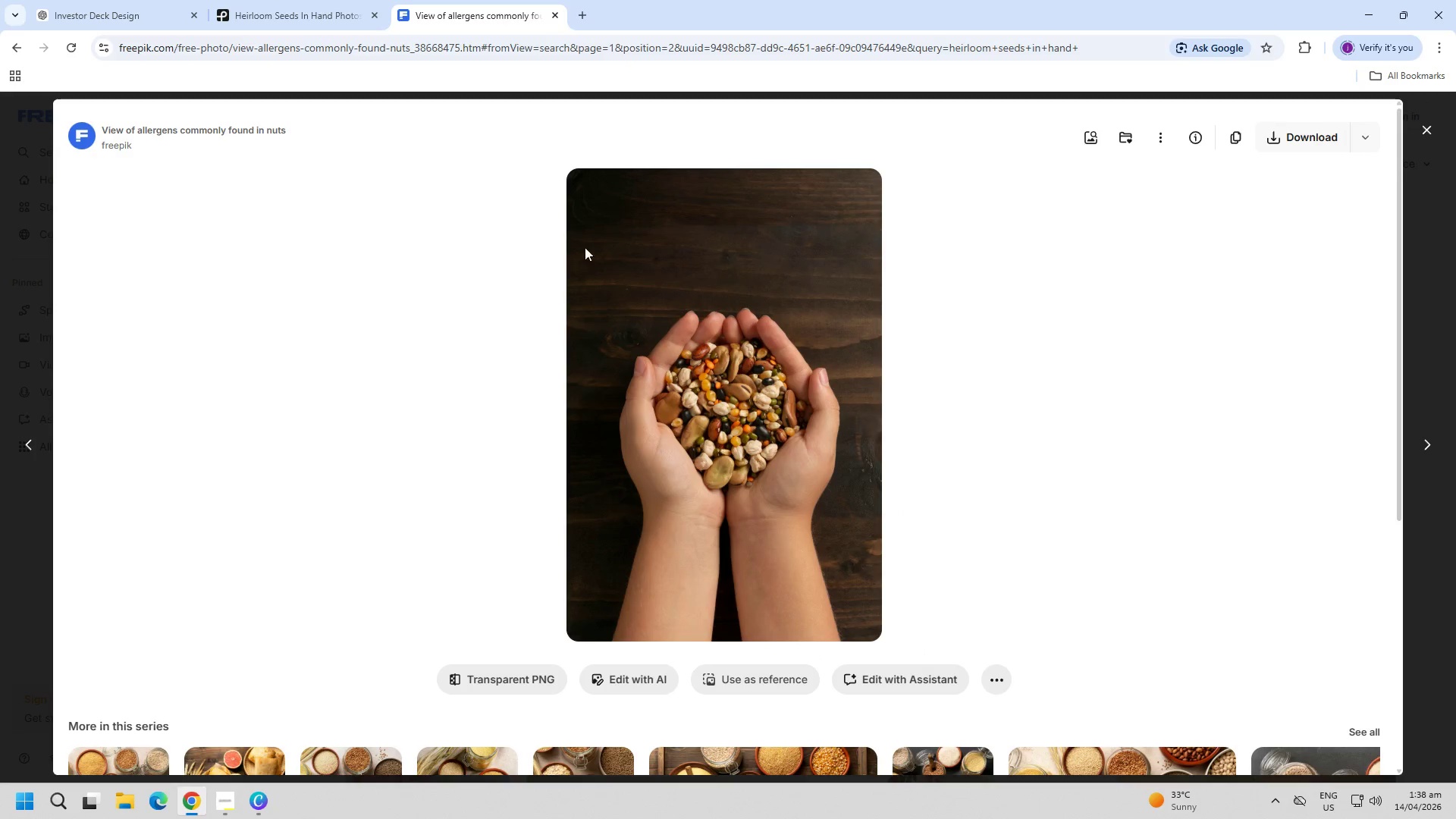 
key(PageDown)
 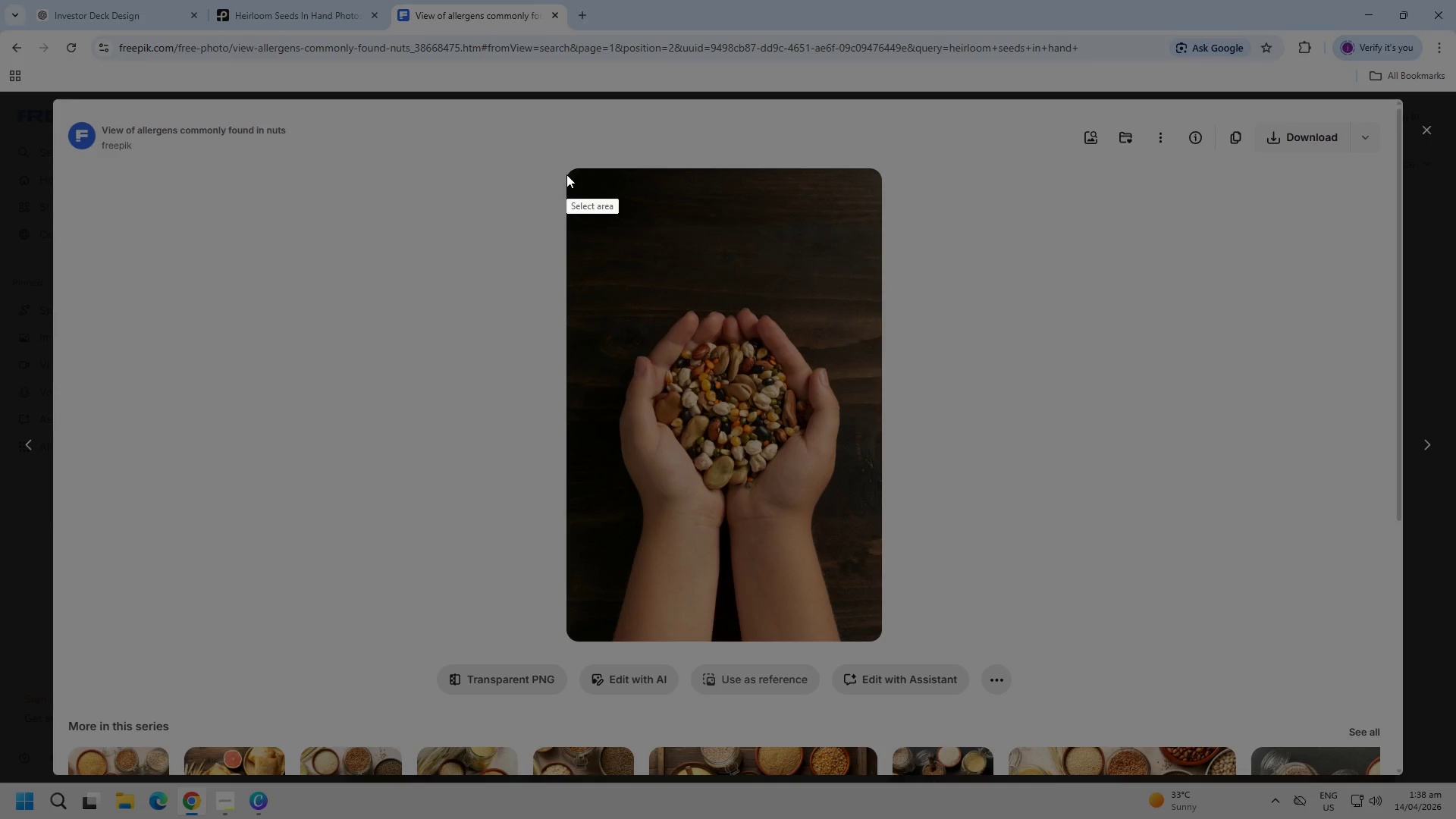 
left_click_drag(start_coordinate=[566, 174], to_coordinate=[880, 639])
 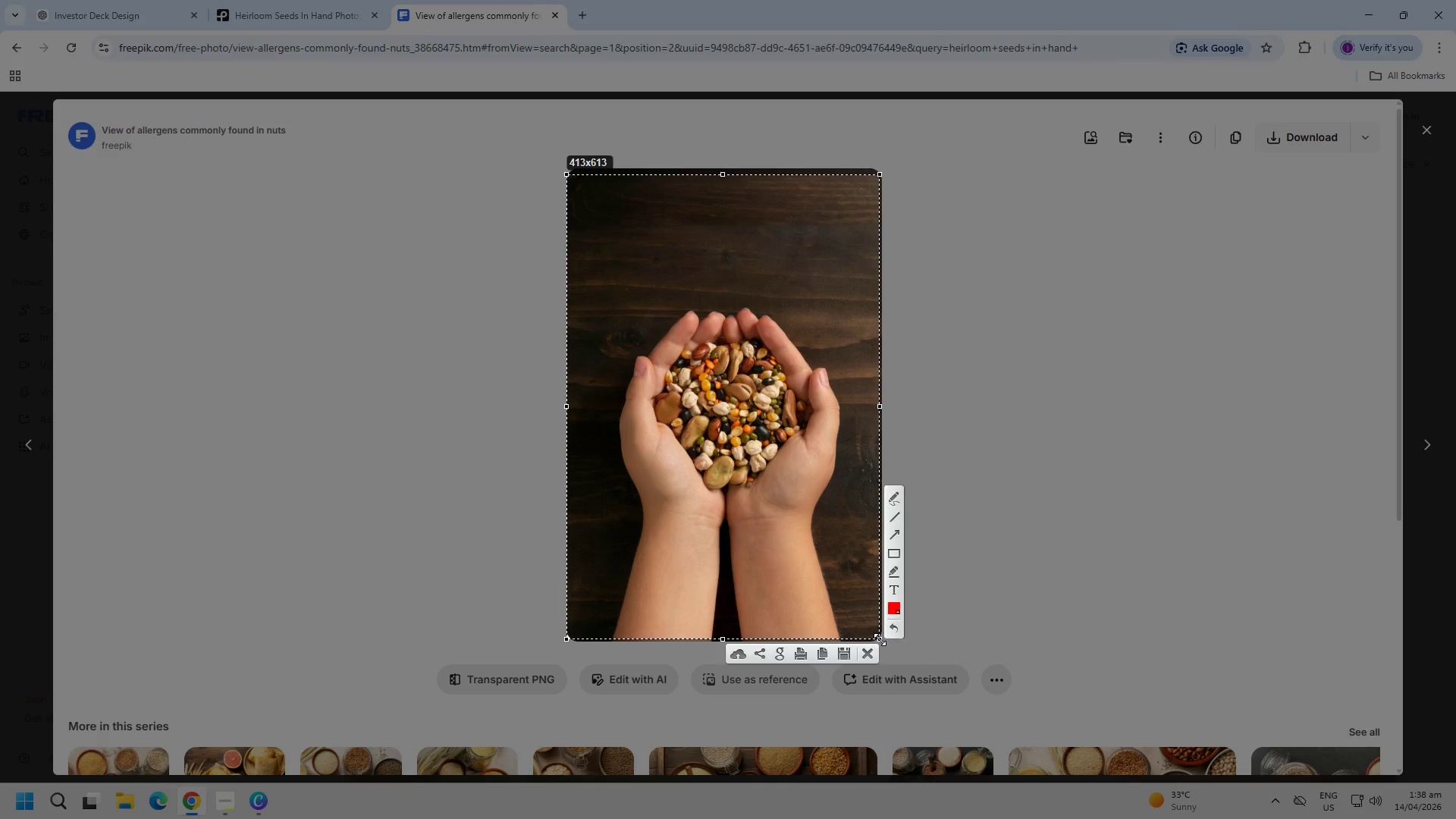 
key(Control+ControlLeft)
 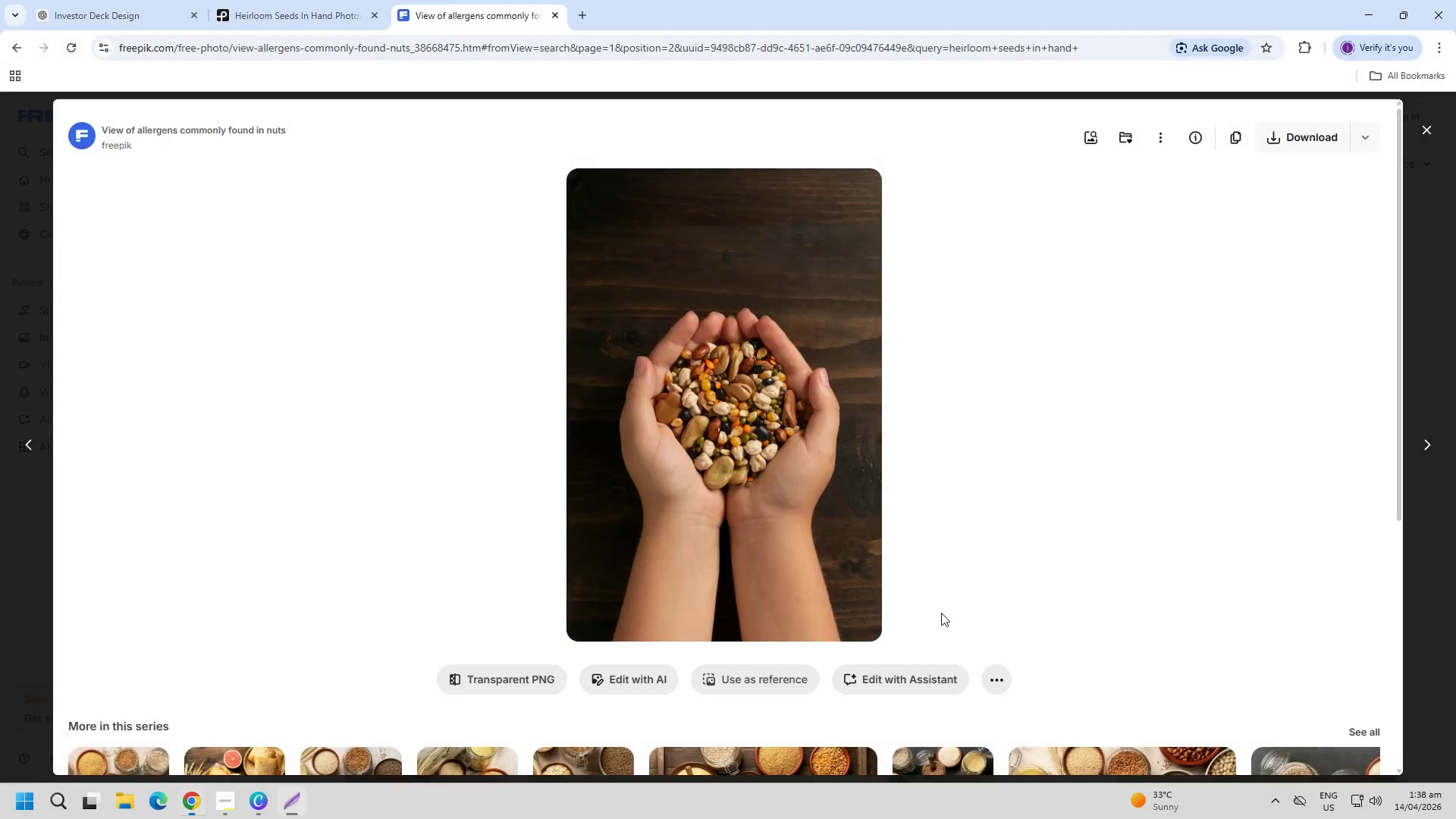 
key(Control+C)
 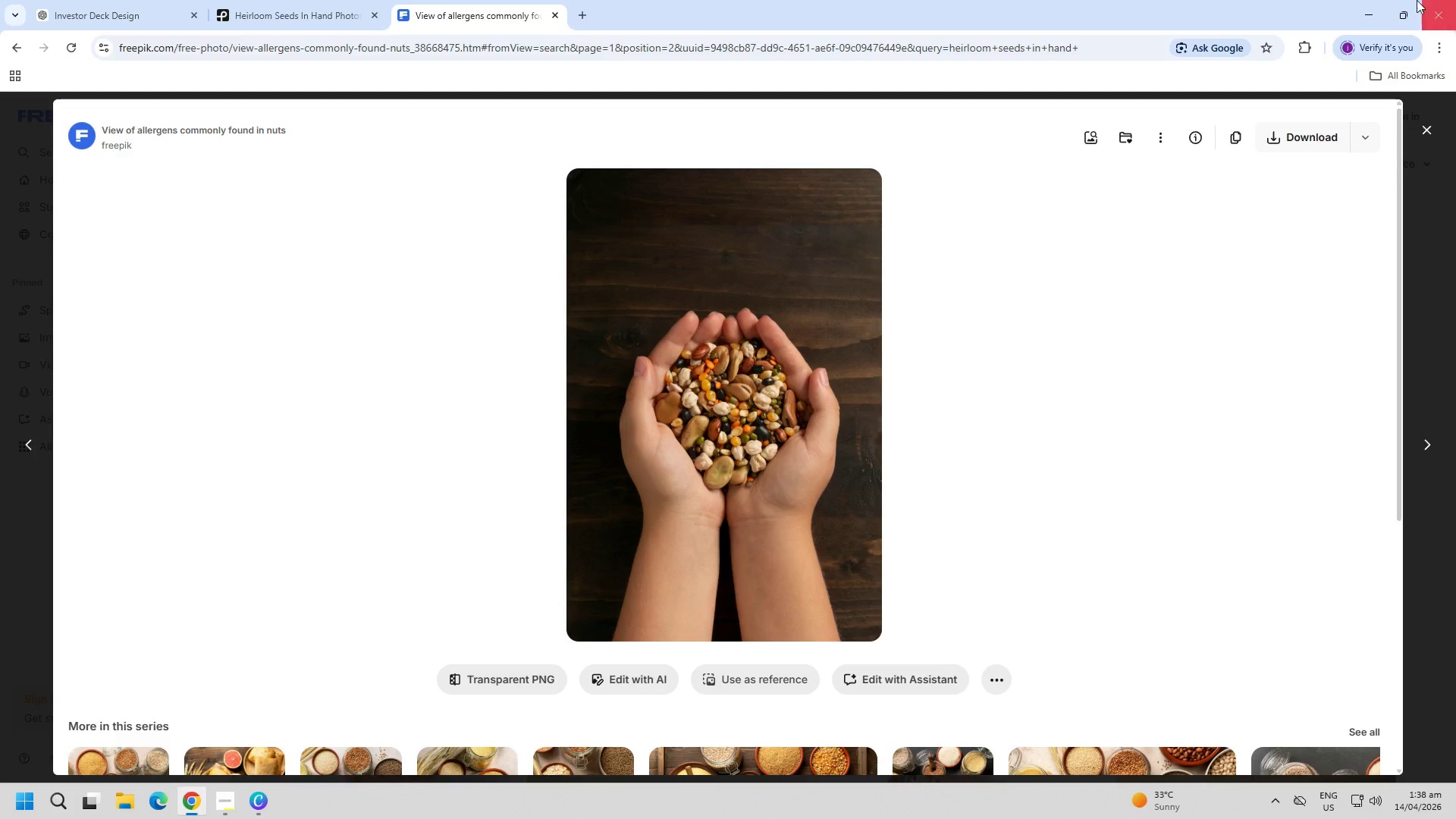 
key(Escape)
 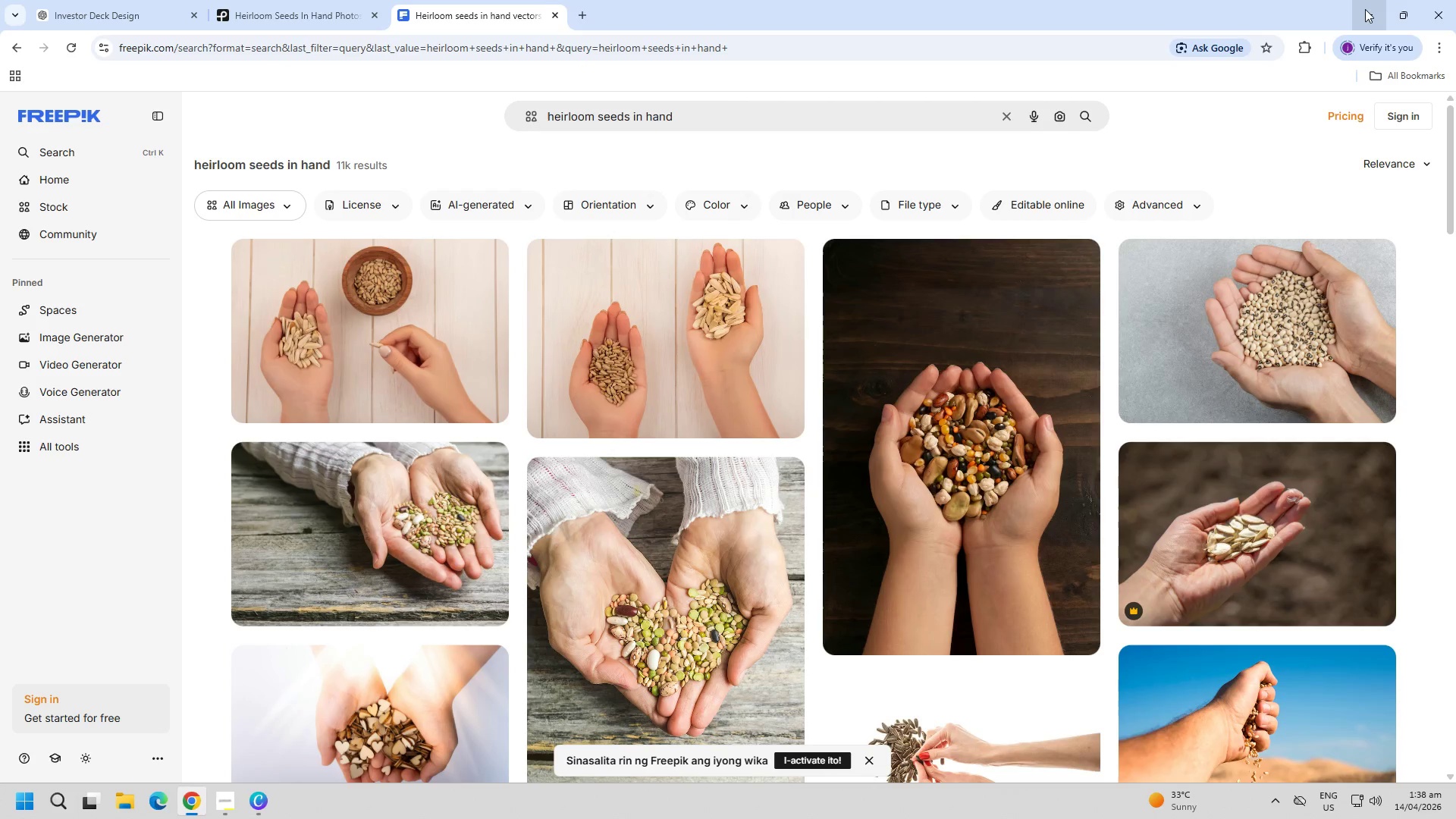 
left_click([1367, 9])
 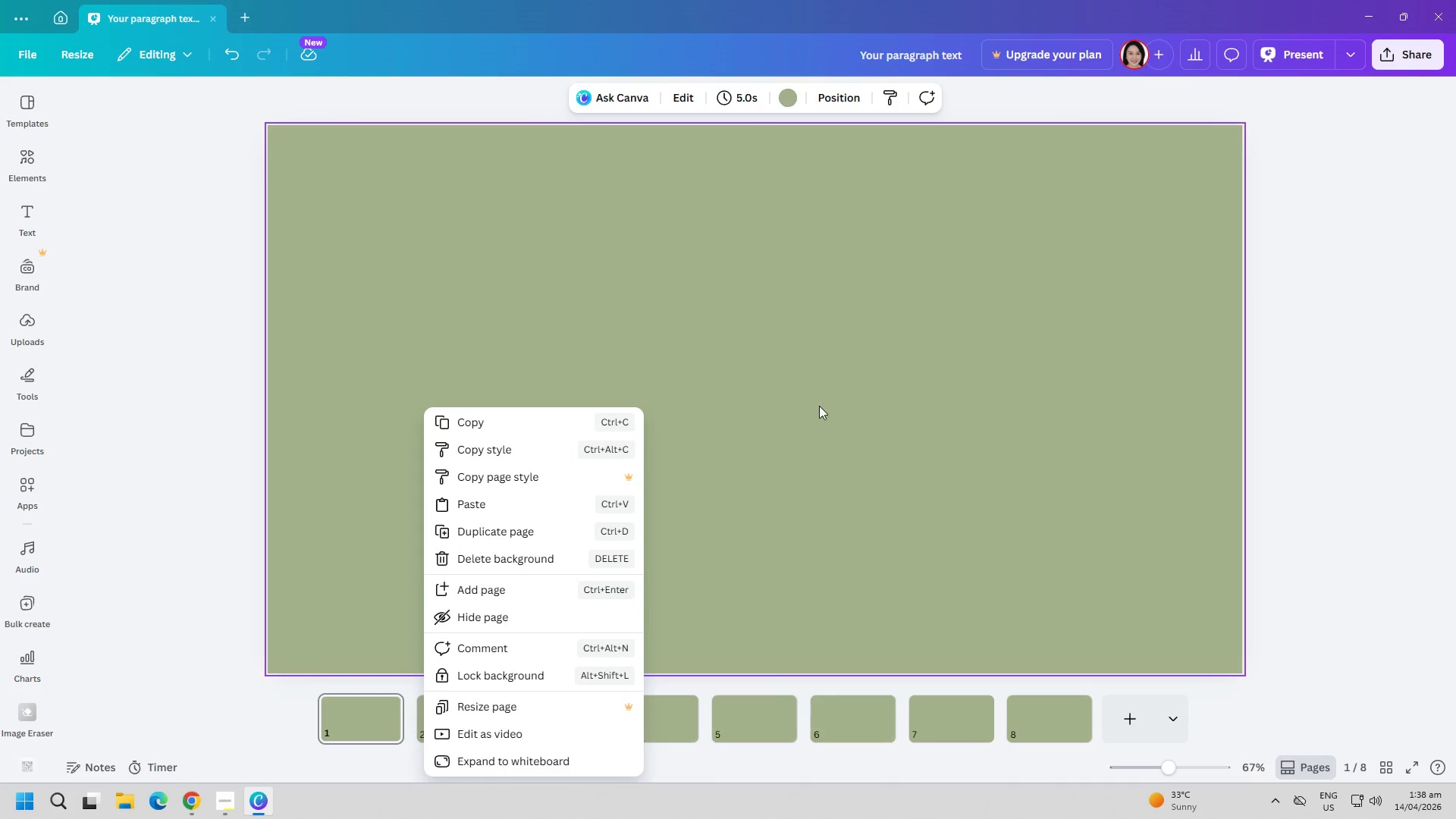 
key(Control+ControlLeft)
 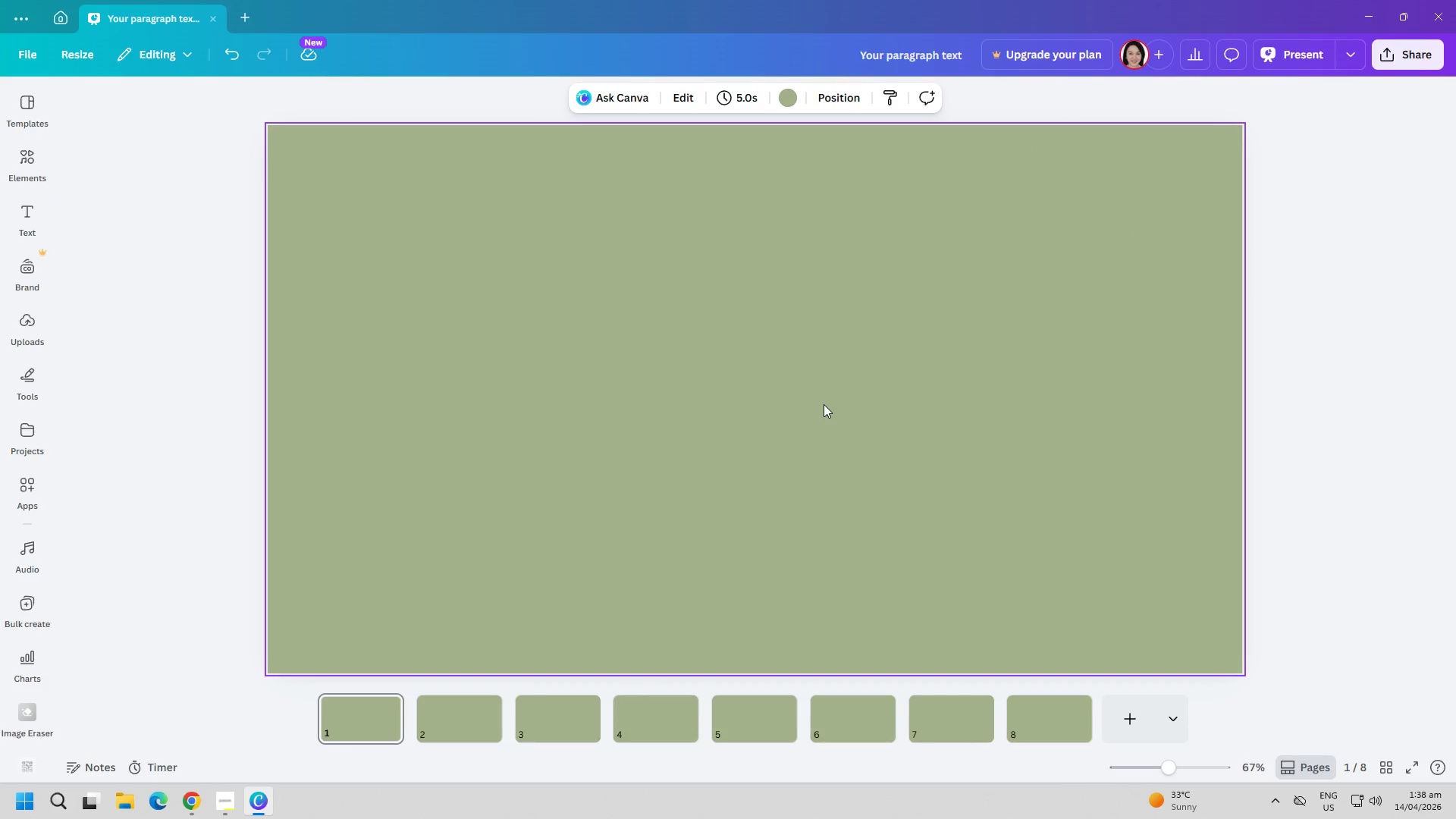 
key(Control+V)
 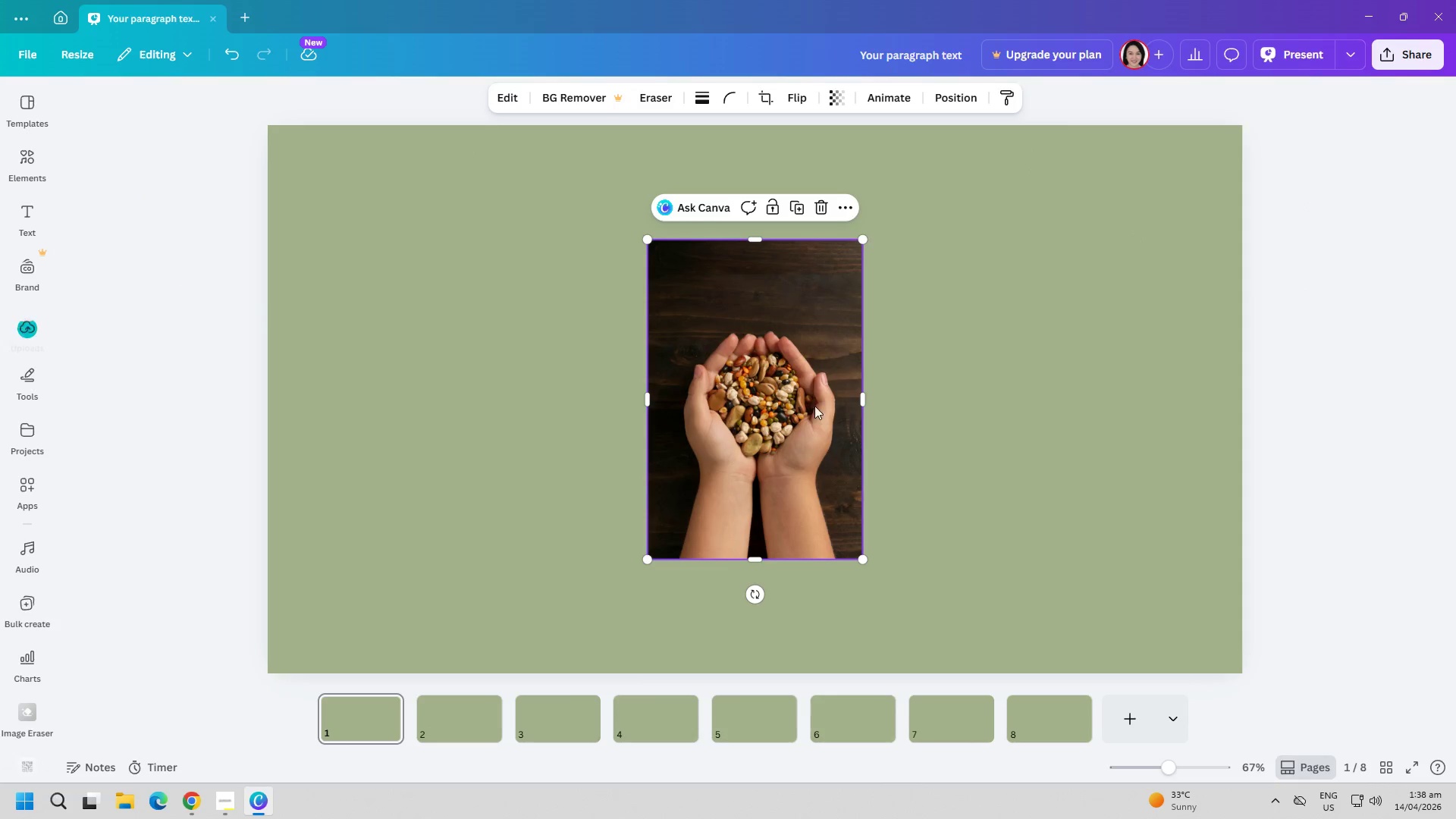 
left_click_drag(start_coordinate=[775, 397], to_coordinate=[833, 403])
 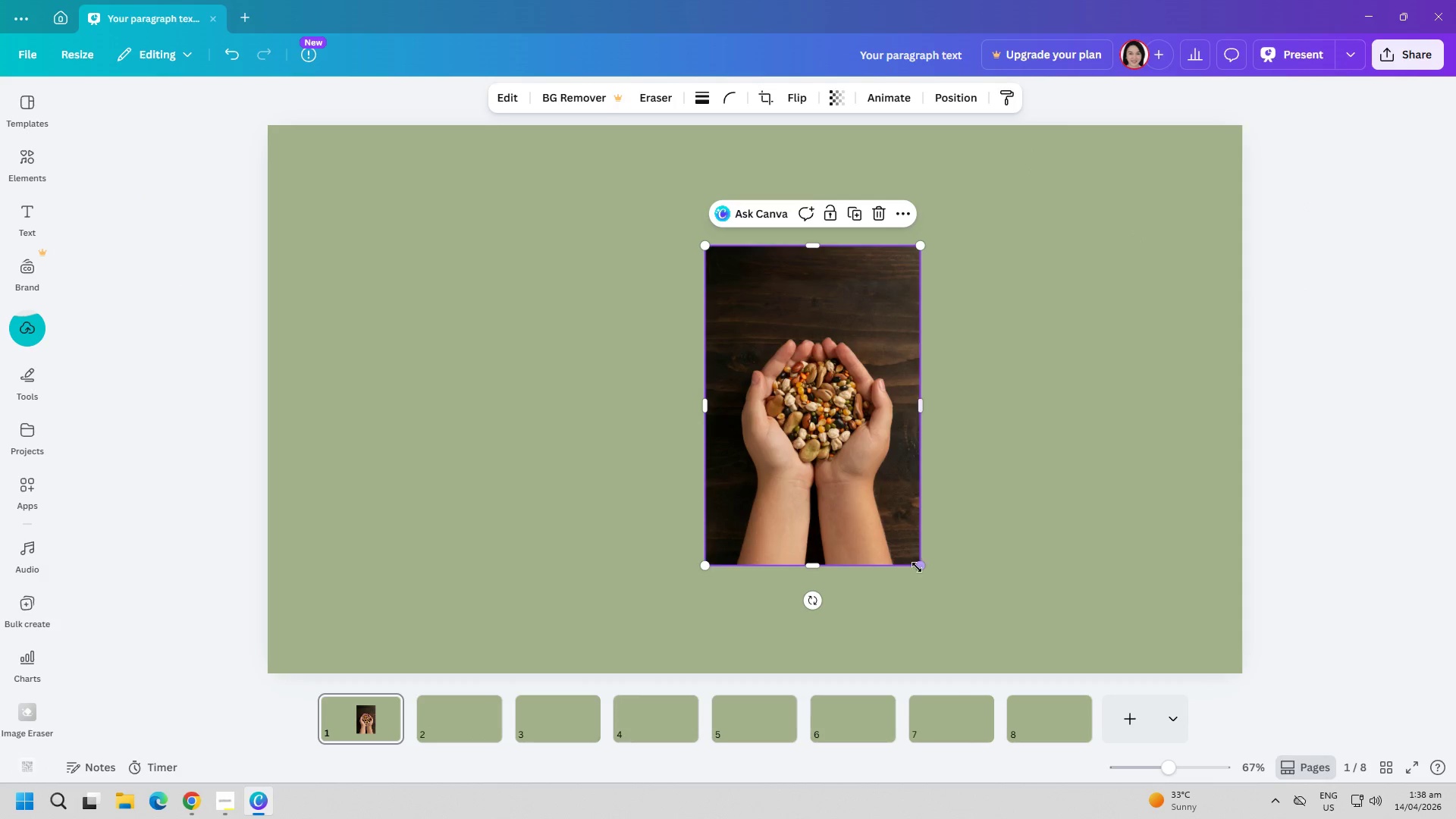 
left_click_drag(start_coordinate=[919, 567], to_coordinate=[1037, 608])
 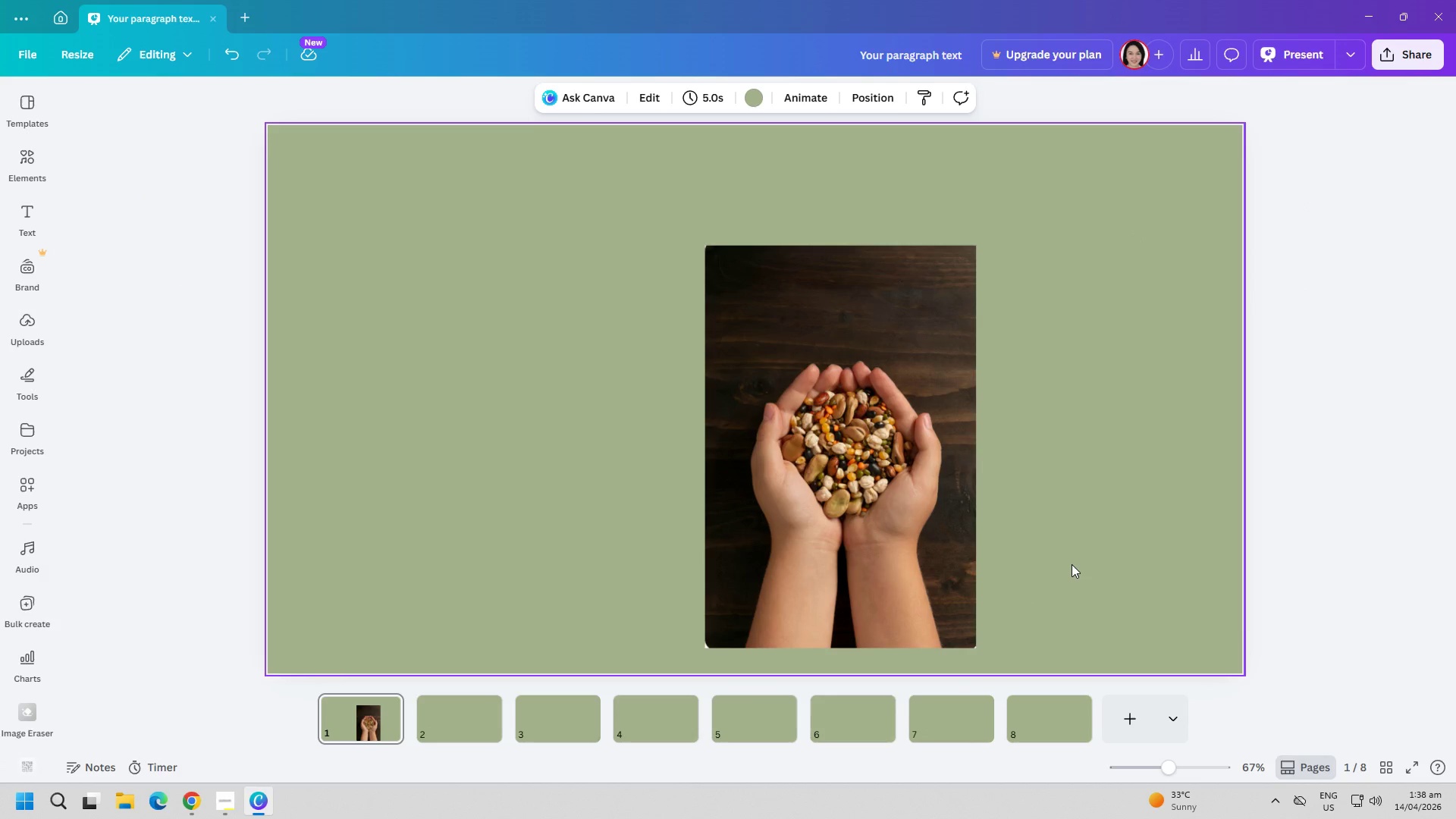 
wait(8.95)
 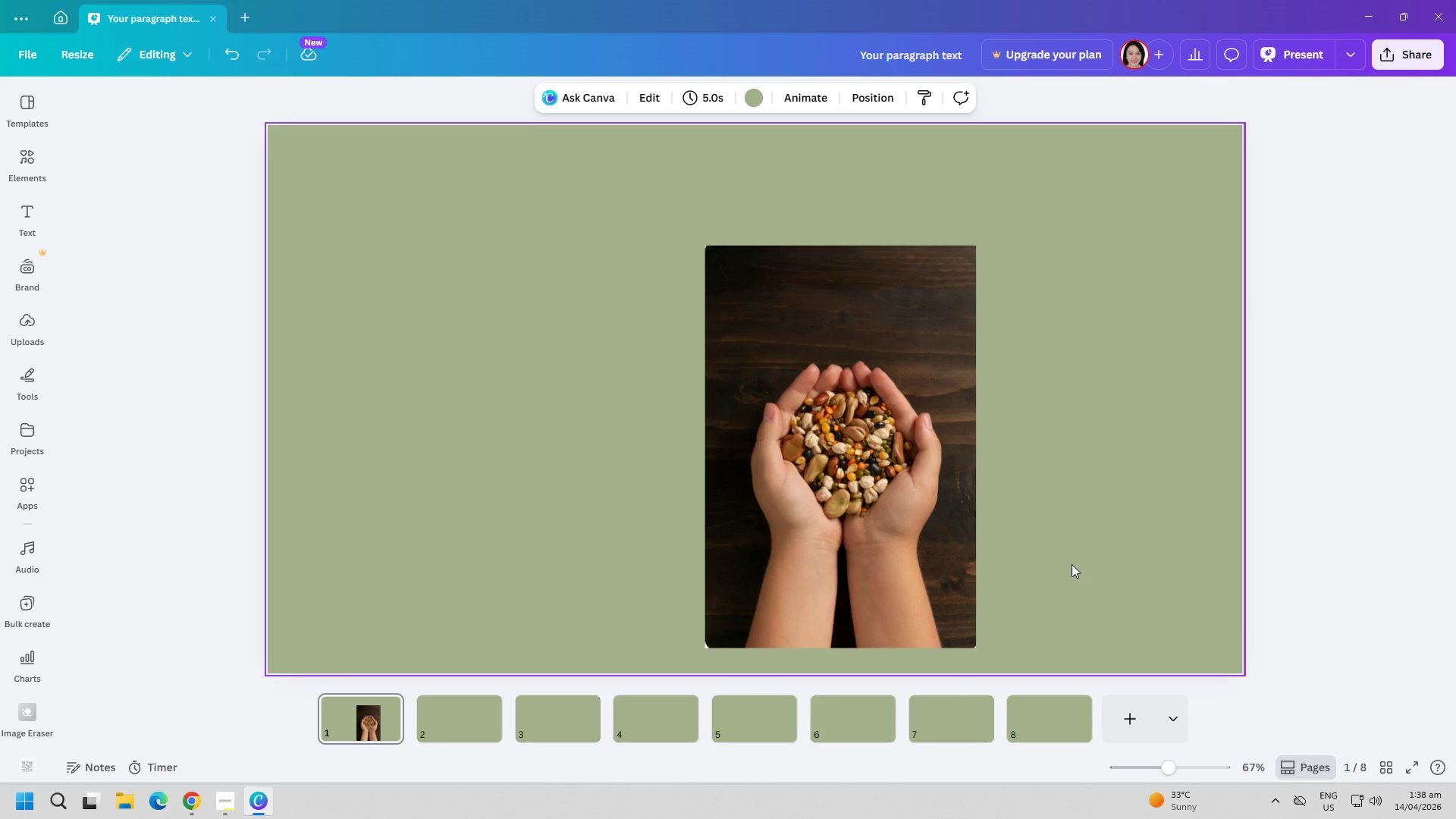 
left_click([199, 808])
 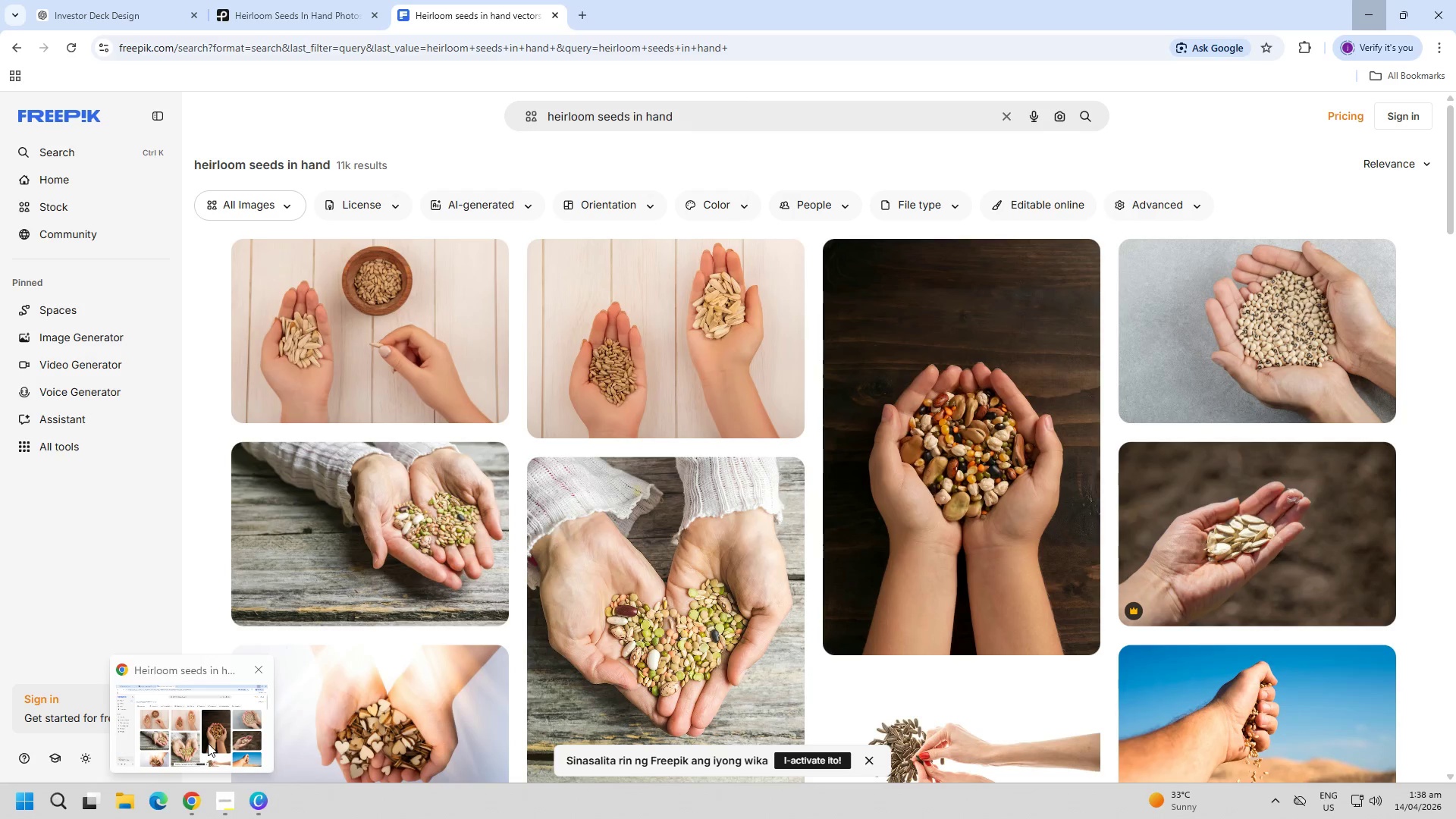 
left_click([208, 743])
 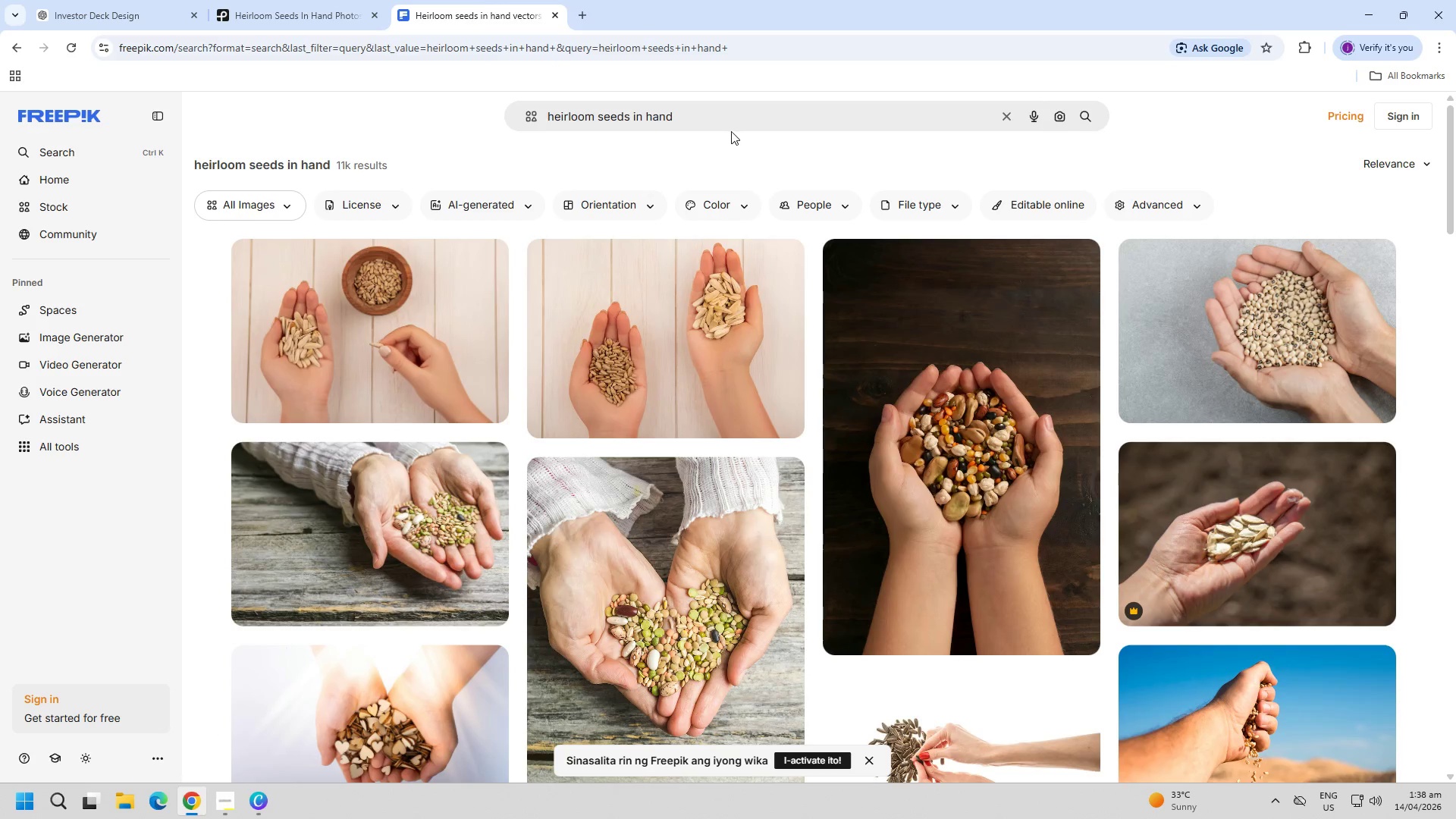 
double_click([731, 126])
 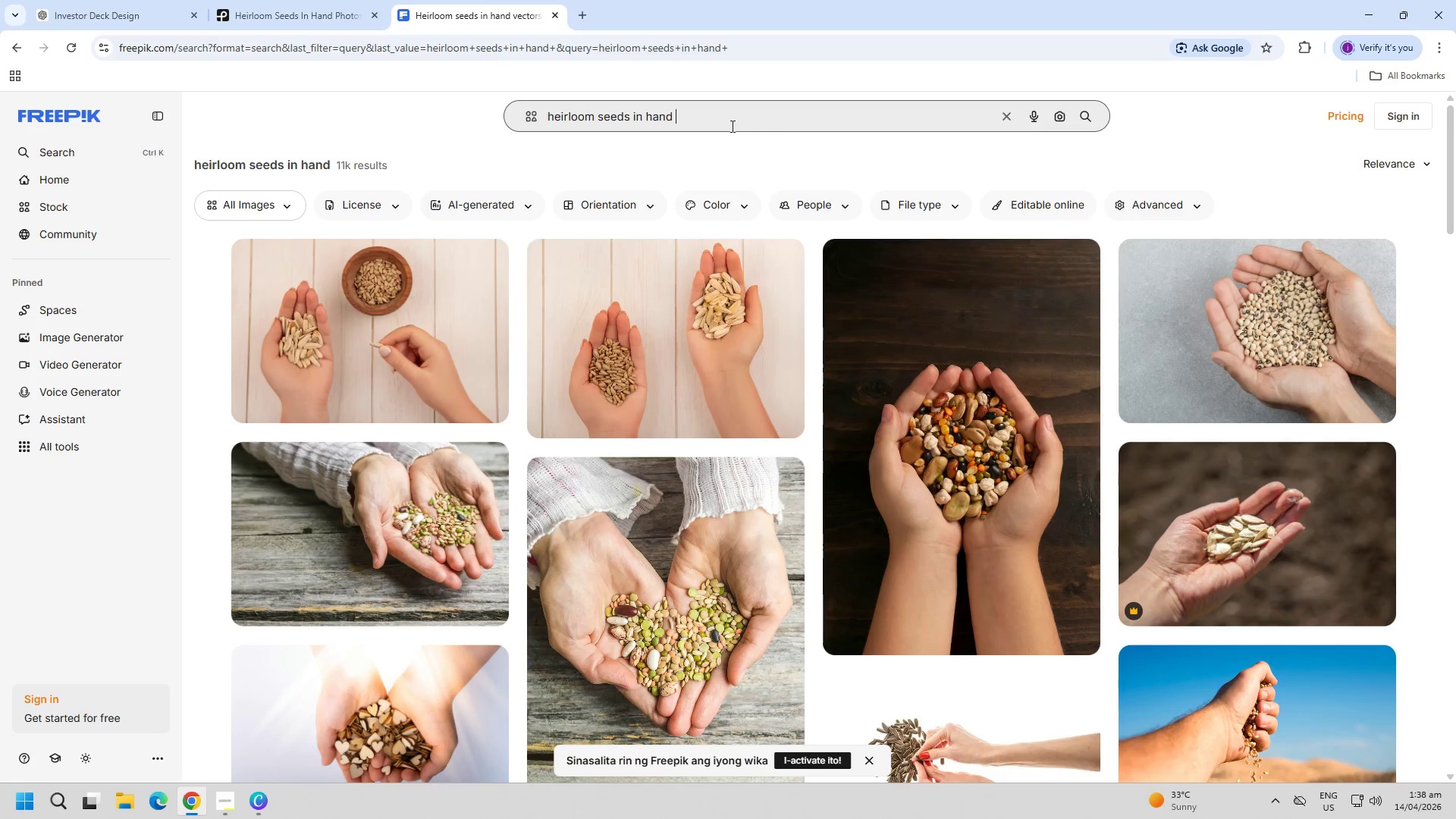 
triple_click([731, 126])
 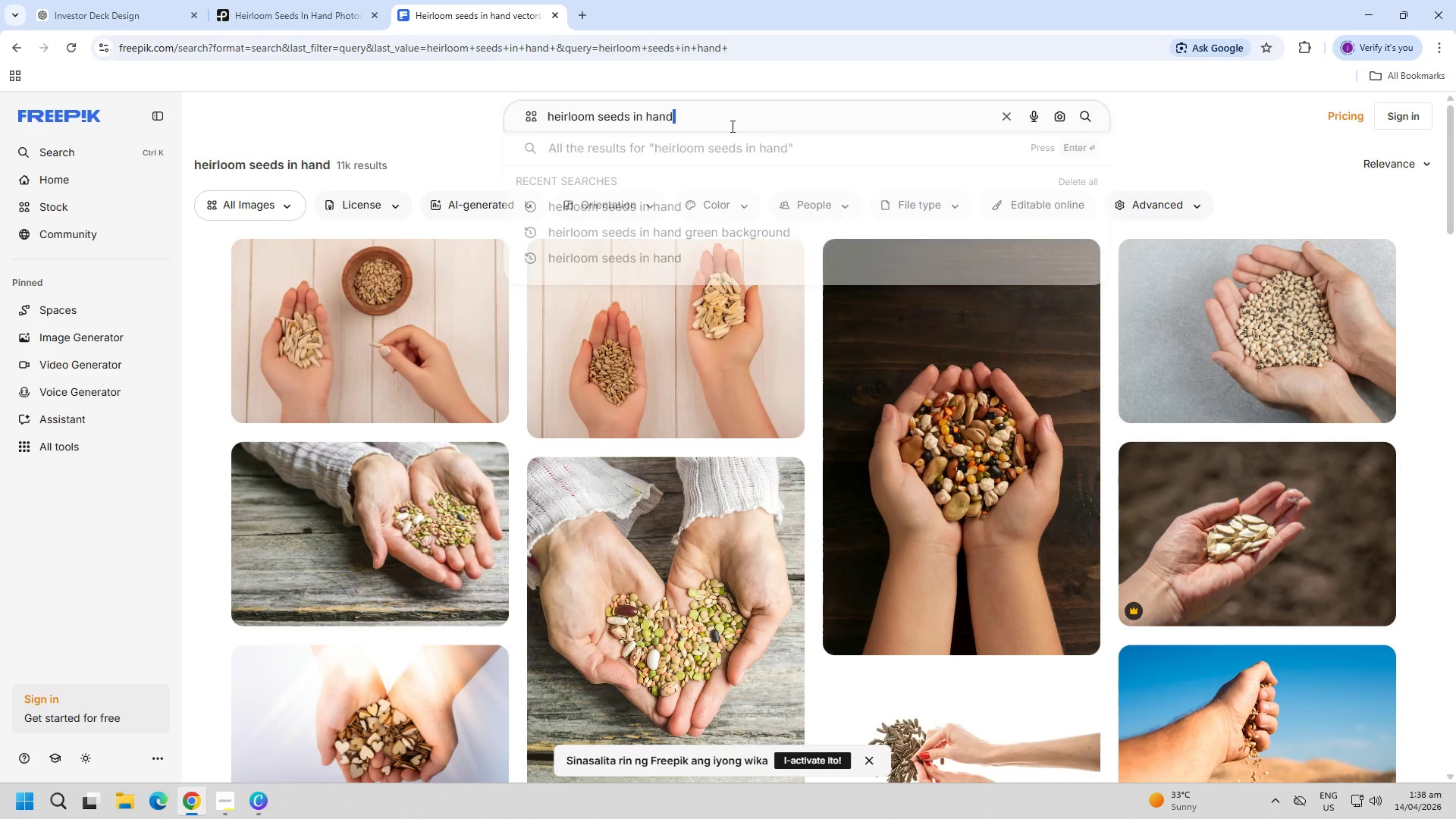 
triple_click([731, 126])
 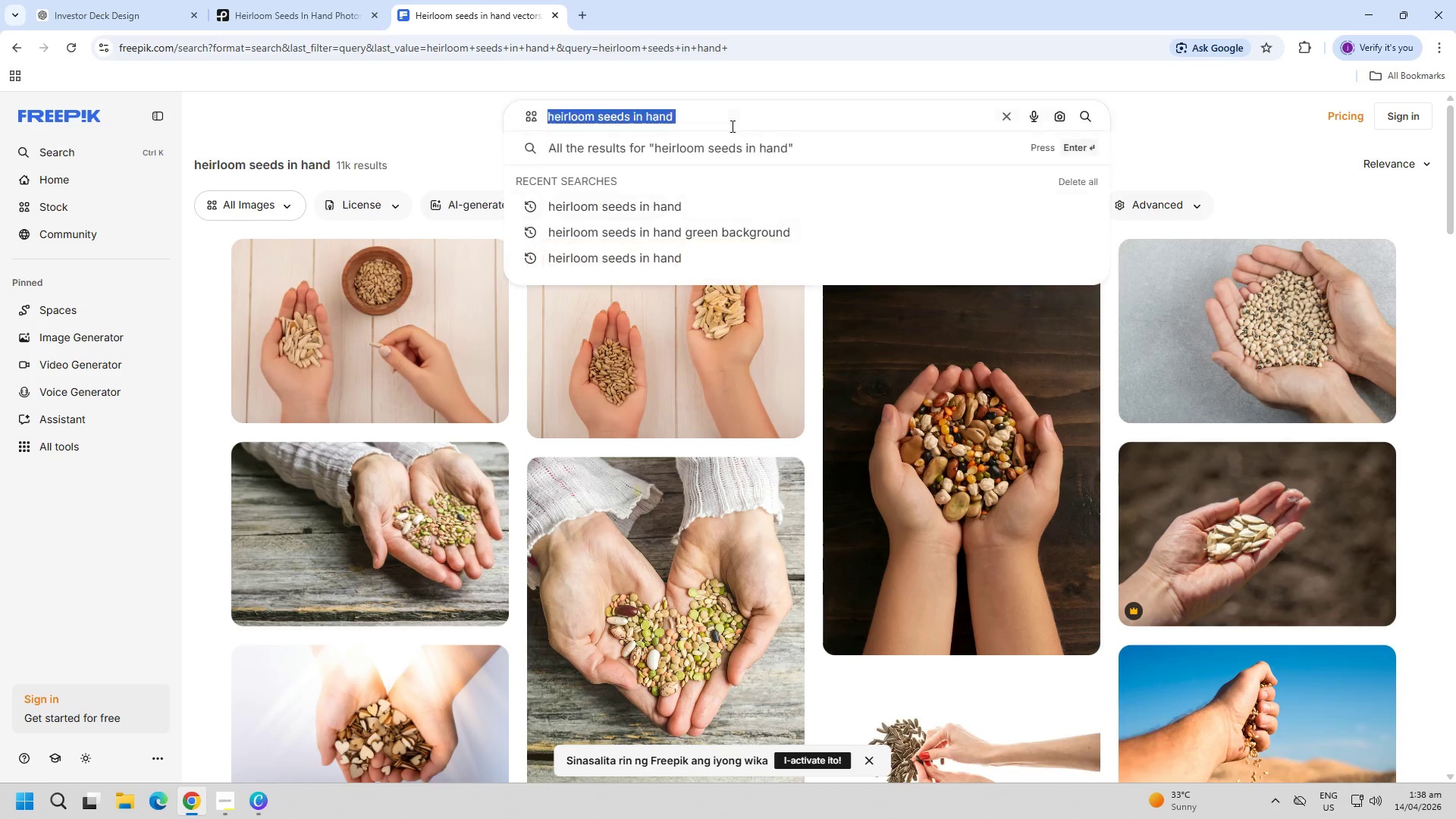 
triple_click([731, 126])
 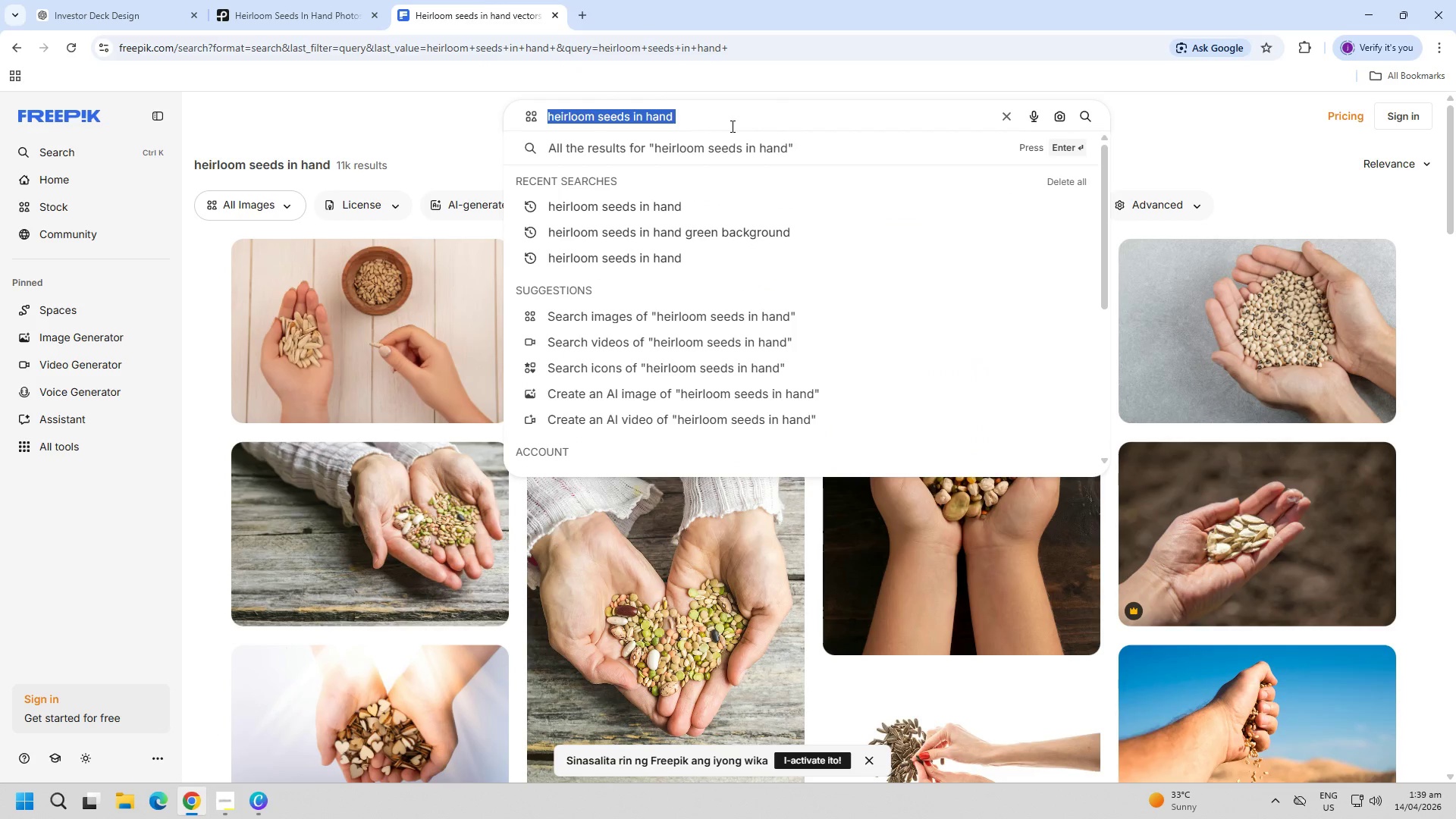 
type(logo the seed vault collective)
 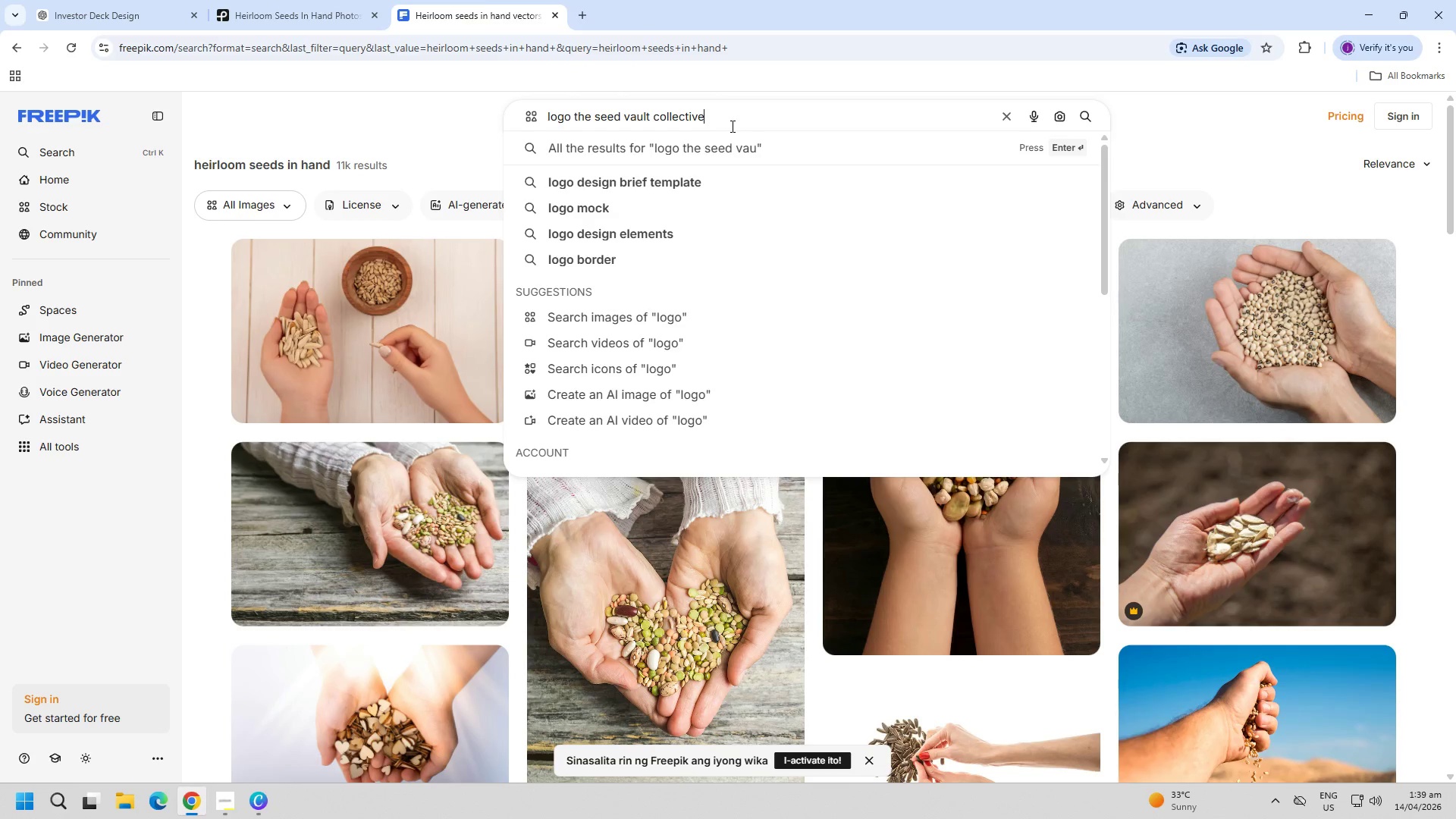 
key(Enter)
 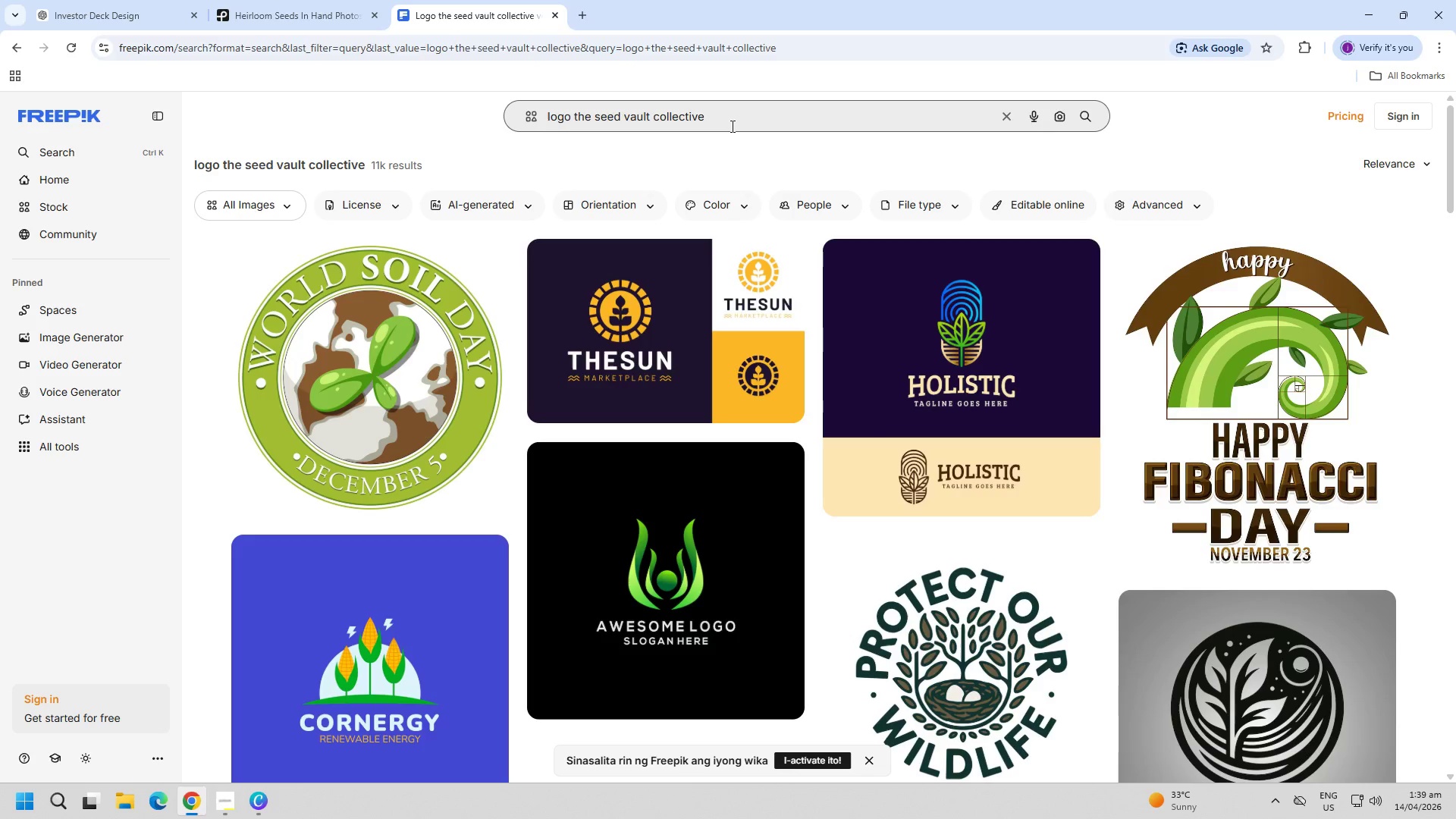 
wait(8.83)
 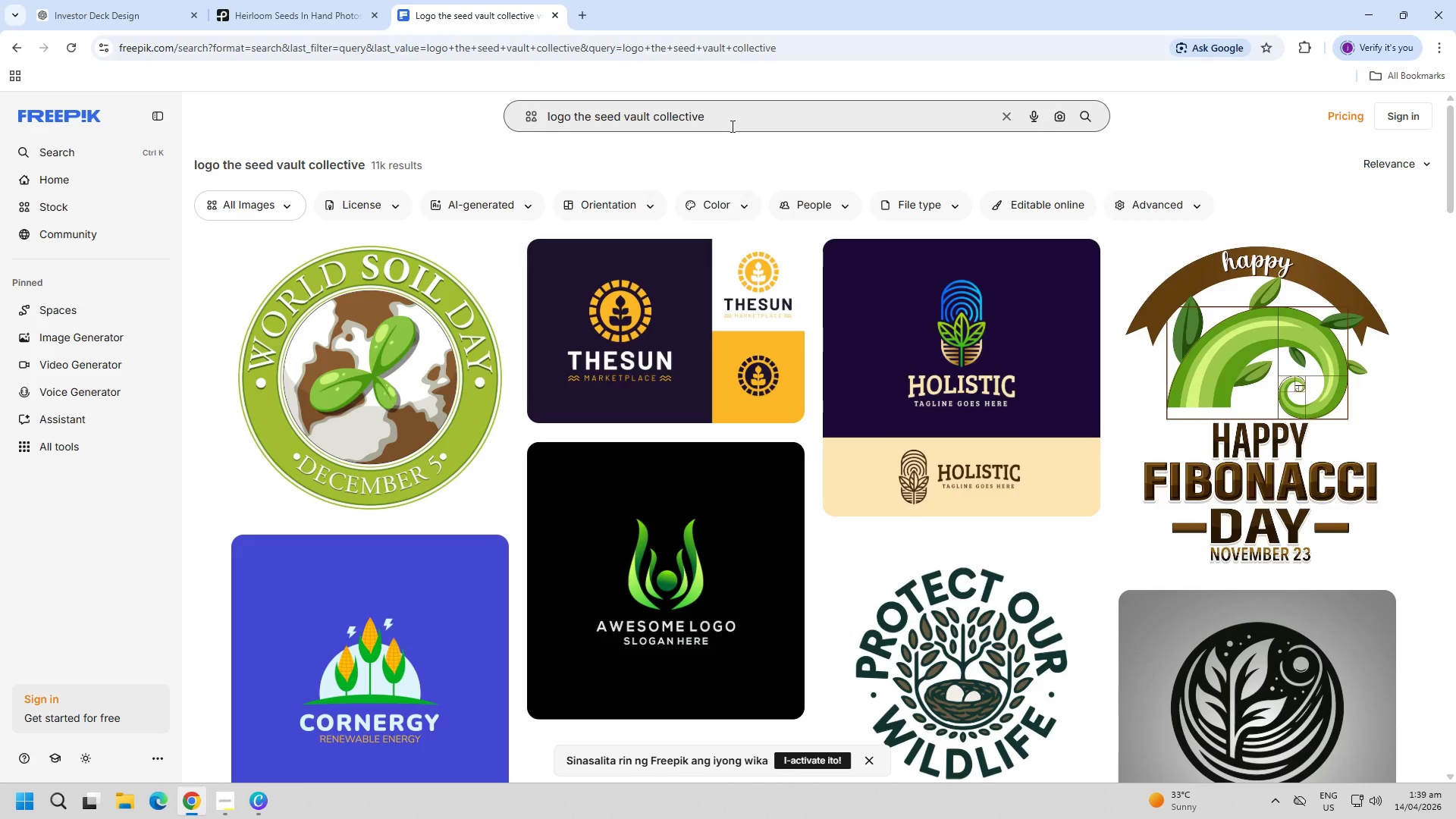 
scroll: coordinate [533, 274], scroll_direction: down, amount: 5.0
 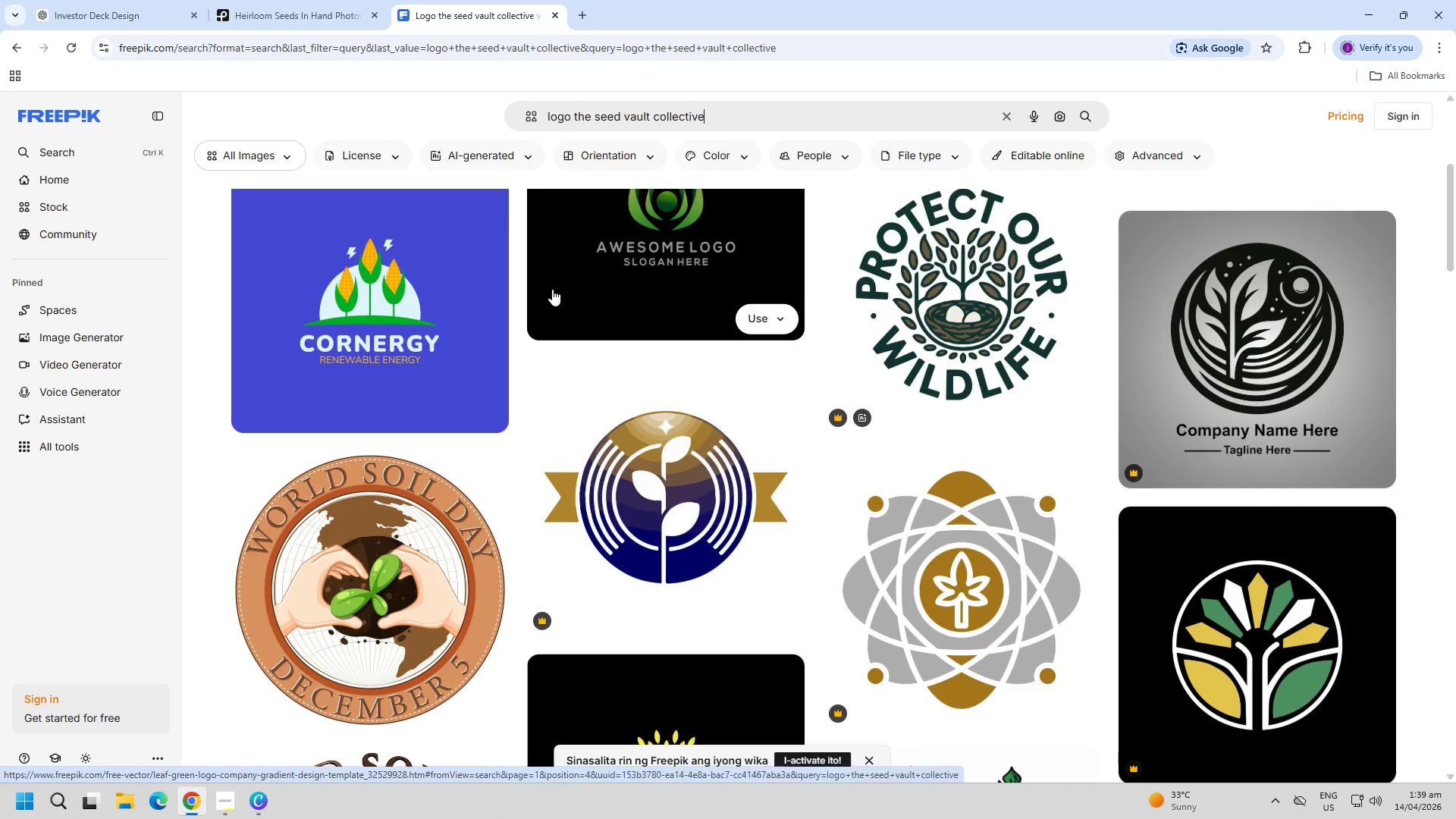 
scroll: coordinate [546, 287], scroll_direction: up, amount: 9.0
 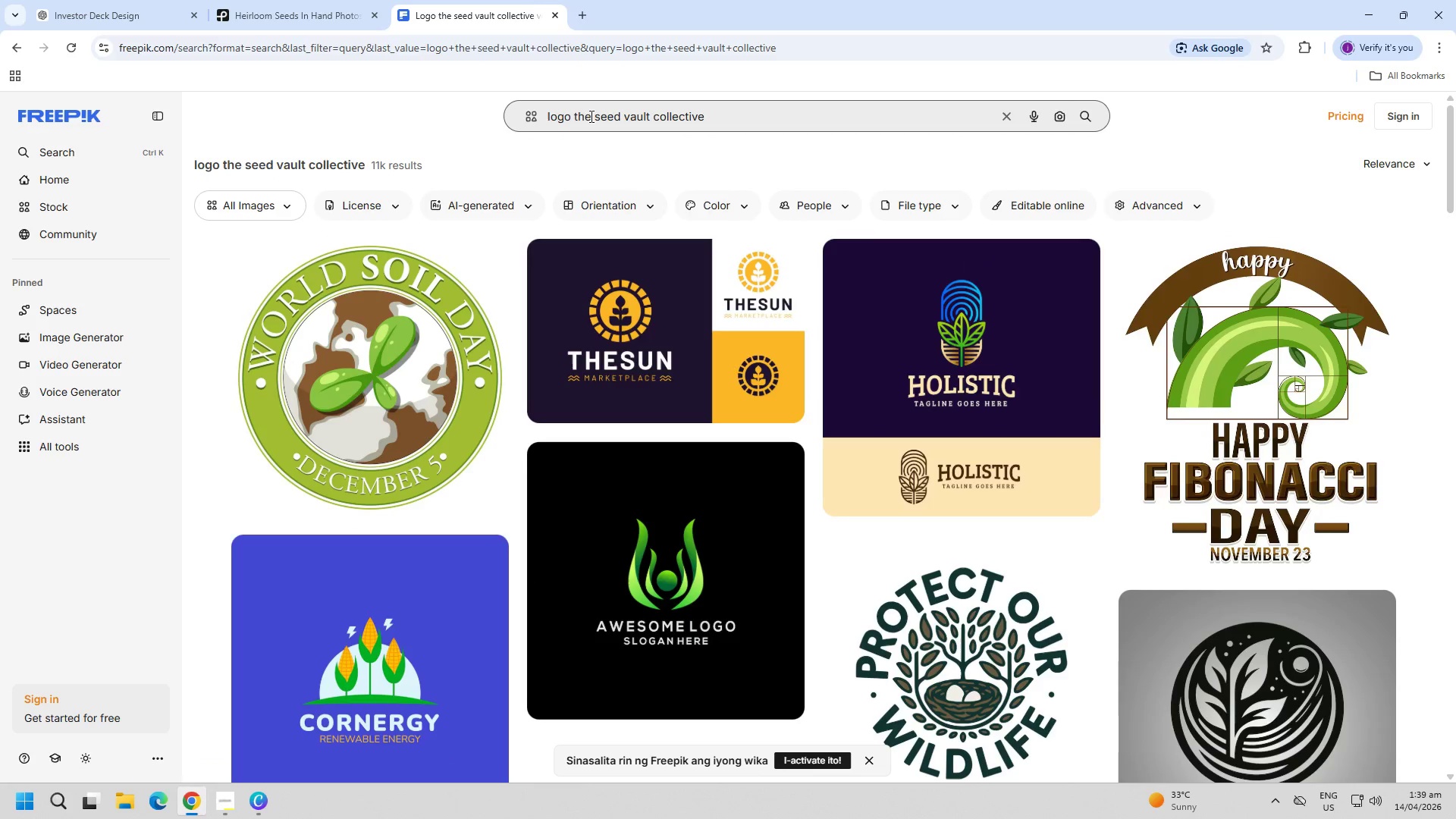 
left_click_drag(start_coordinate=[573, 114], to_coordinate=[733, 111])
 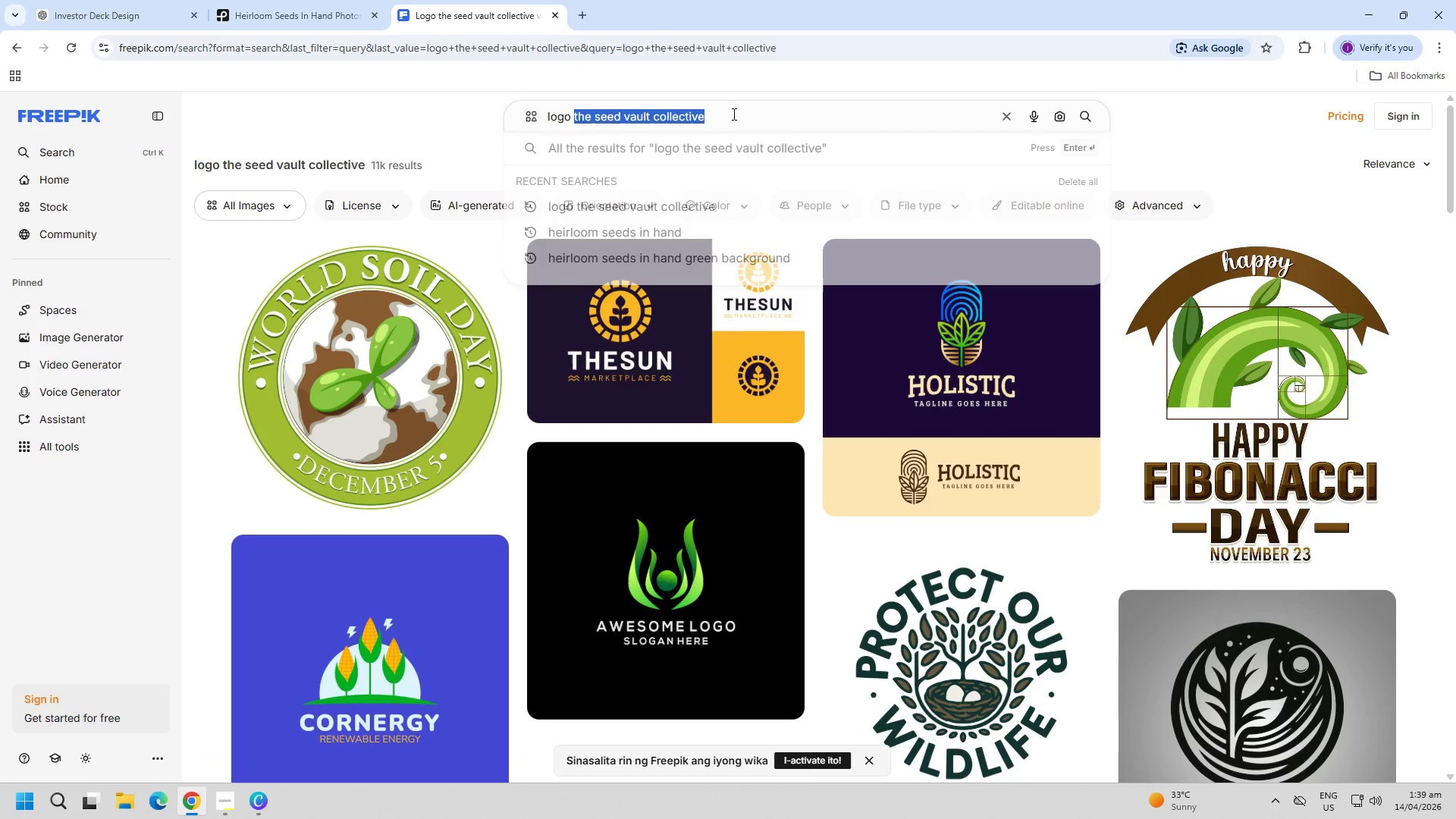 
key(Control+ControlLeft)
 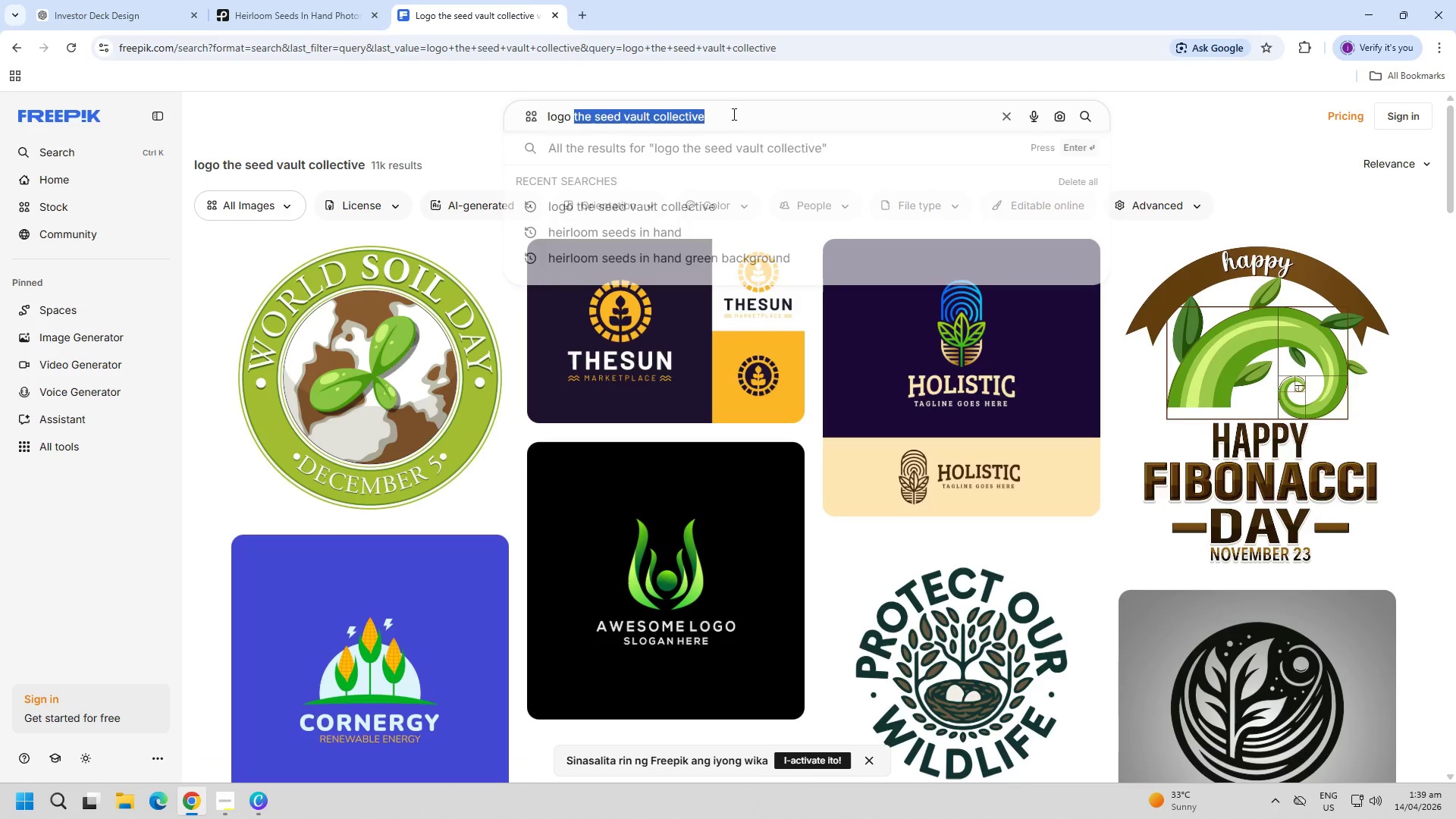 
key(Control+C)
 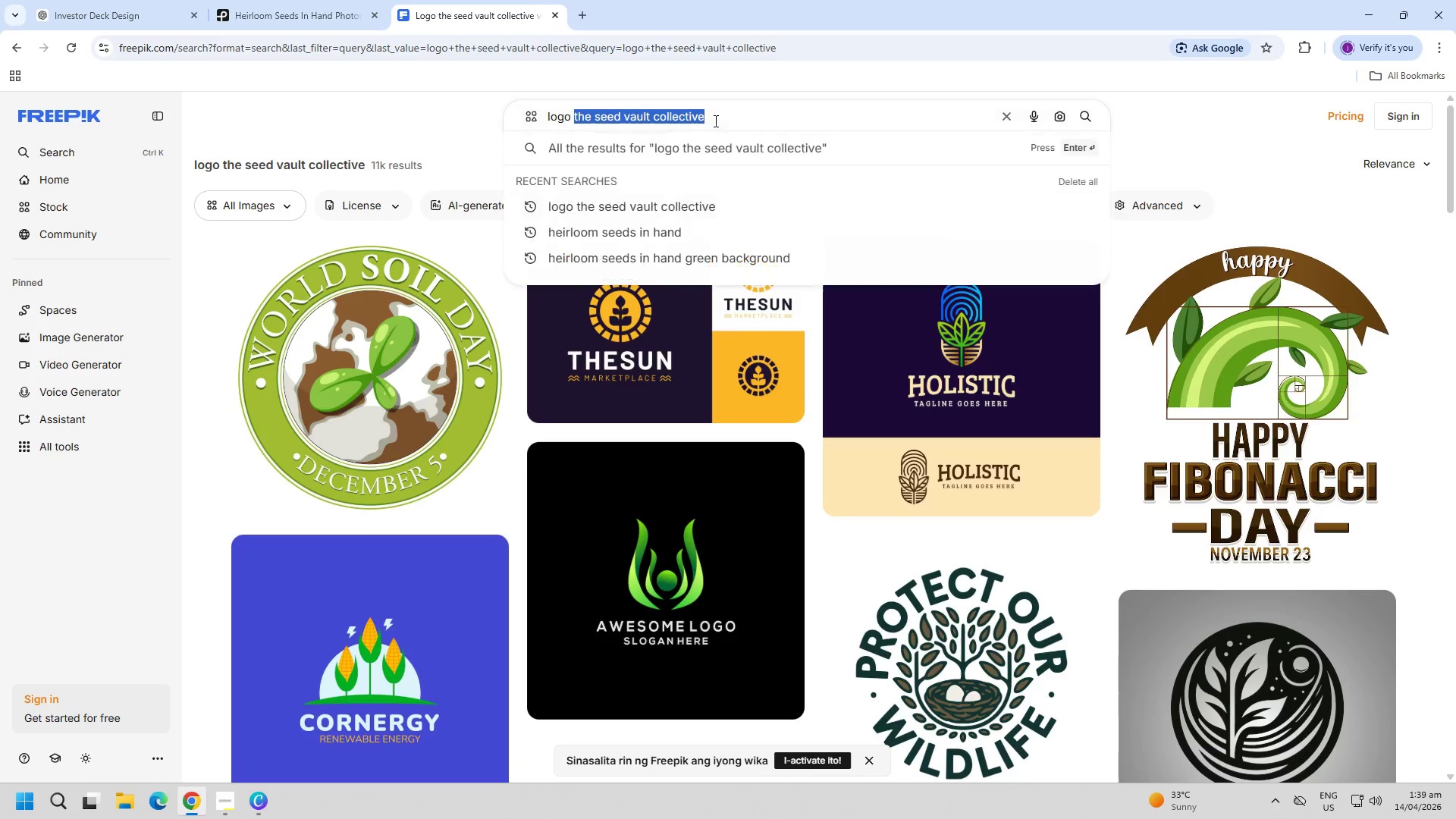 
key(Control+C)
 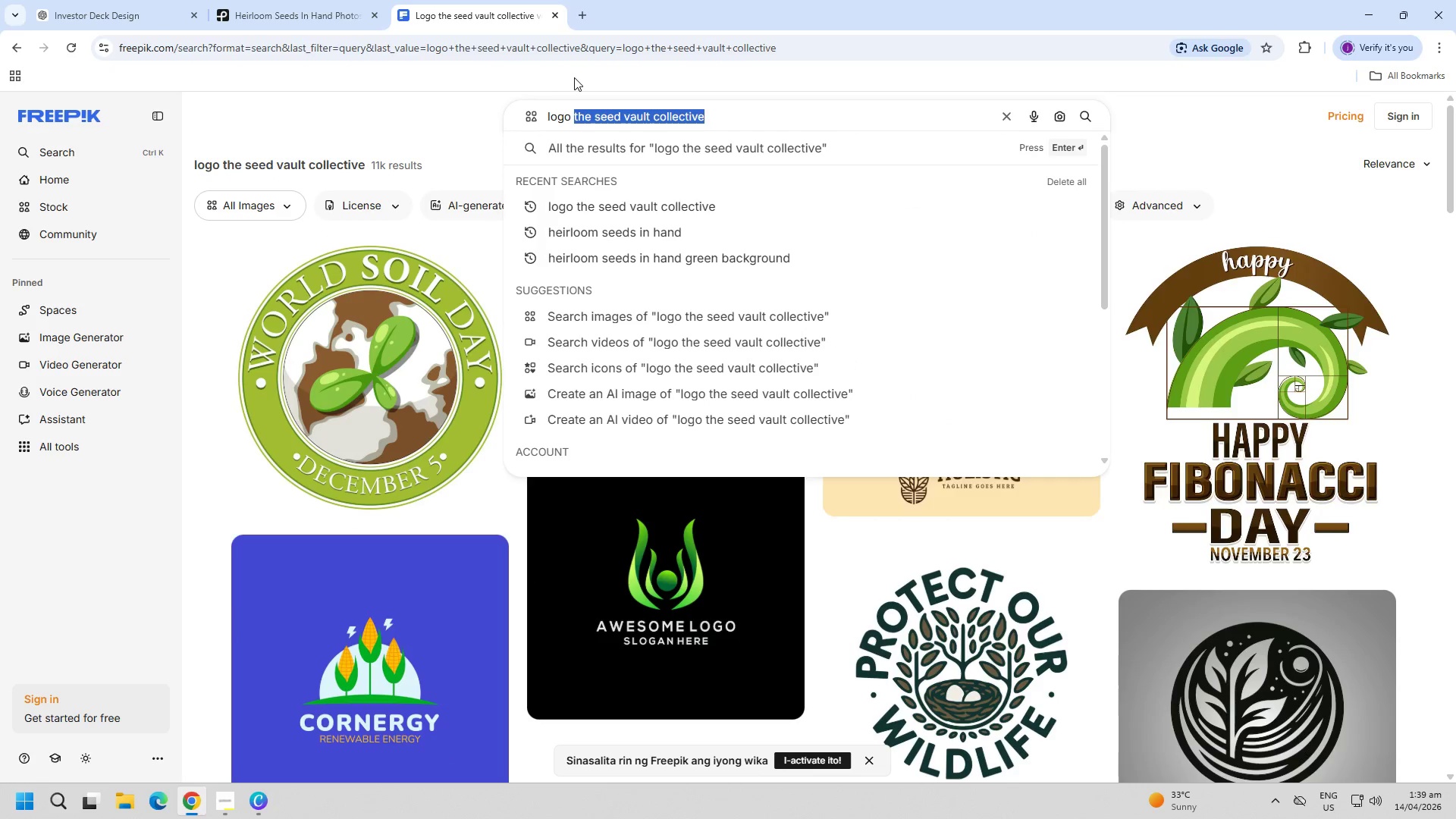 
key(Backspace)
 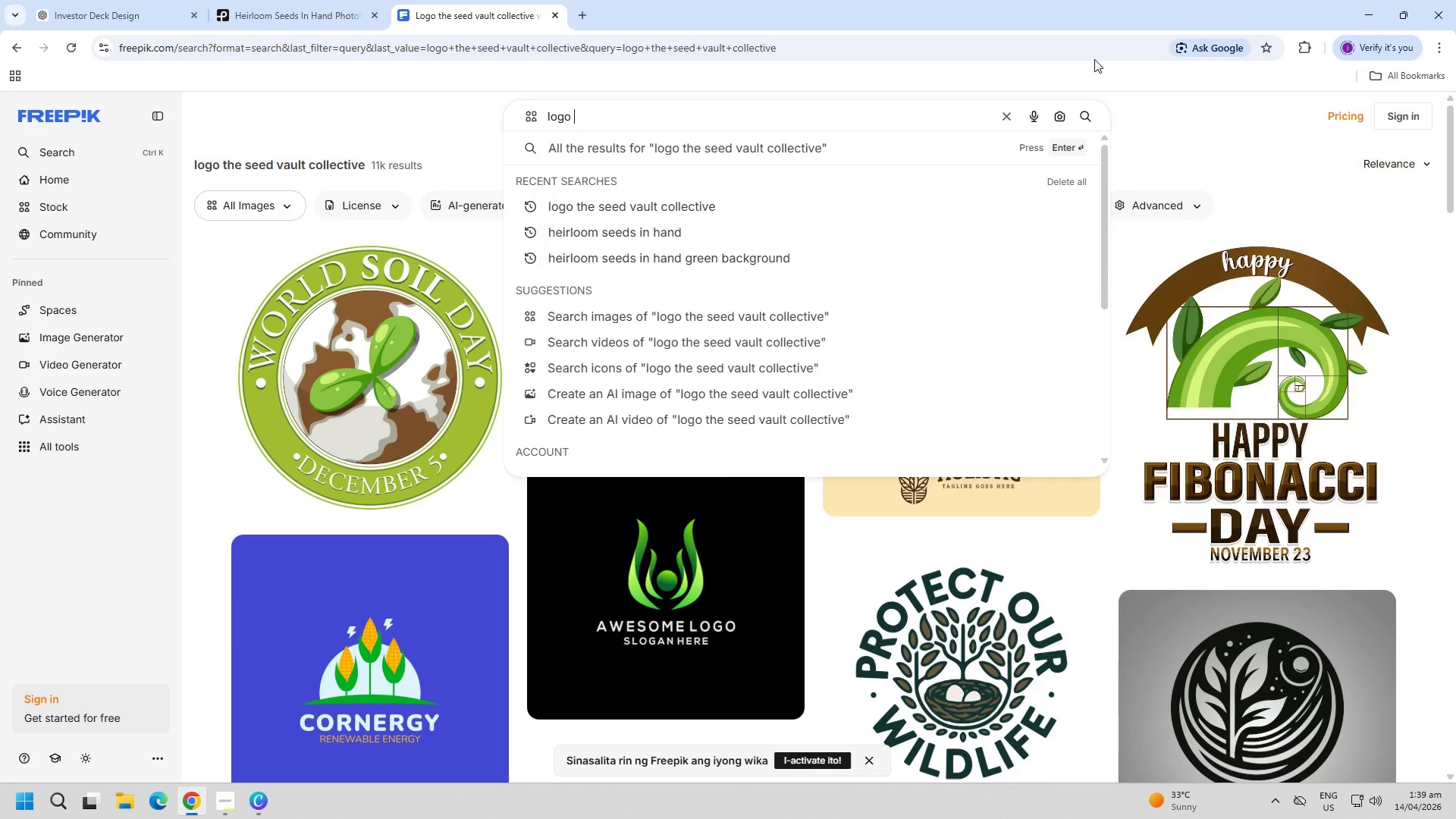 
key(Backspace)
 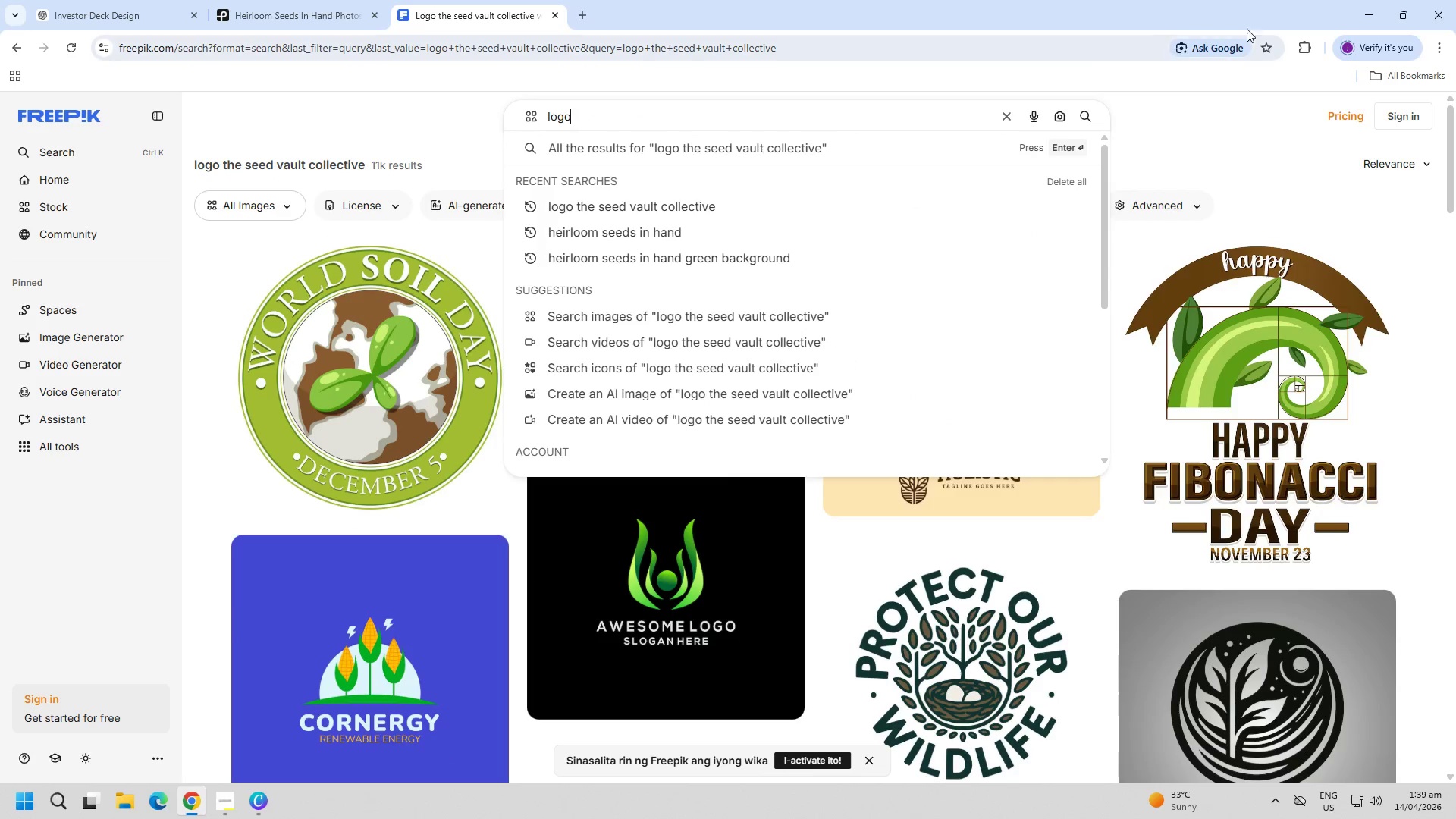 
key(Backspace)
 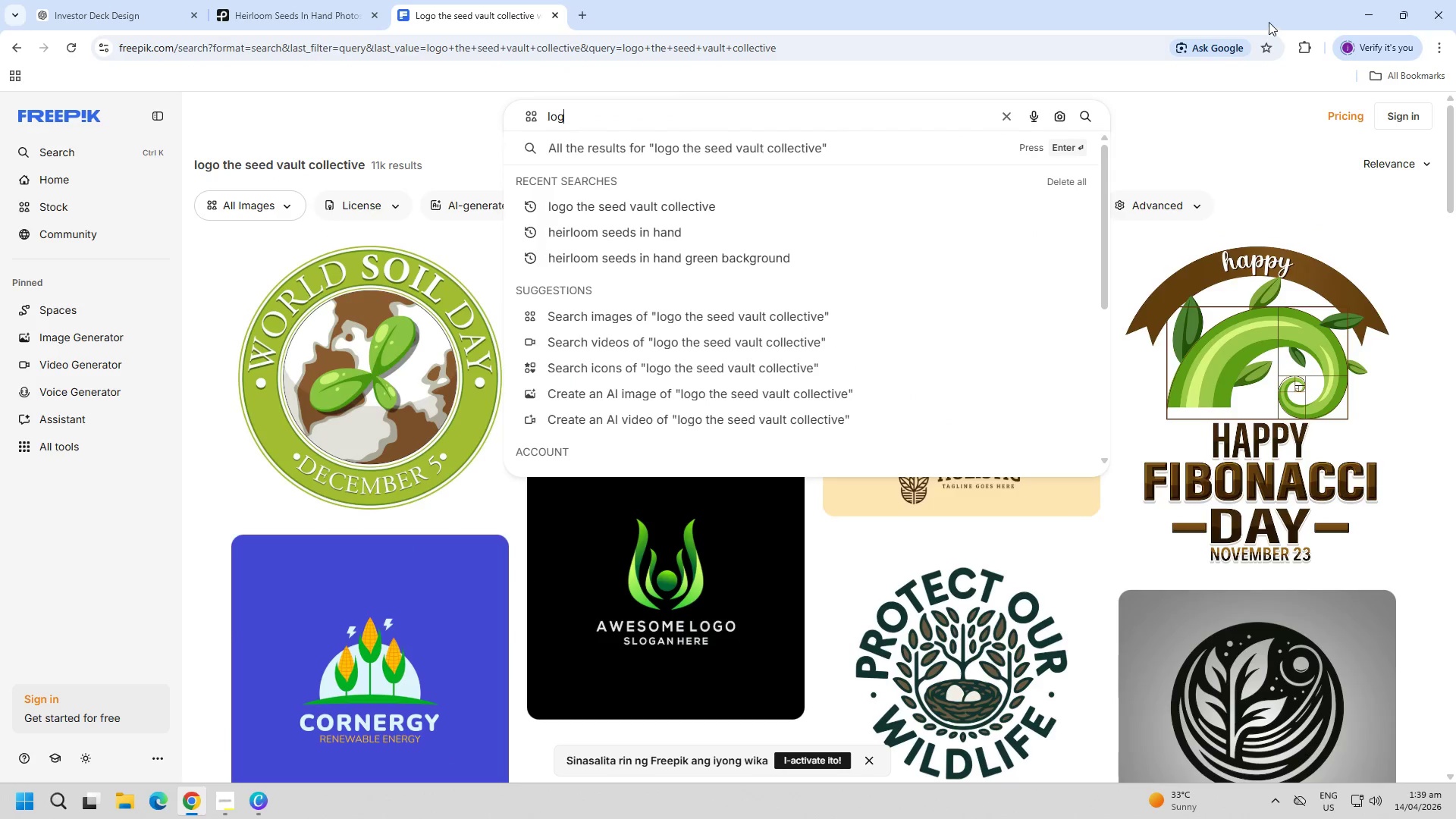 
key(Backspace)
 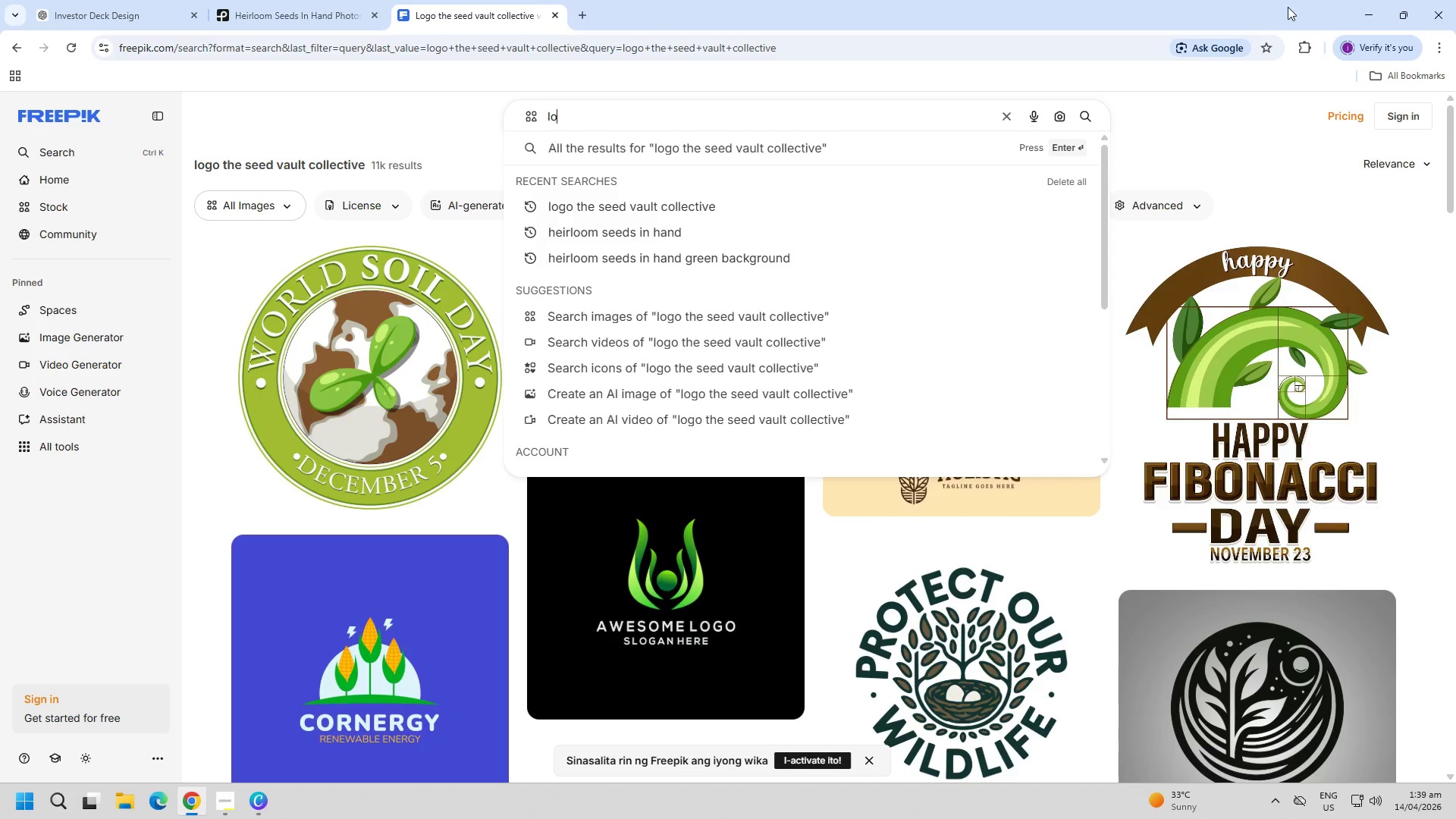 
key(Backspace)
 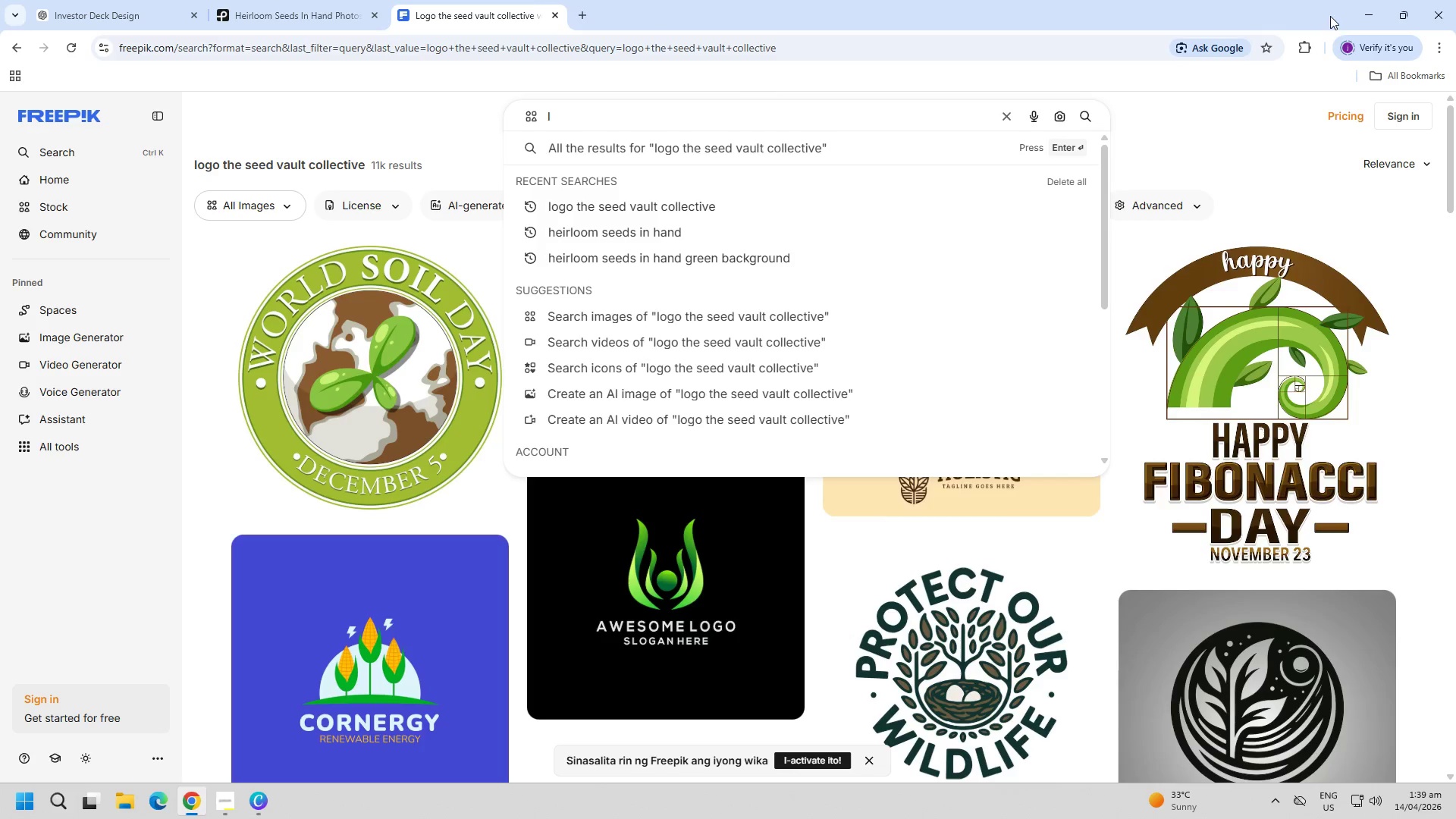 
key(Backspace)
 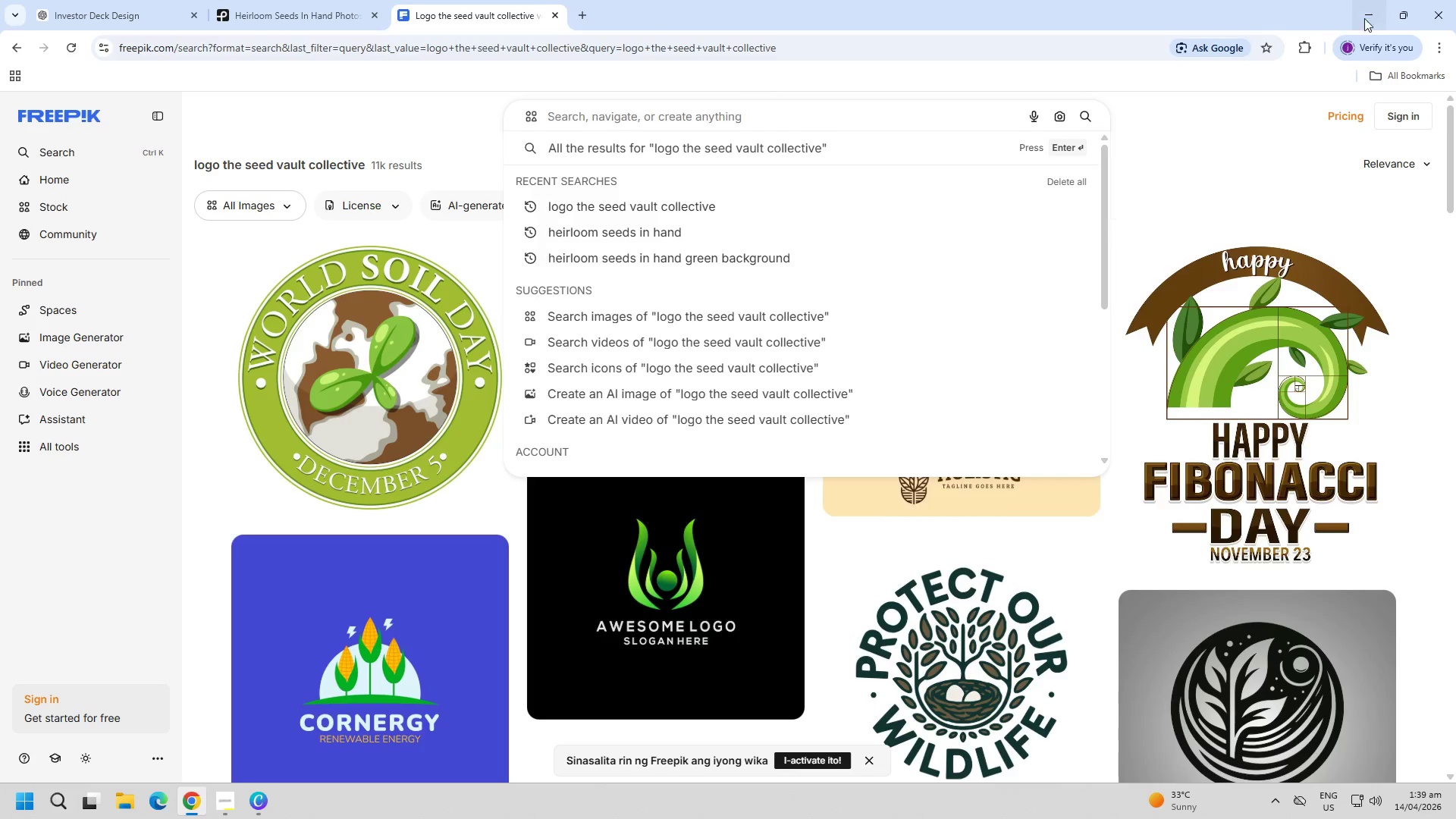 
key(Backspace)
 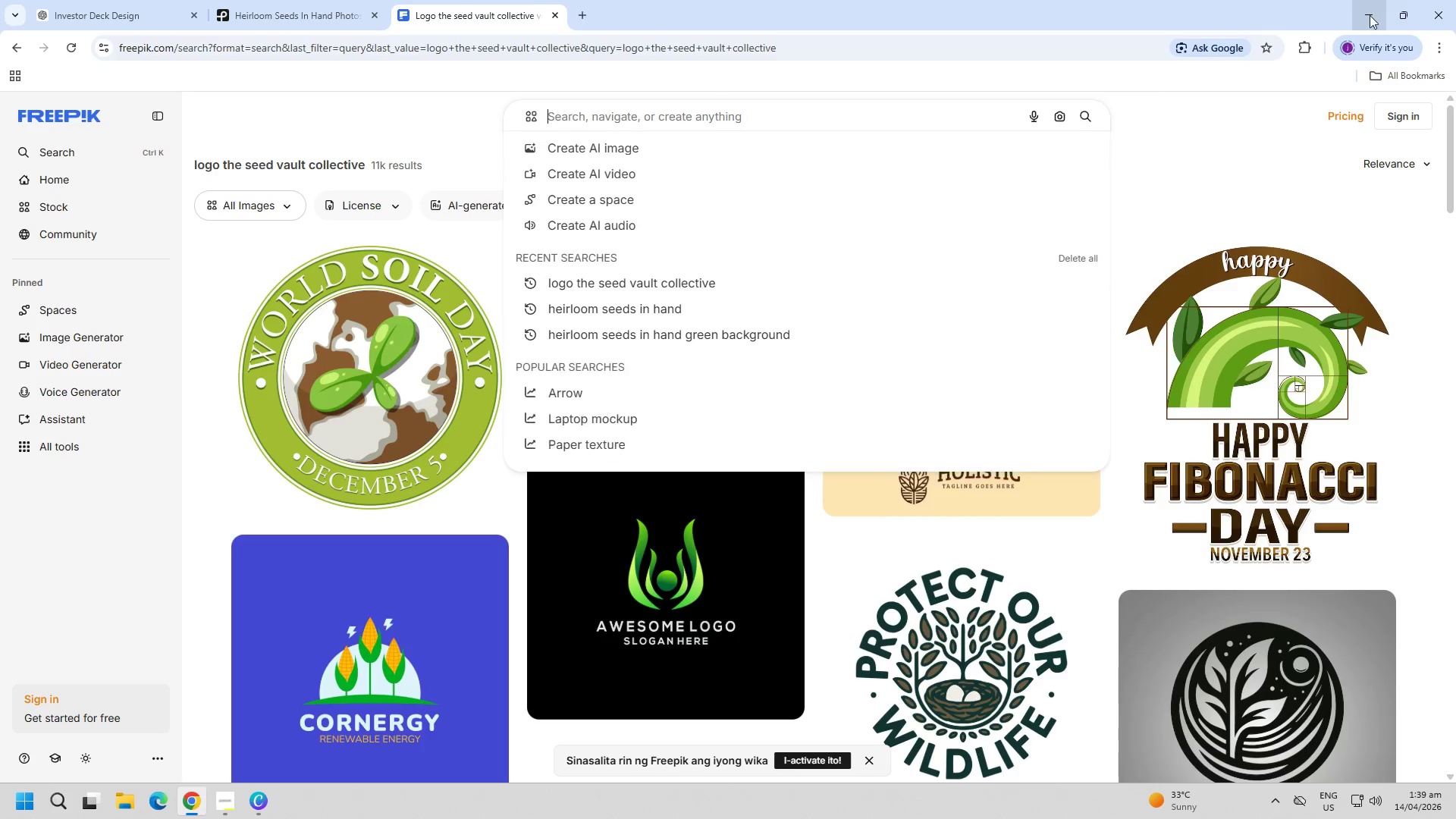 
left_click([1367, 14])
 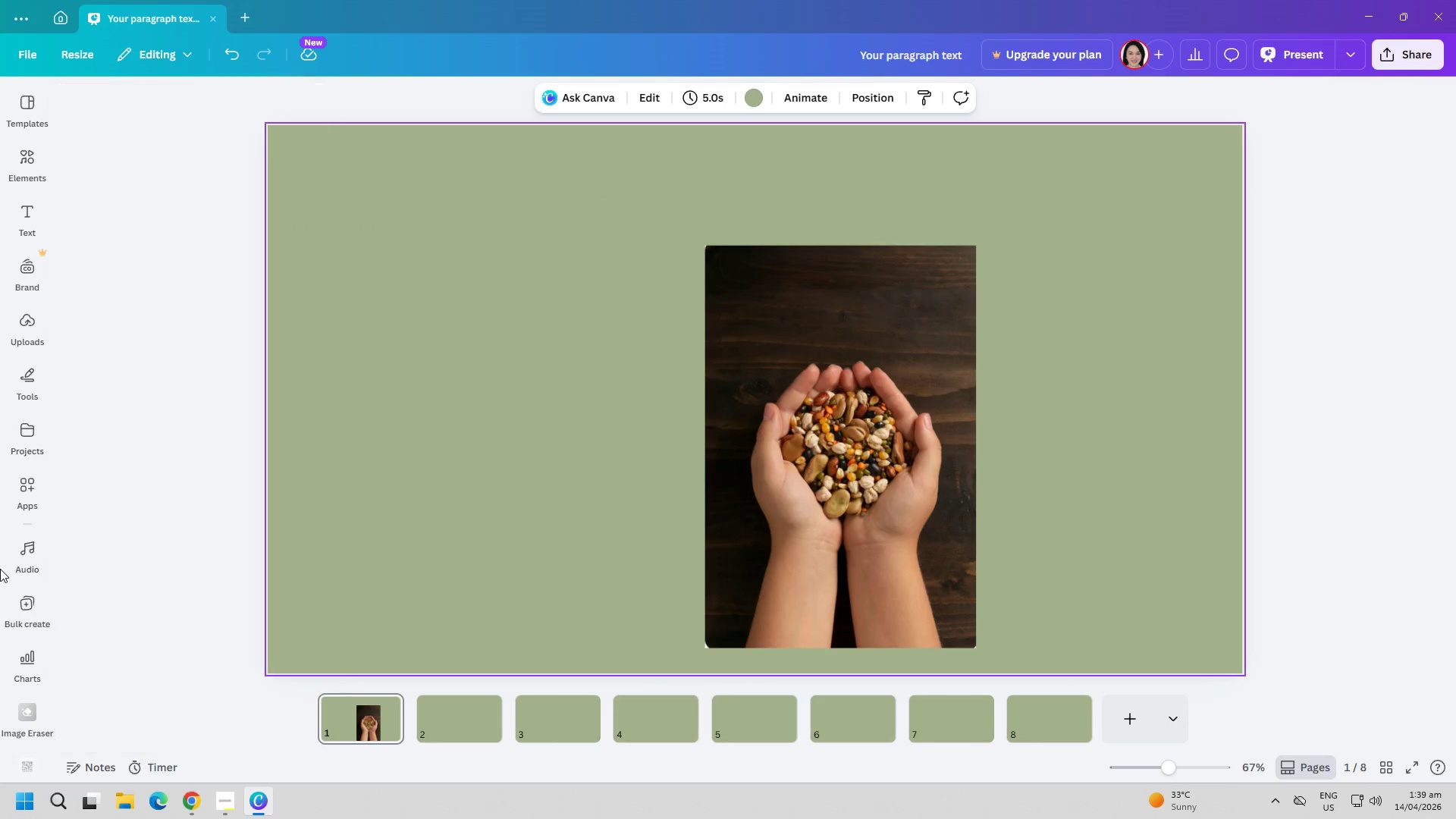 
scroll: coordinate [17, 628], scroll_direction: down, amount: 9.0
 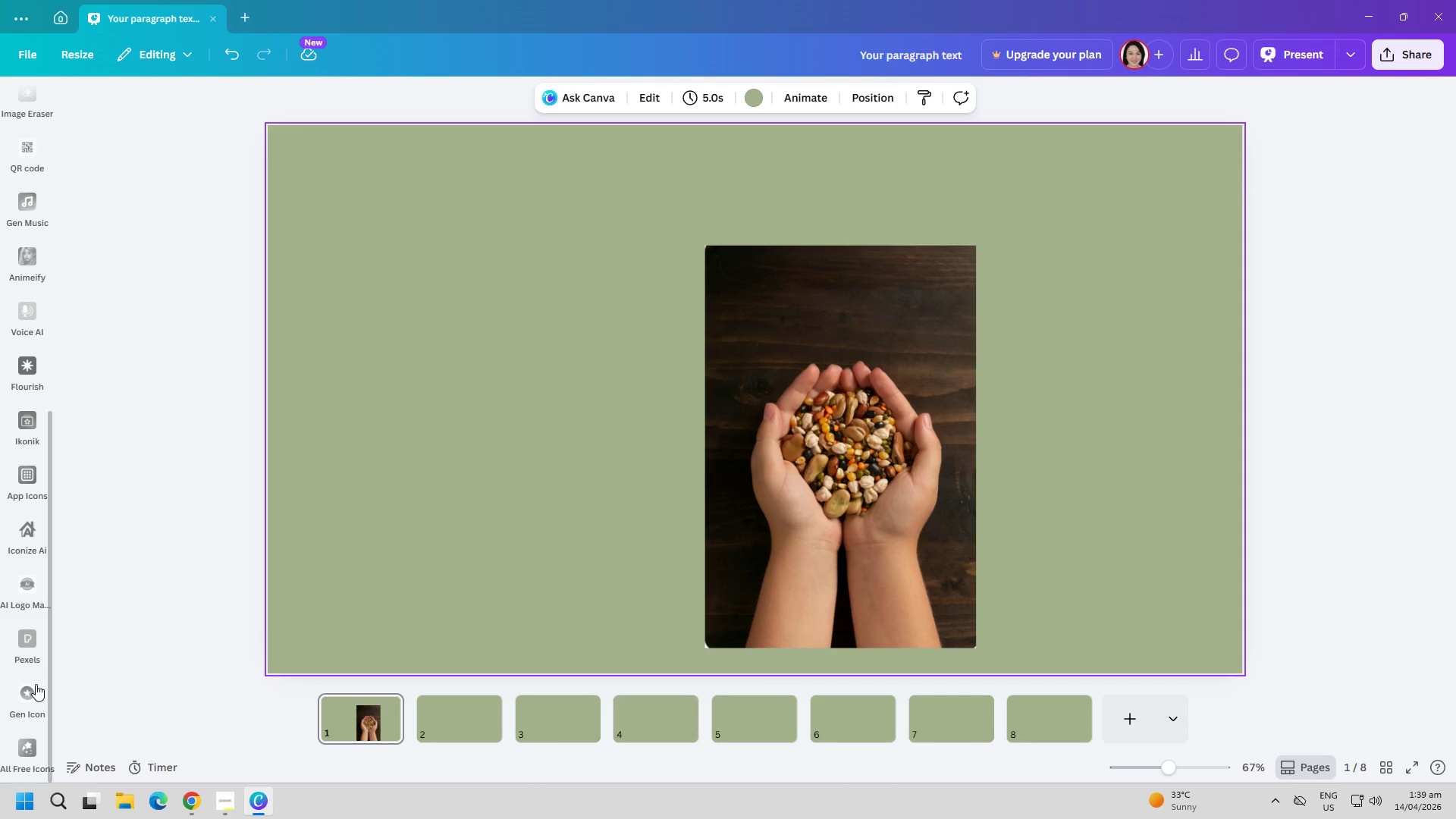 
left_click([33, 595])
 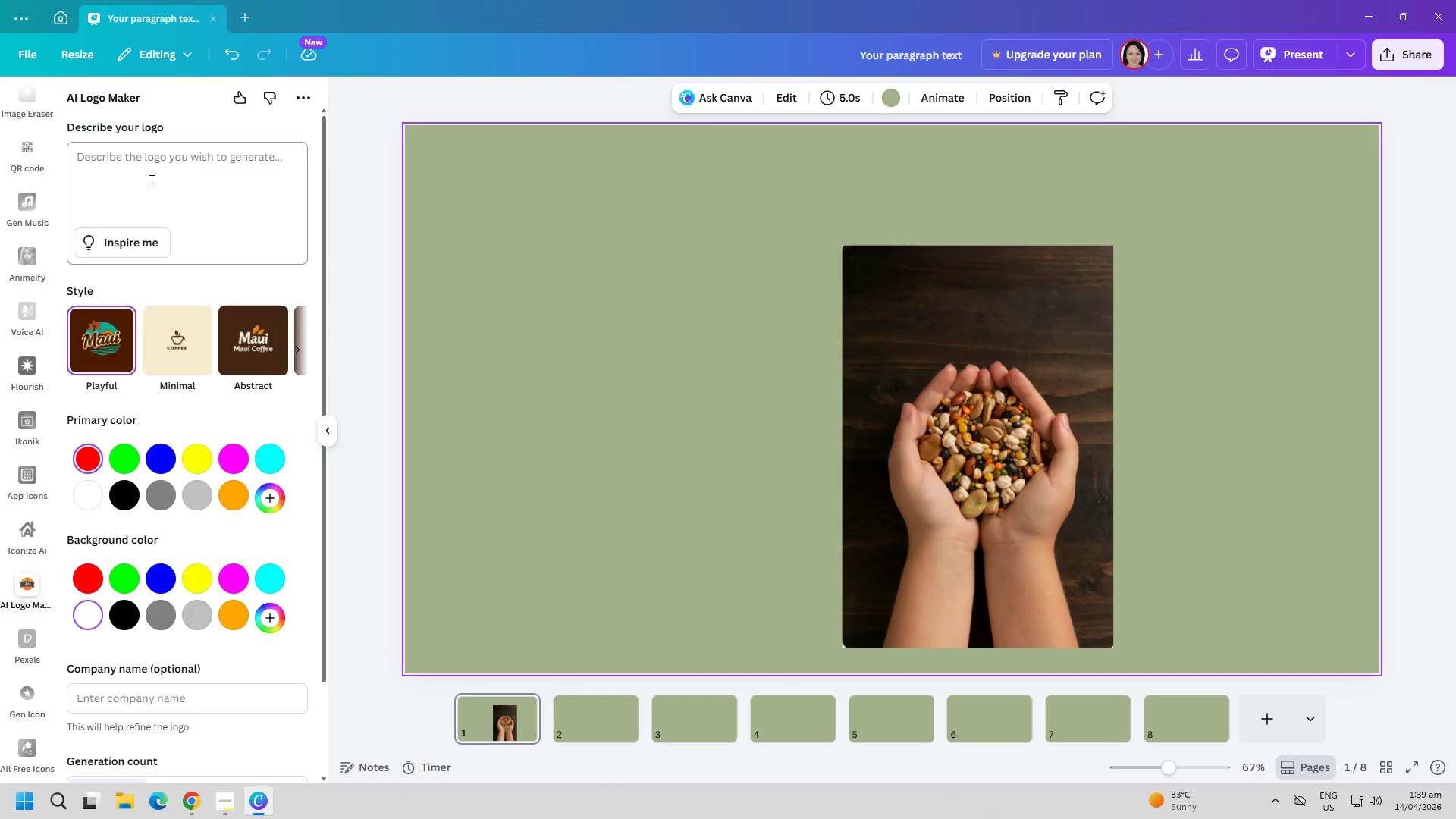 
key(Control+ControlLeft)
 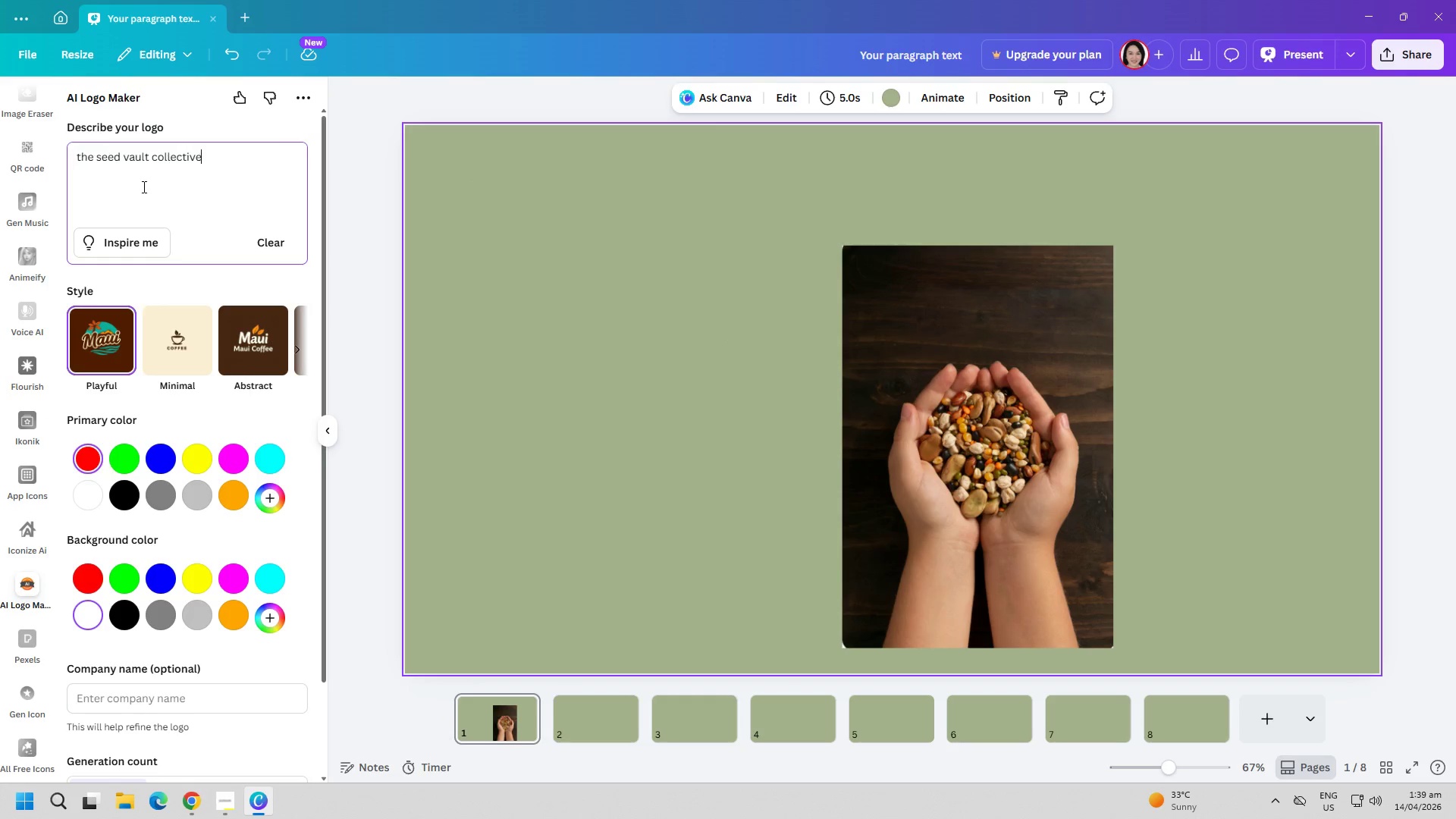 
key(Control+V)
 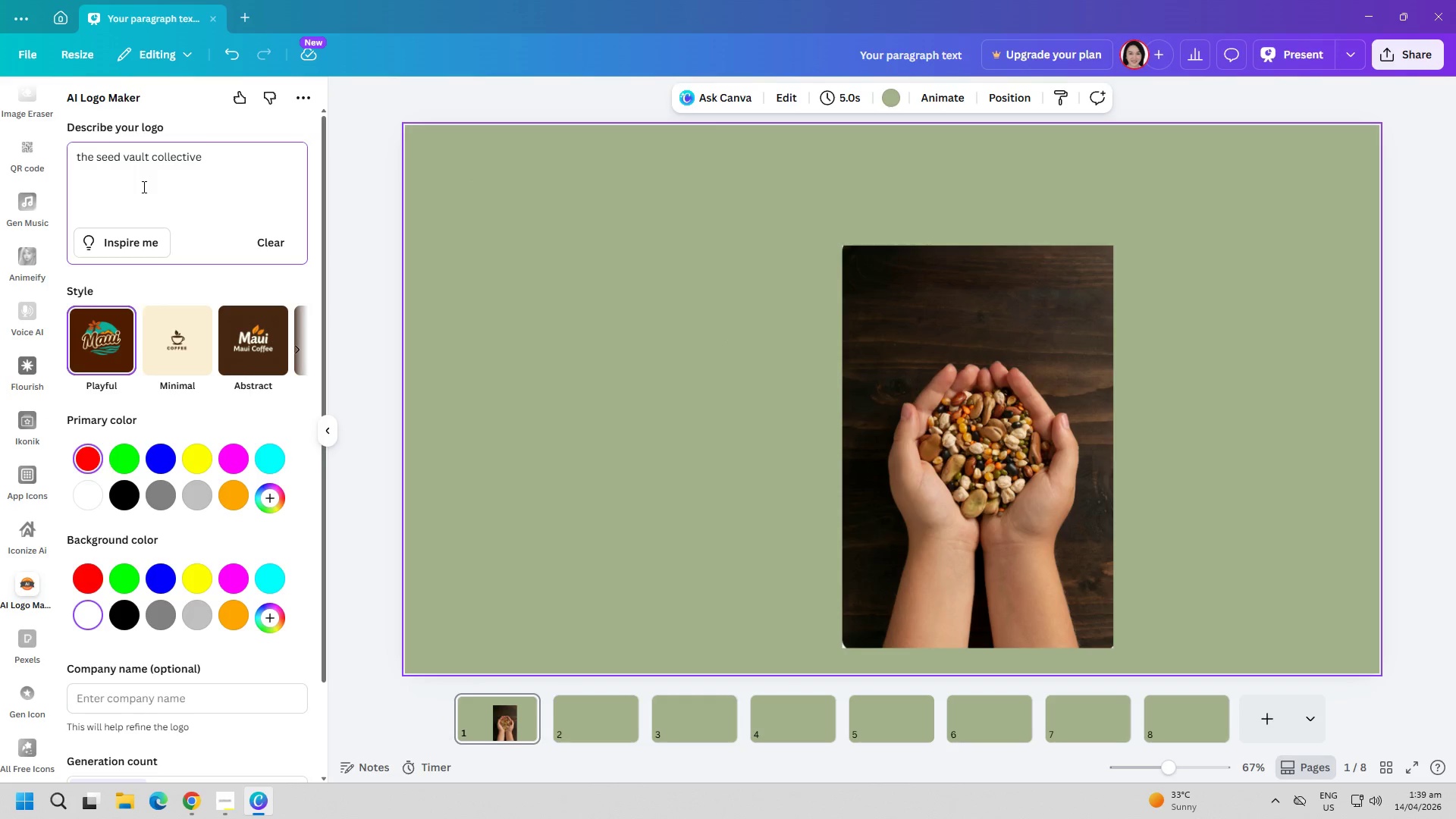 
key(Enter)
 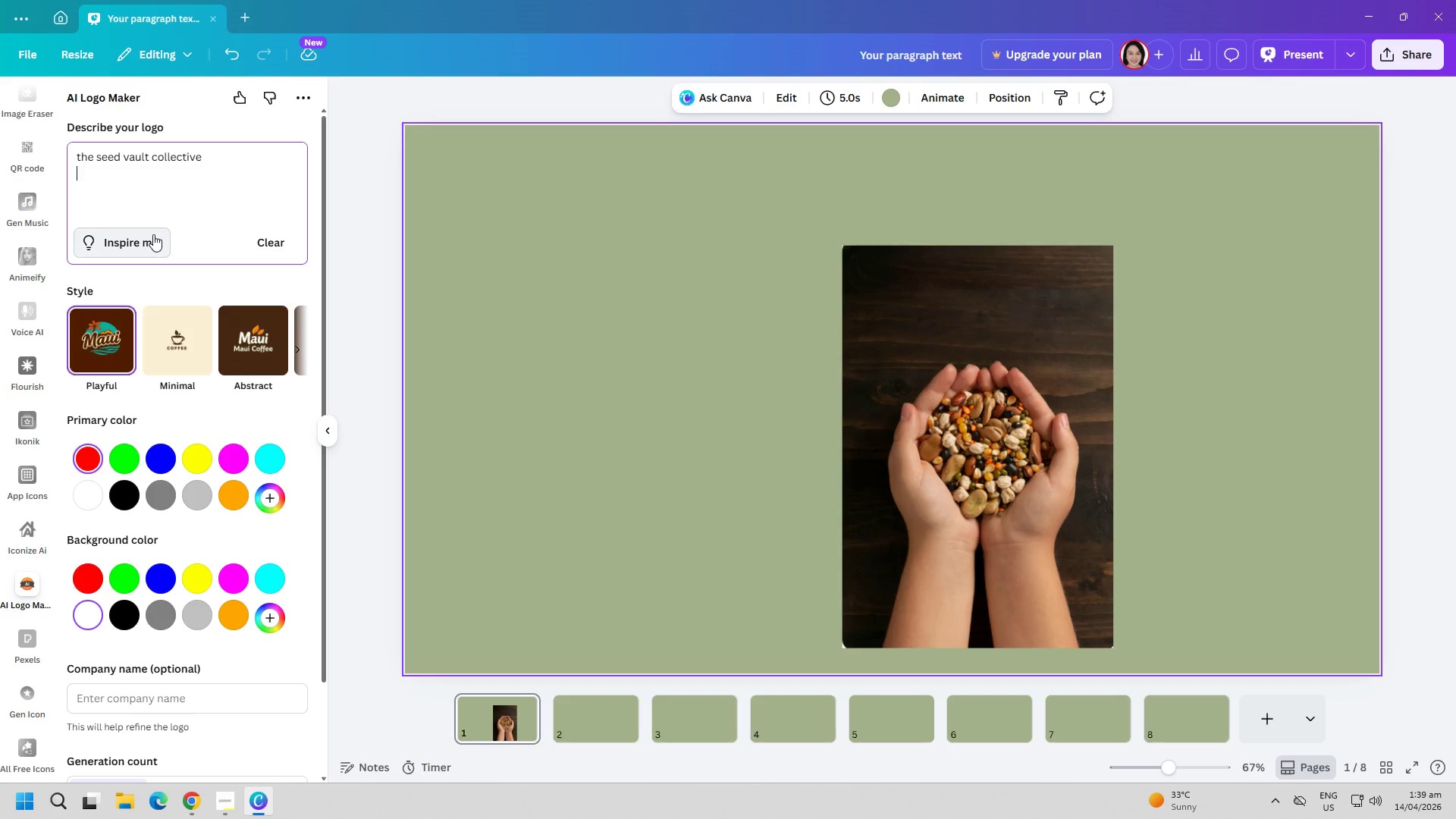 
scroll: coordinate [156, 240], scroll_direction: down, amount: 3.0
 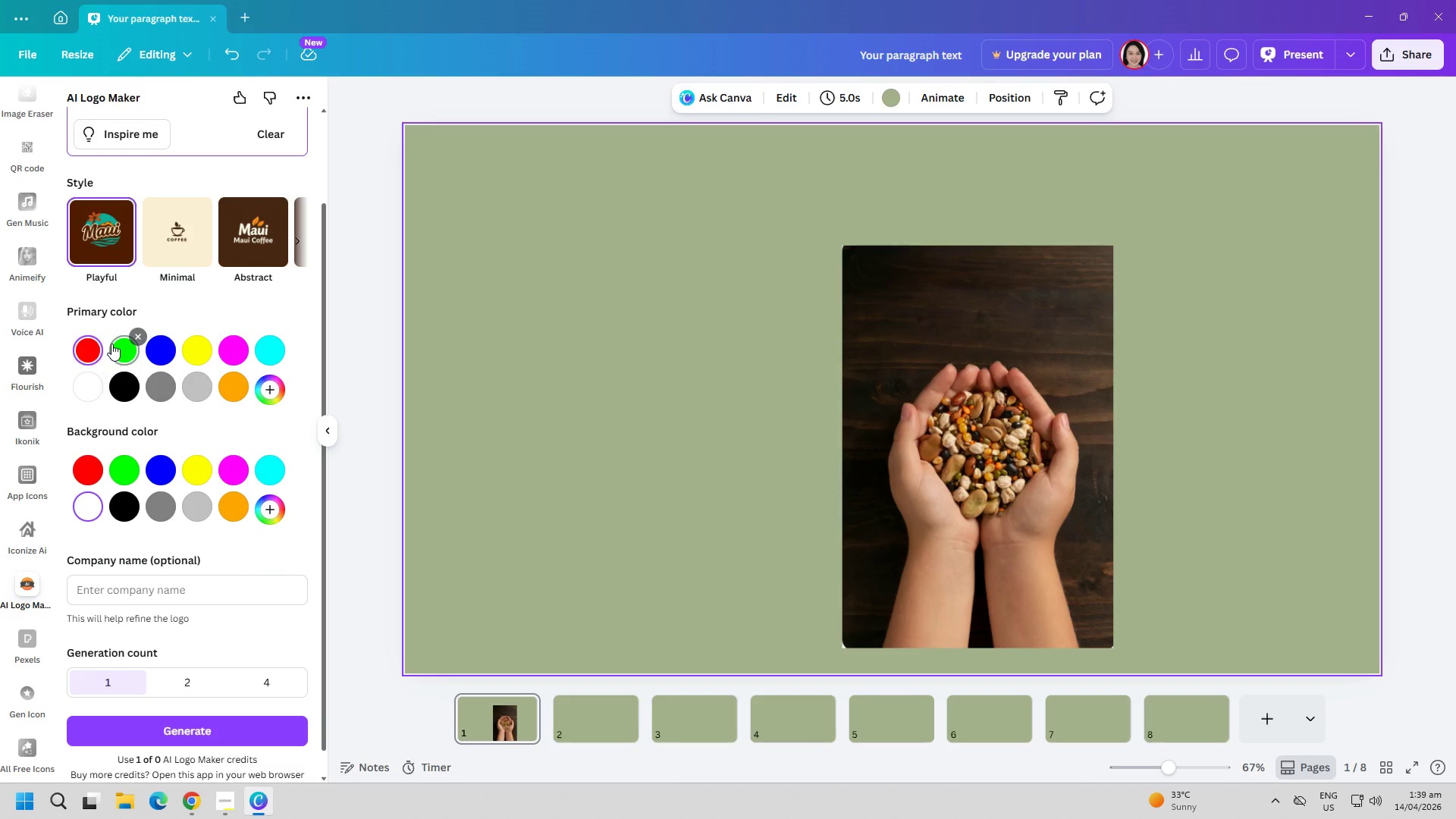 
left_click([261, 382])
 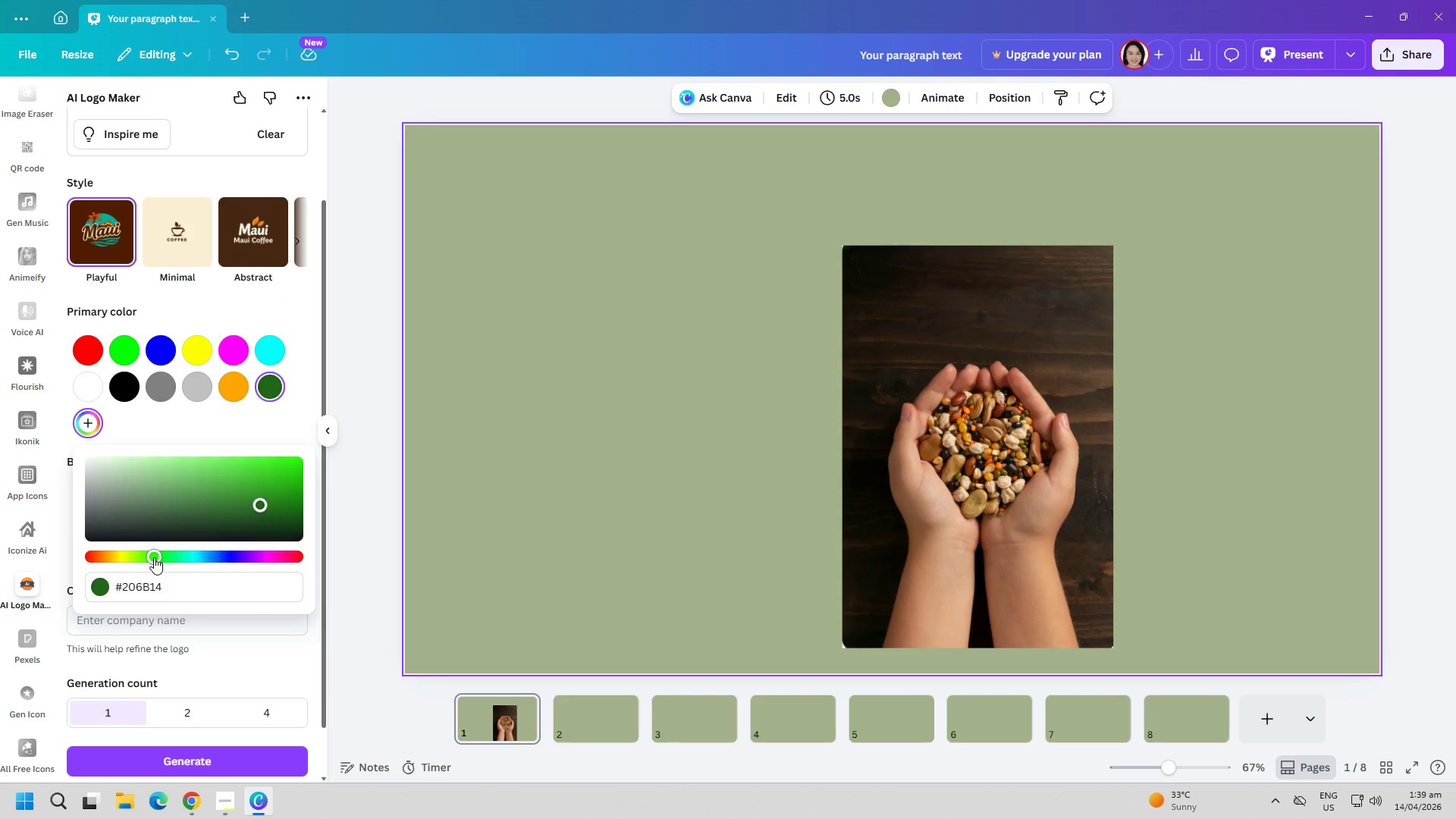 
left_click_drag(start_coordinate=[256, 500], to_coordinate=[288, 510])
 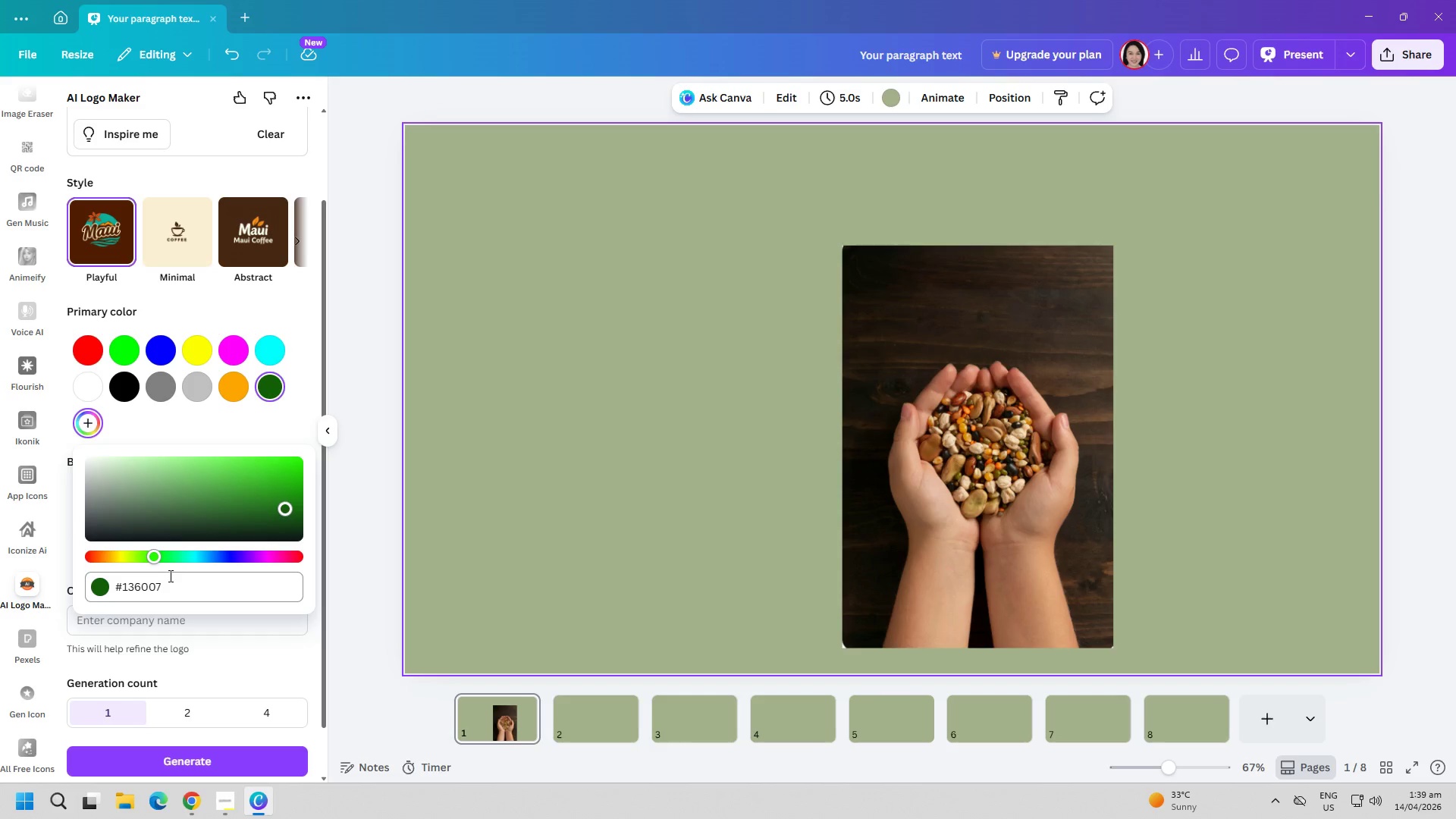 
left_click([65, 532])
 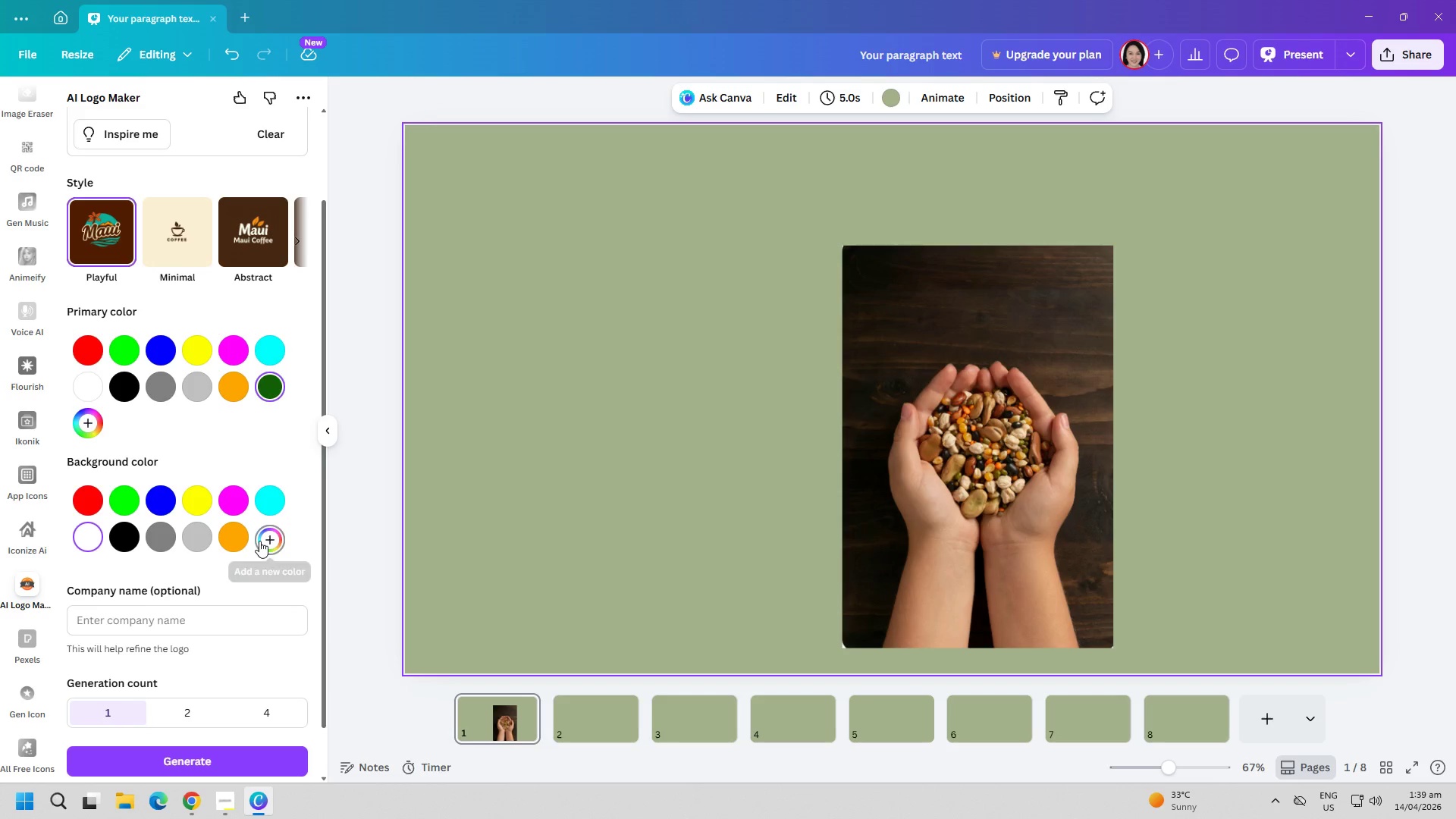 
left_click([259, 541])
 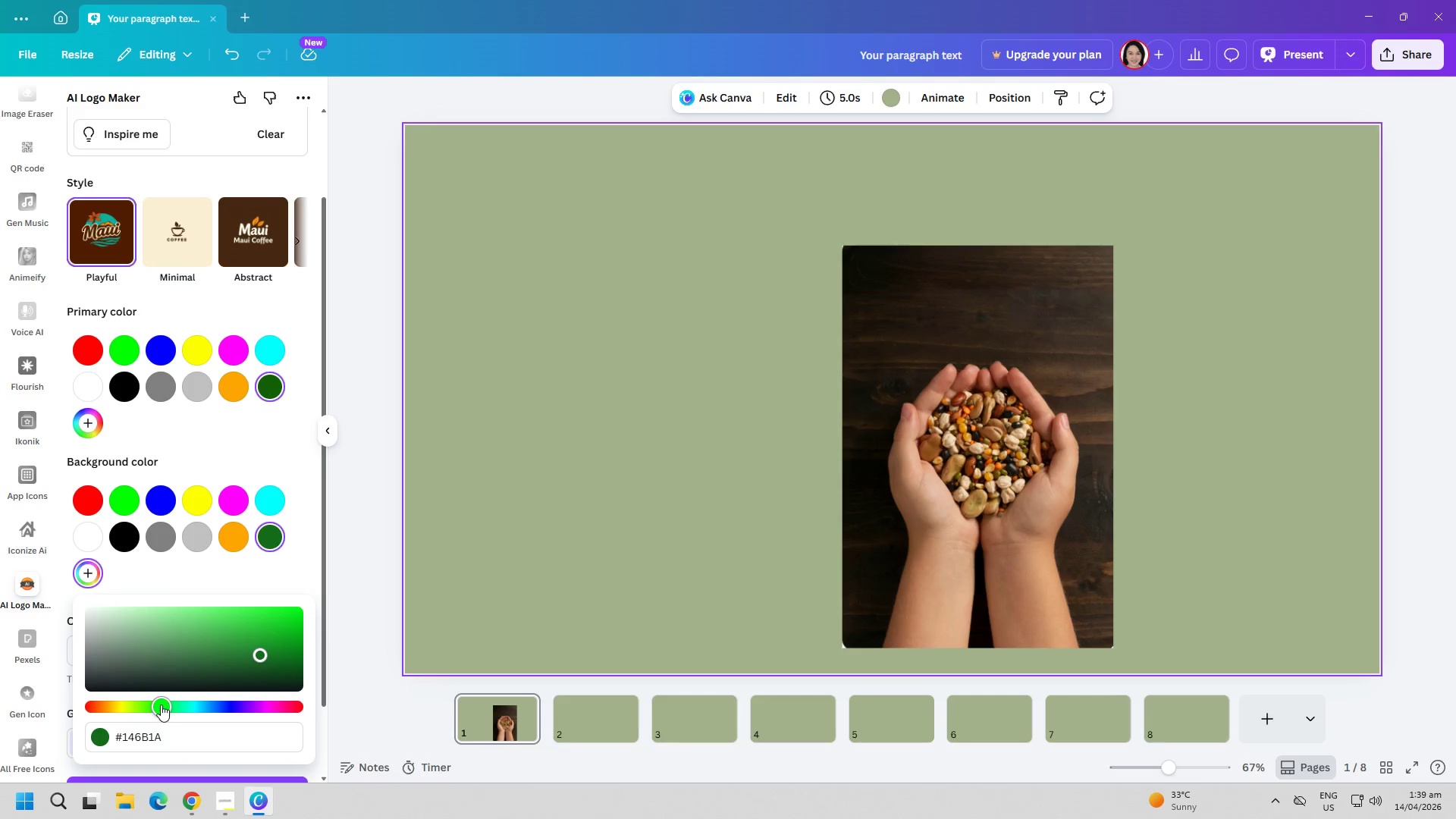 
left_click_drag(start_coordinate=[257, 651], to_coordinate=[276, 642])
 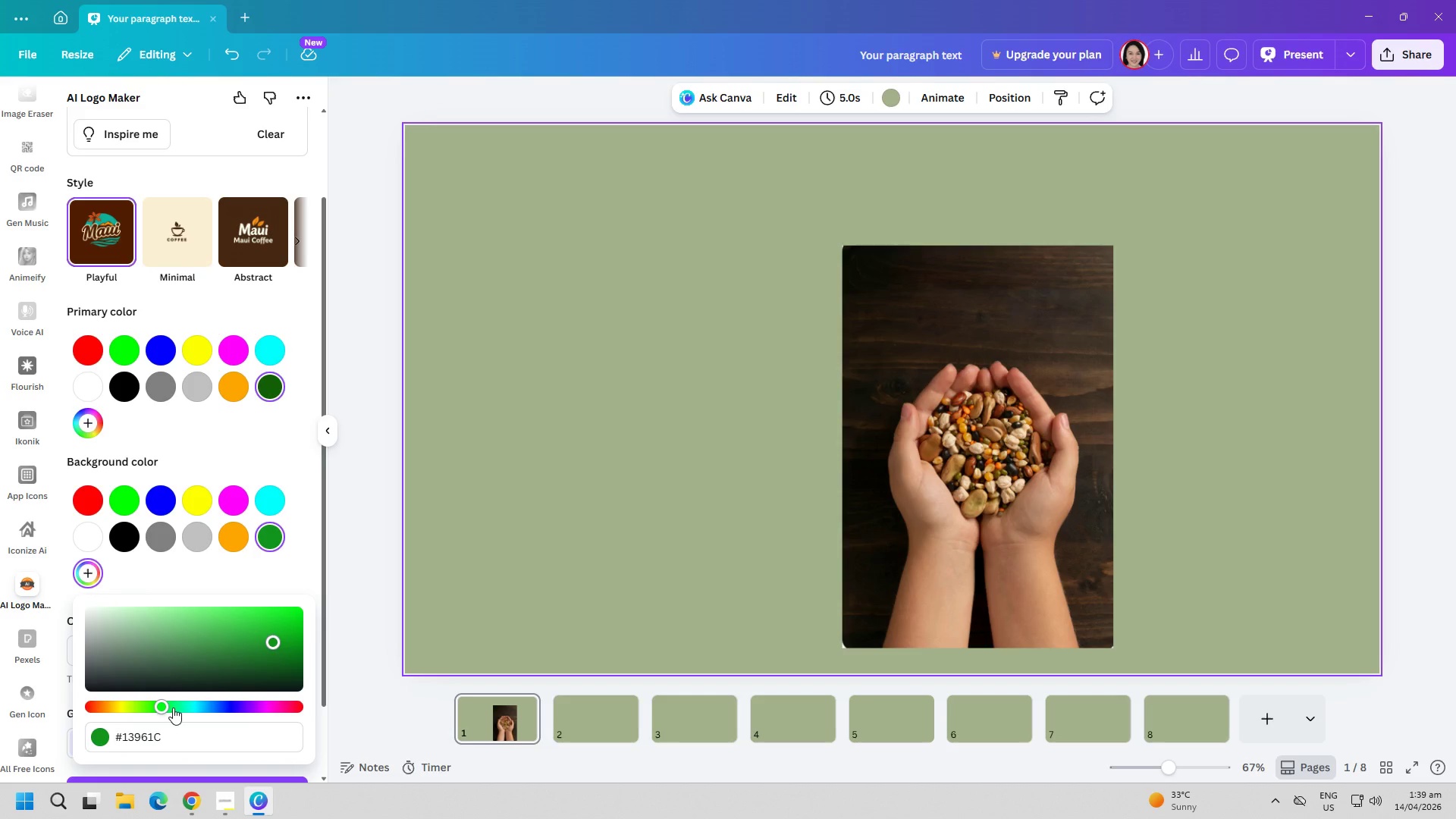 
scroll: coordinate [173, 708], scroll_direction: down, amount: 1.0
 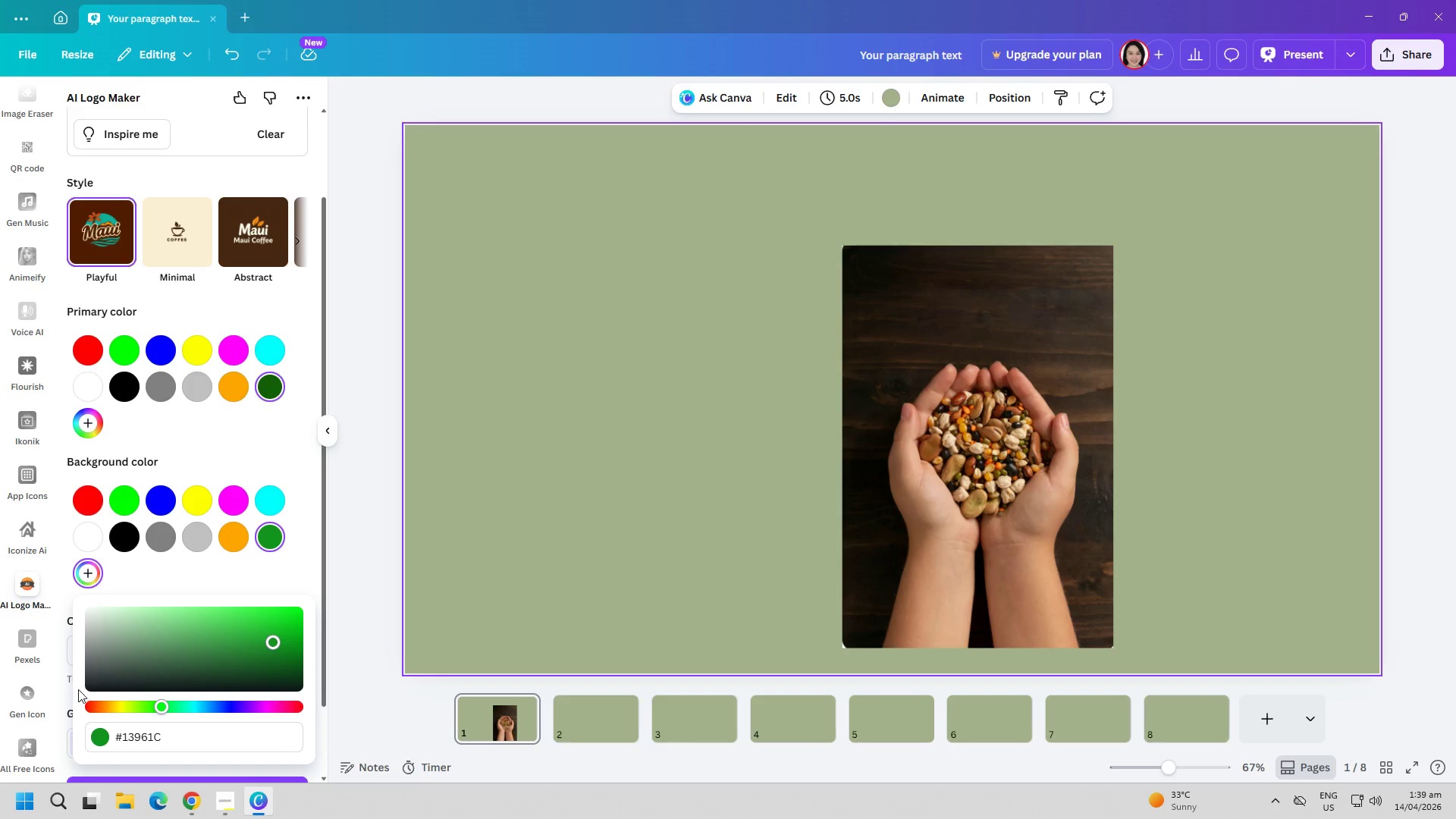 
left_click([78, 687])
 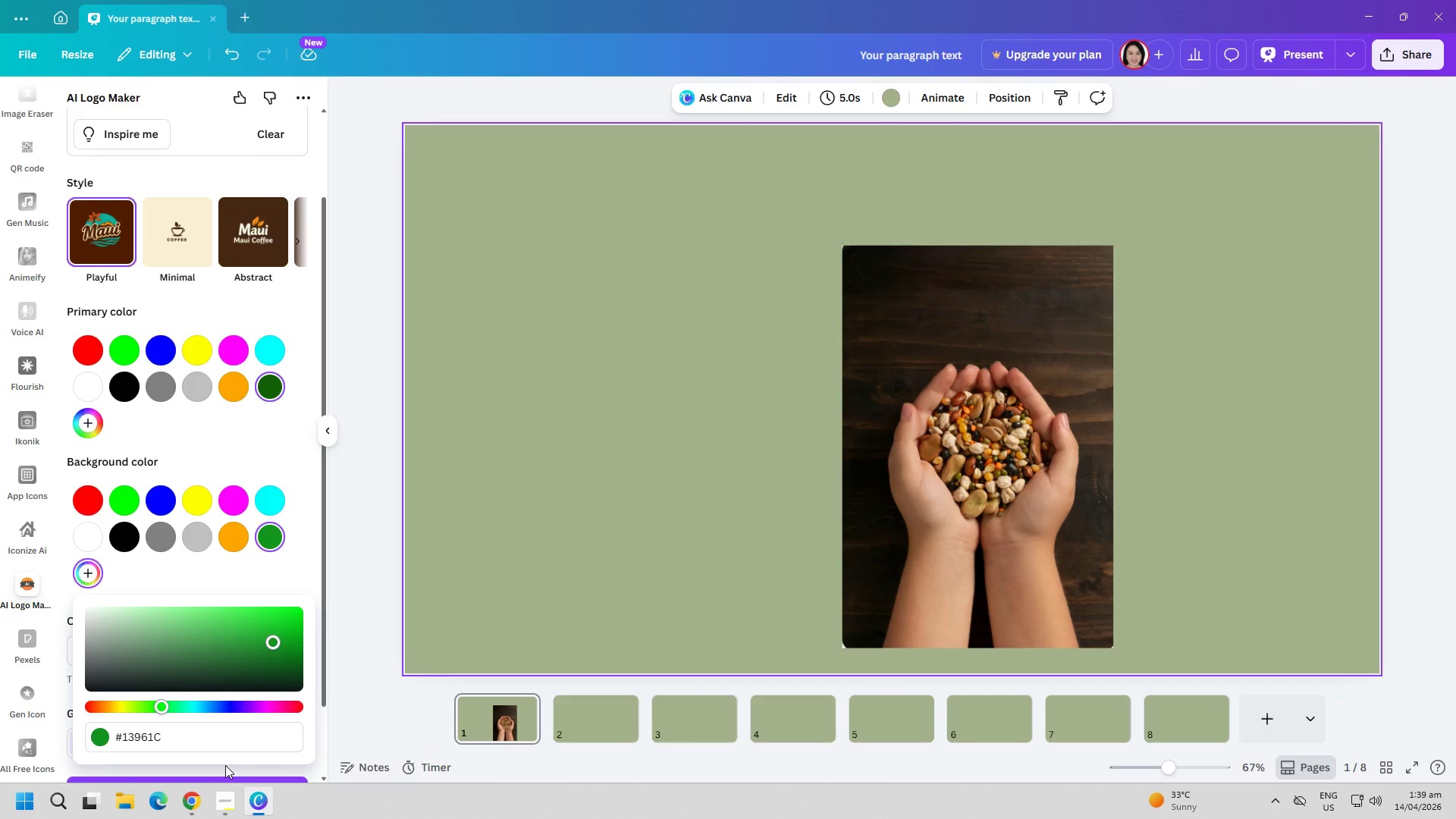 
scroll: coordinate [225, 764], scroll_direction: down, amount: 3.0
 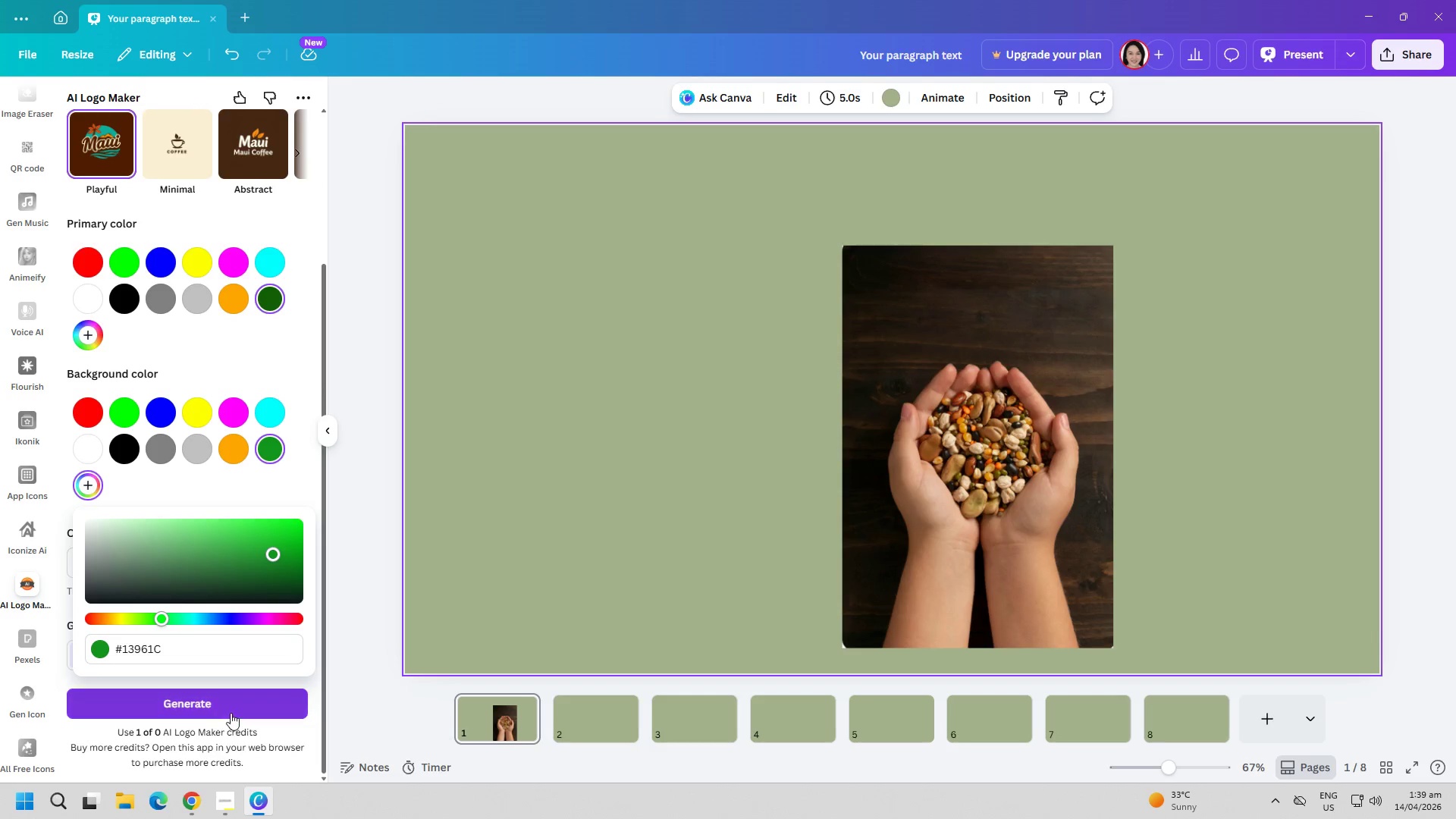 
left_click([231, 710])
 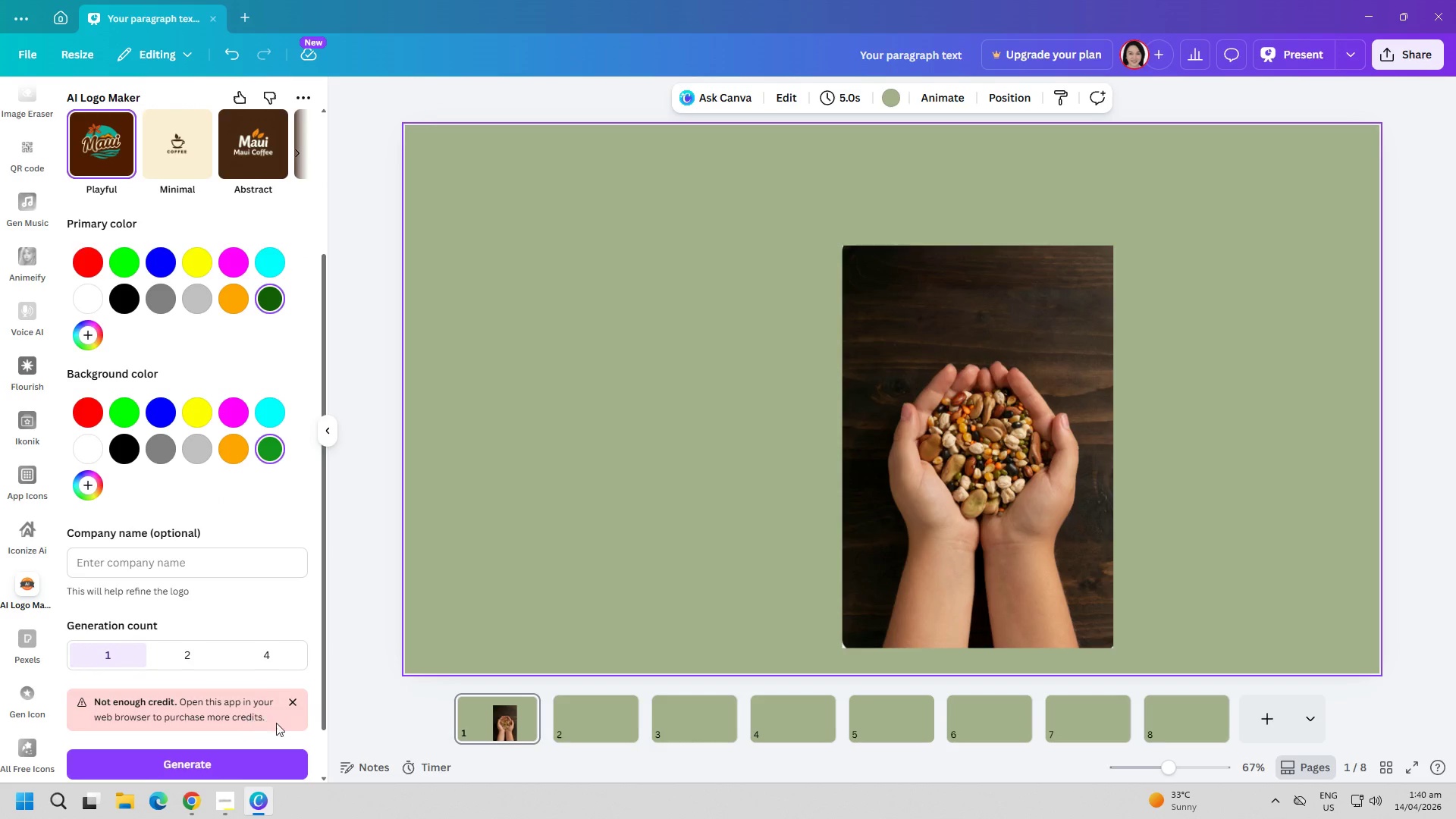 
scroll: coordinate [24, 571], scroll_direction: up, amount: 14.0
 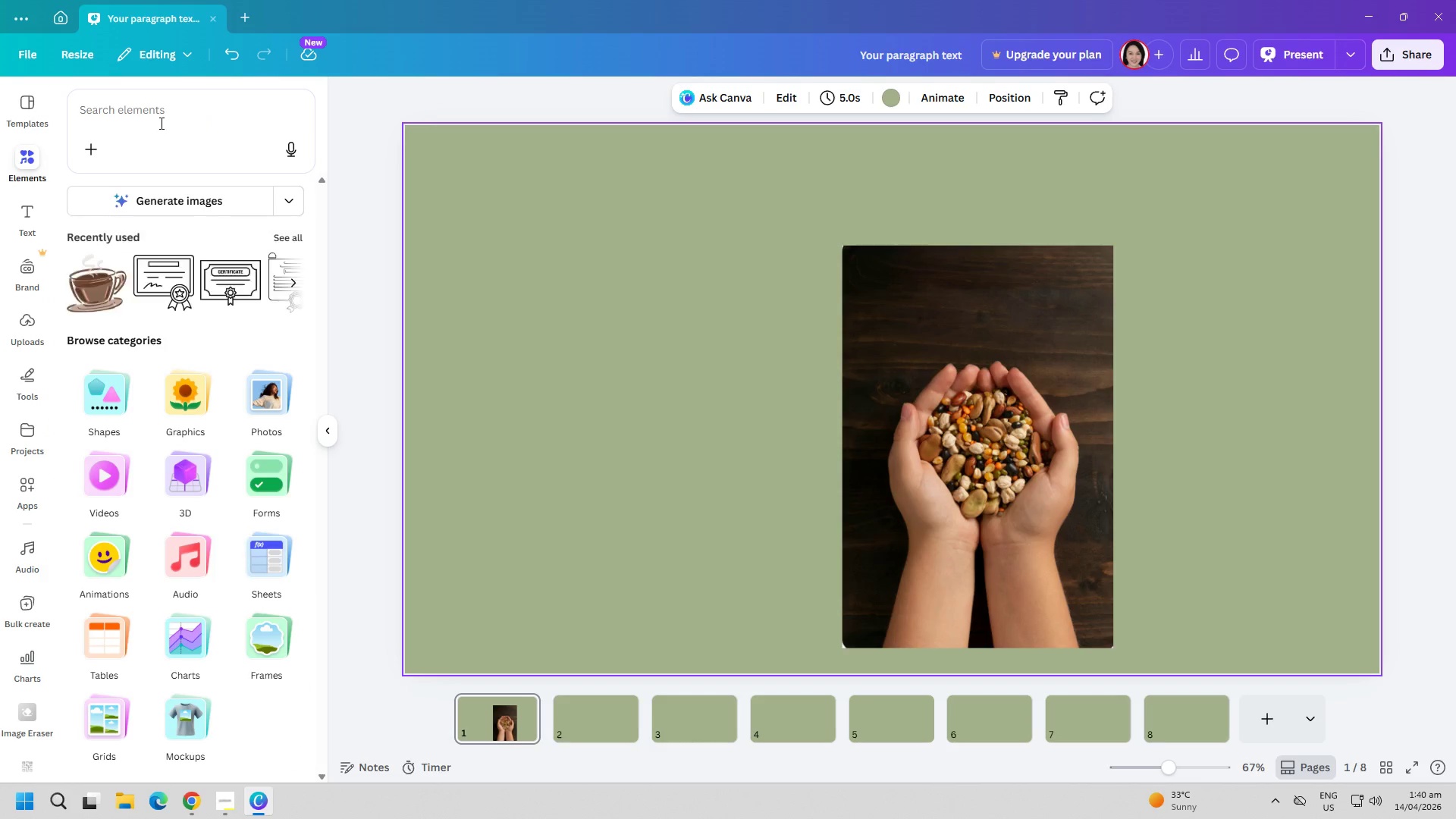 
key(Control+ControlLeft)
 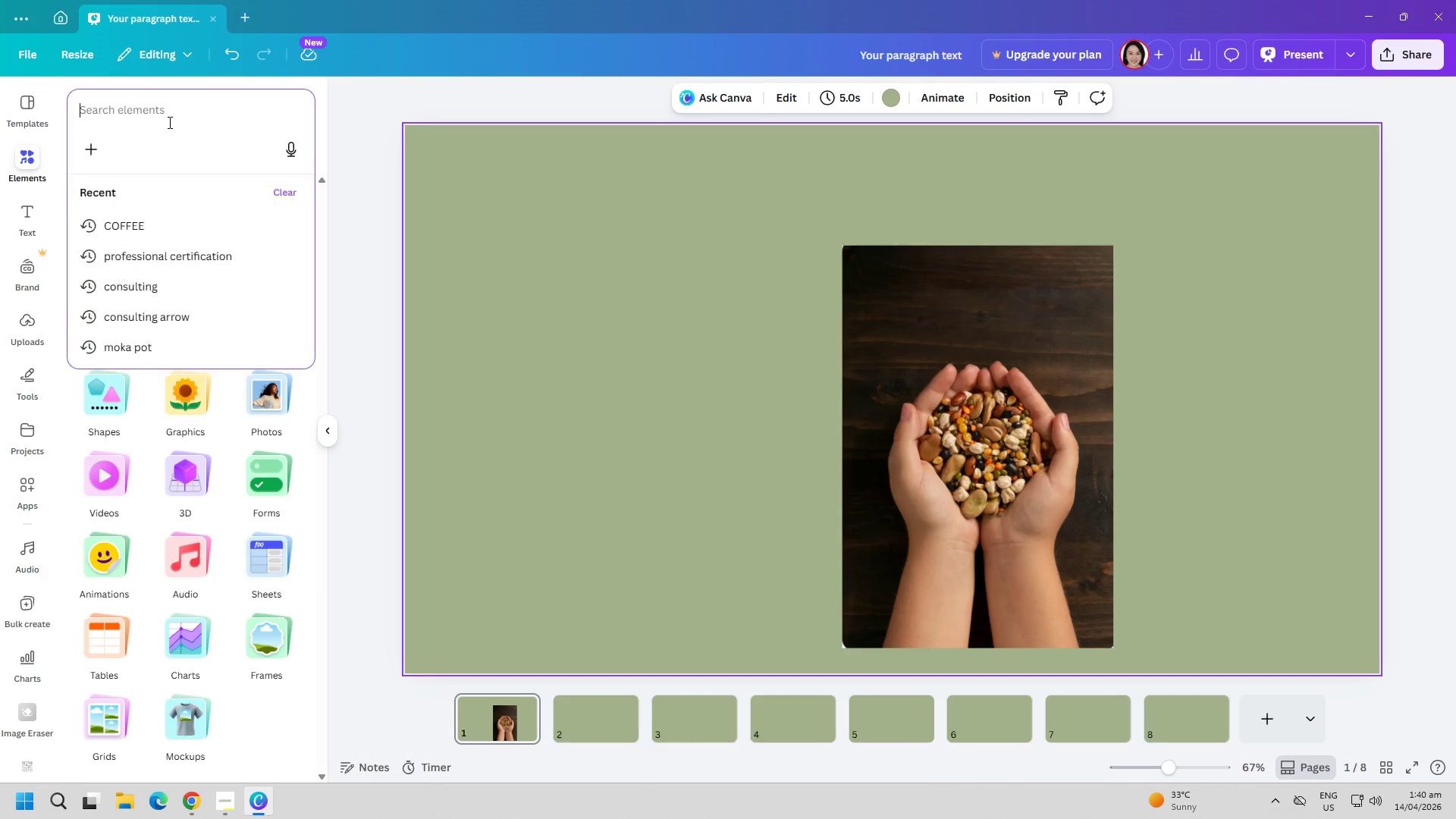 
key(Control+V)
 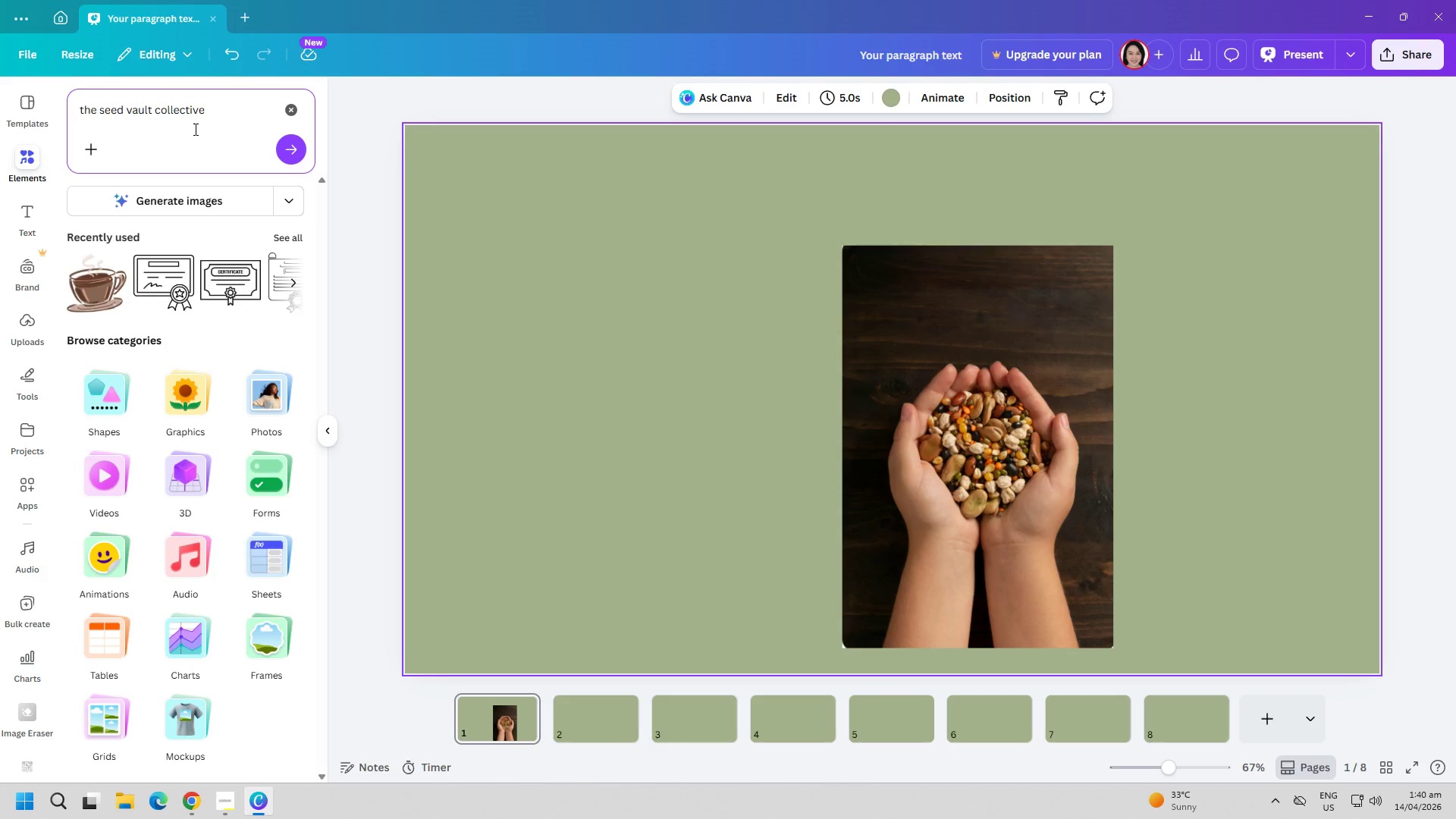 
type( logo)
 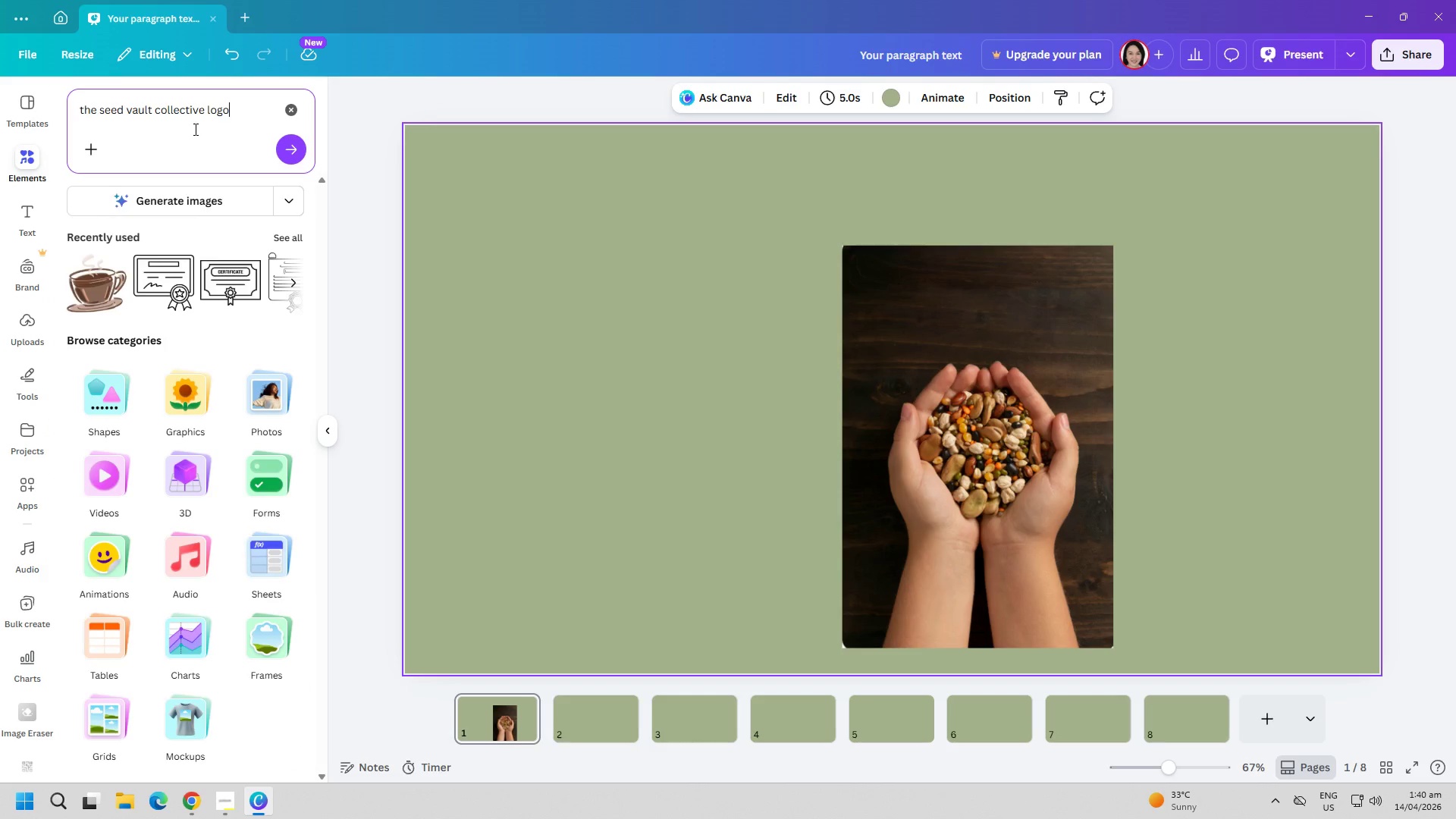 
key(Enter)
 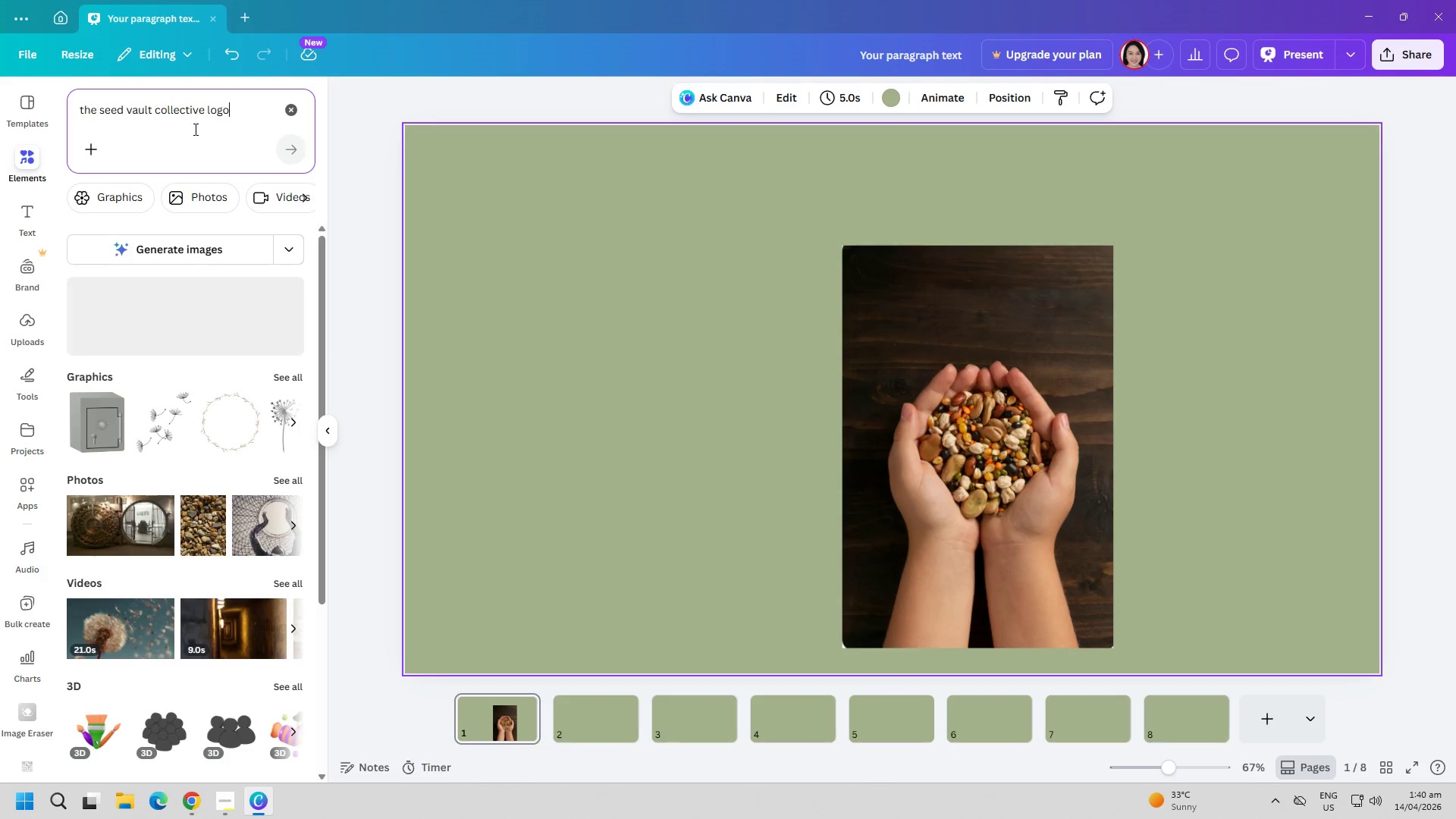 
scroll: coordinate [146, 425], scroll_direction: down, amount: 5.0
 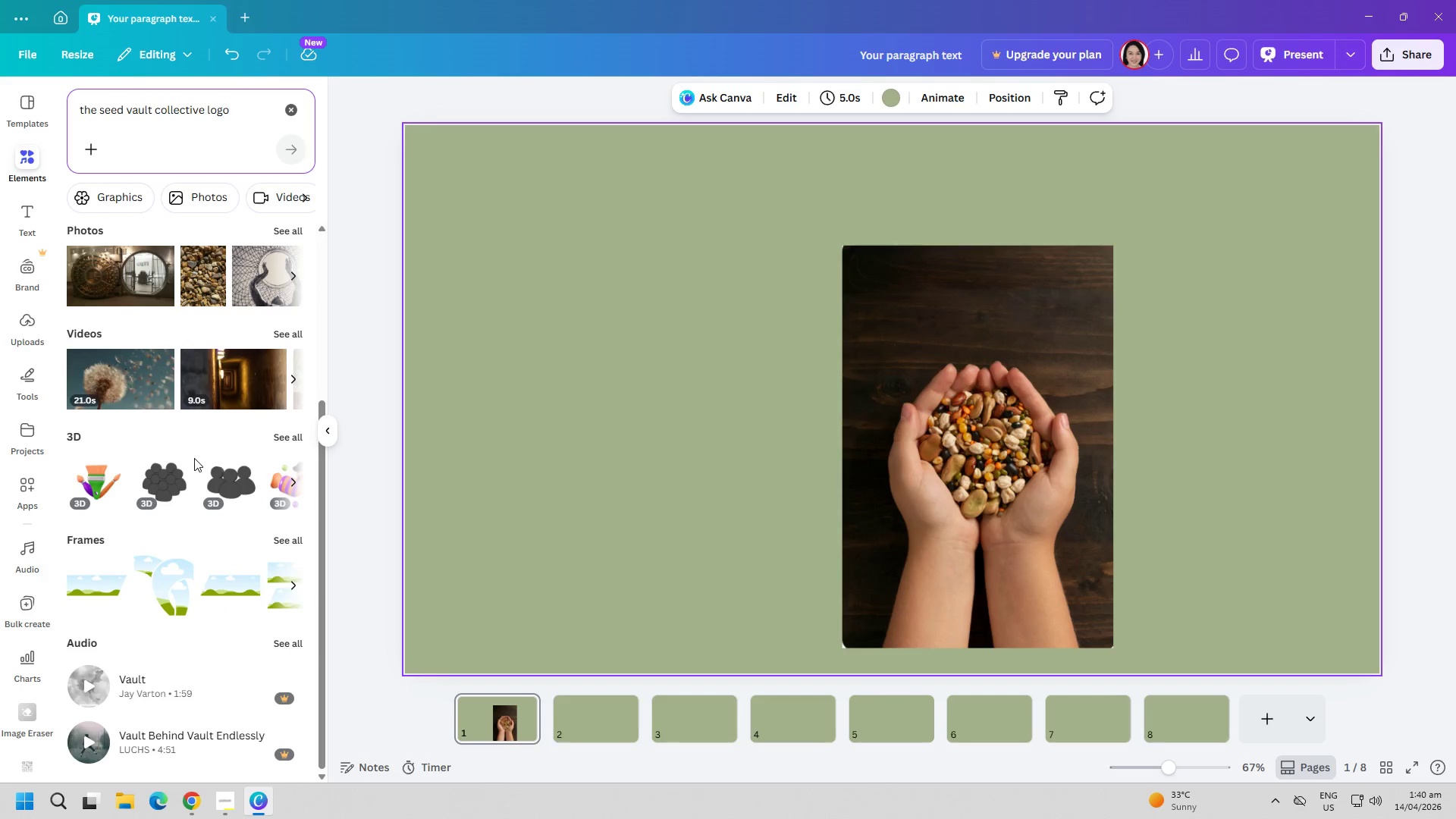 
scroll: coordinate [197, 421], scroll_direction: up, amount: 8.0
 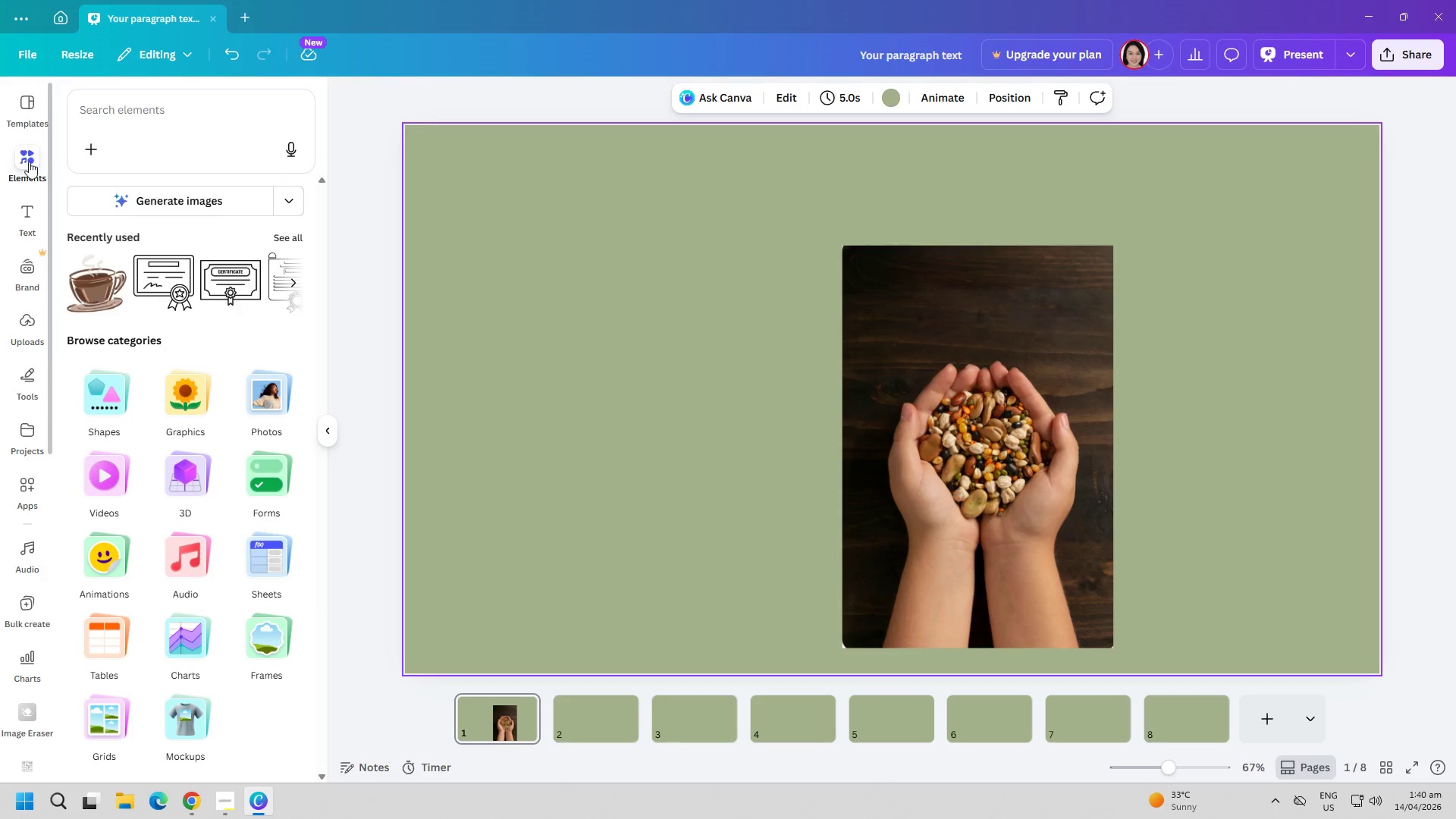 
left_click([20, 152])
 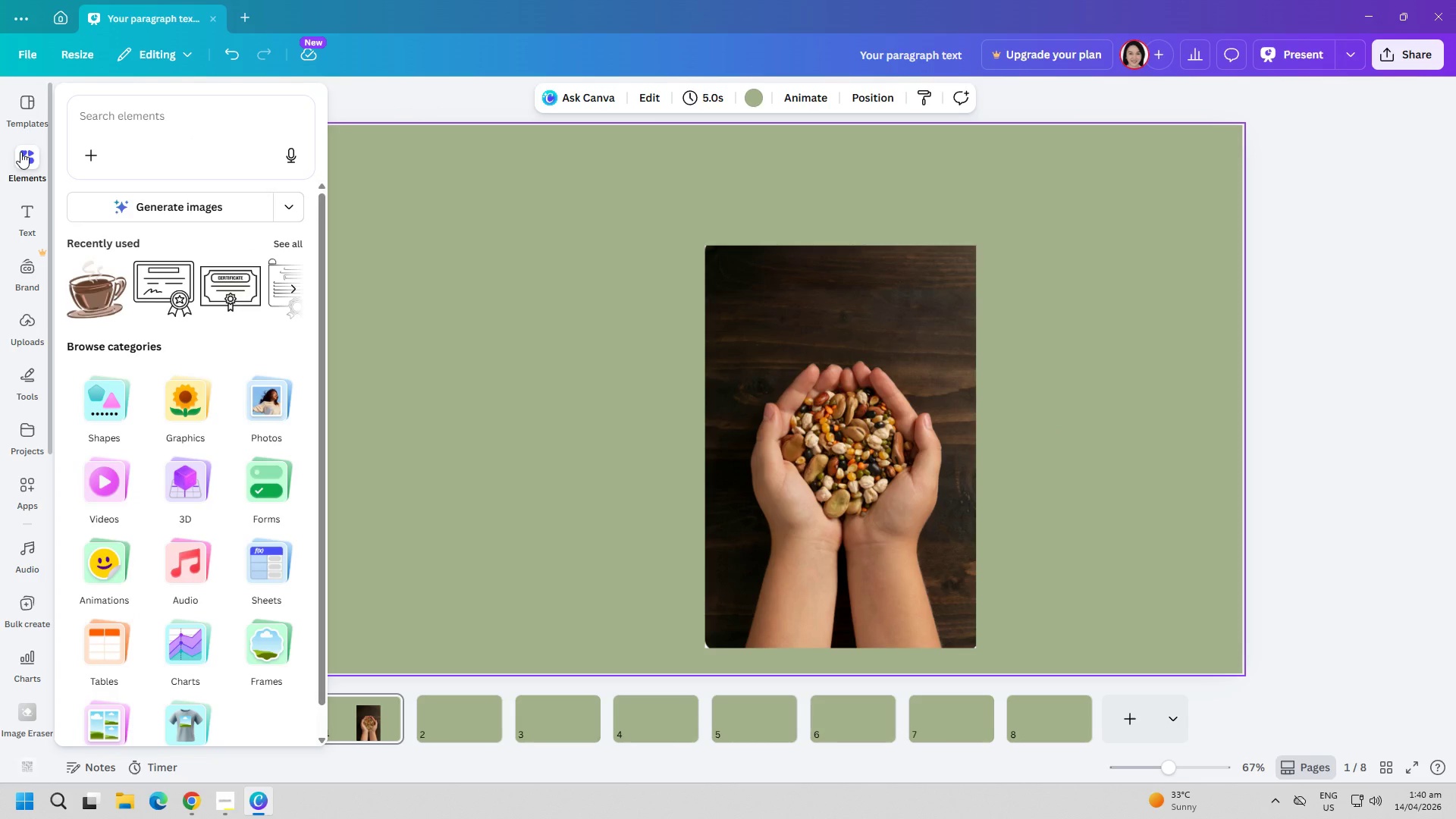 
left_click([20, 152])
 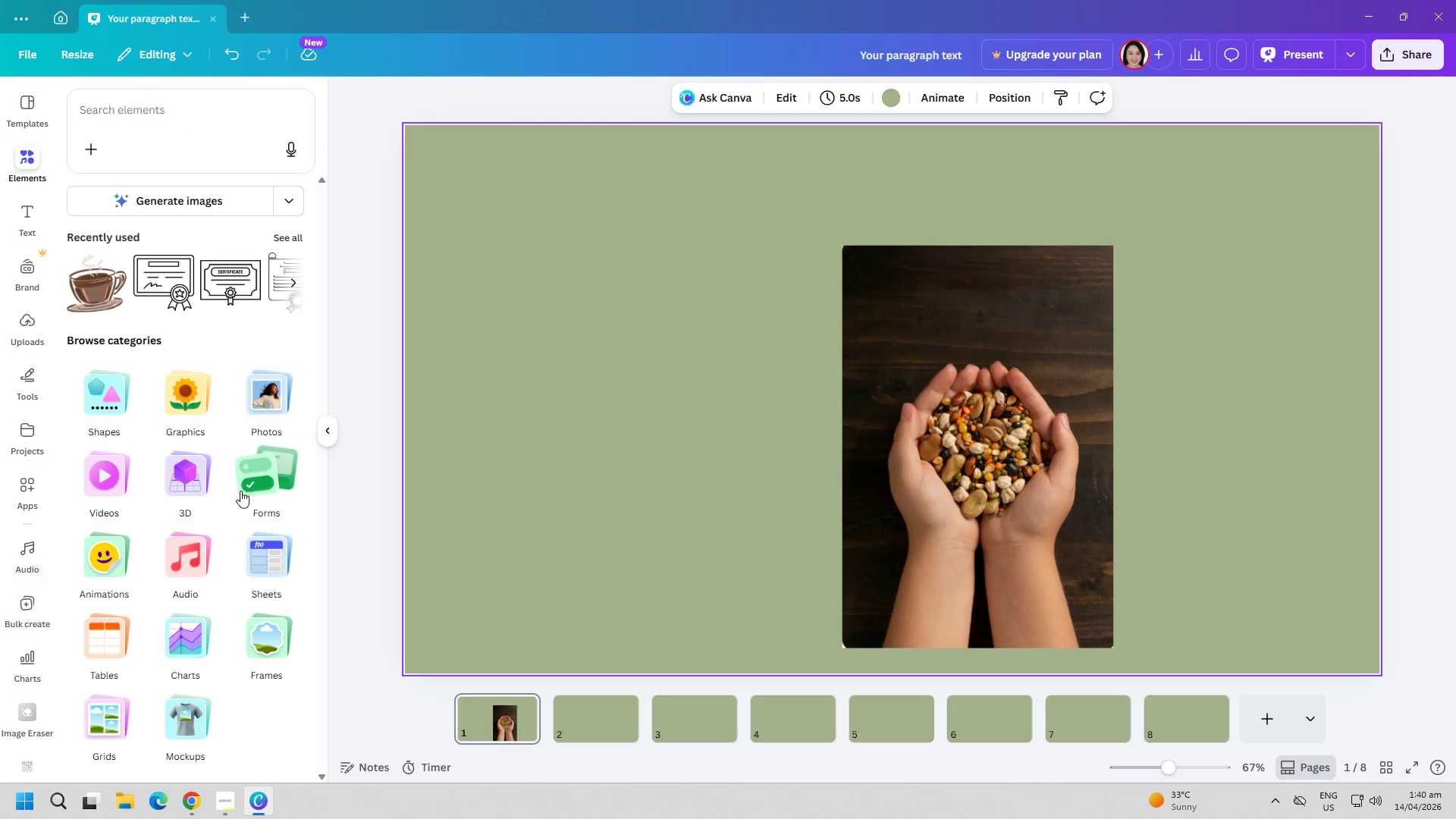 
scroll: coordinate [30, 627], scroll_direction: down, amount: 6.0
 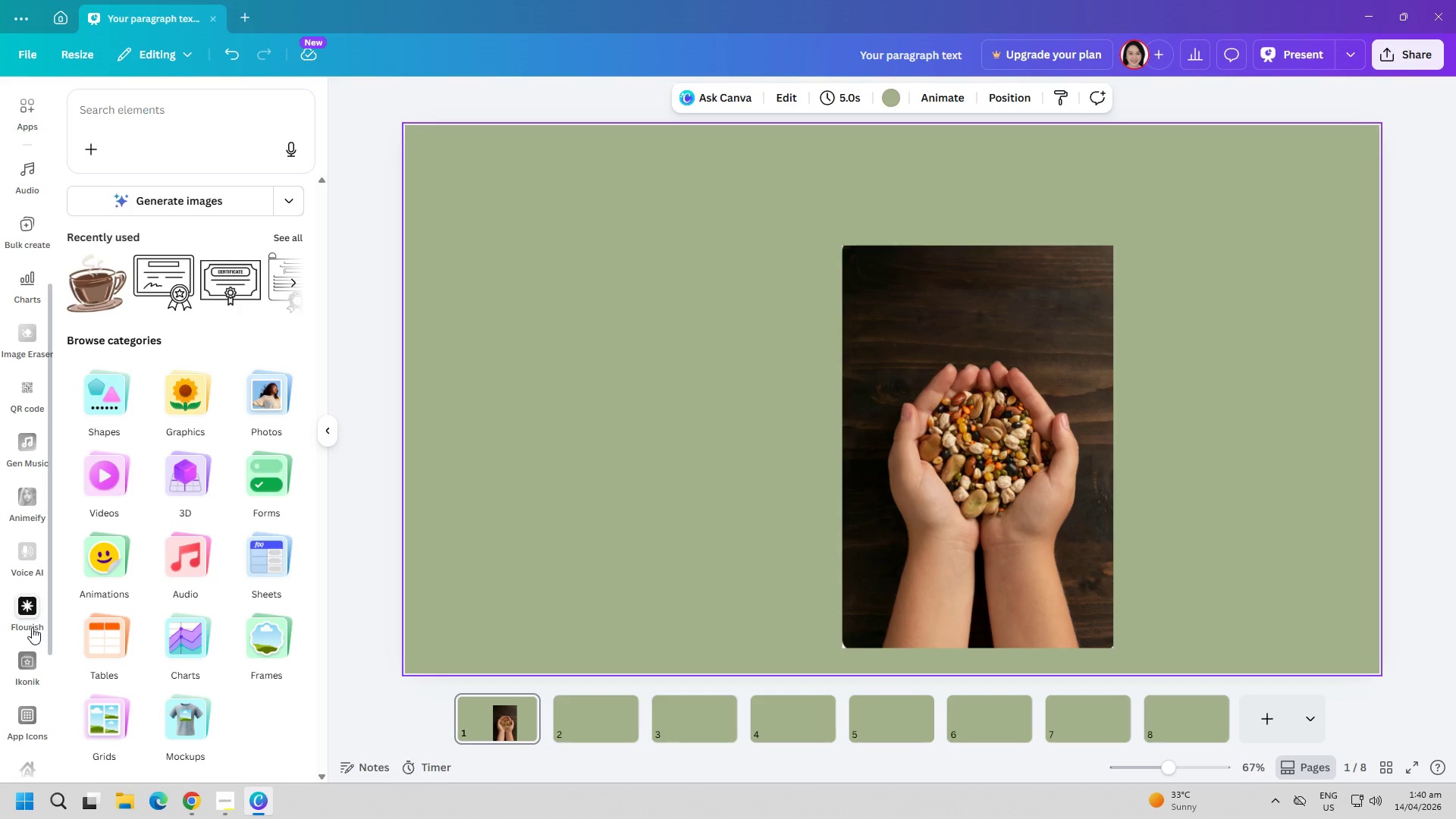 
scroll: coordinate [33, 627], scroll_direction: up, amount: 2.0
 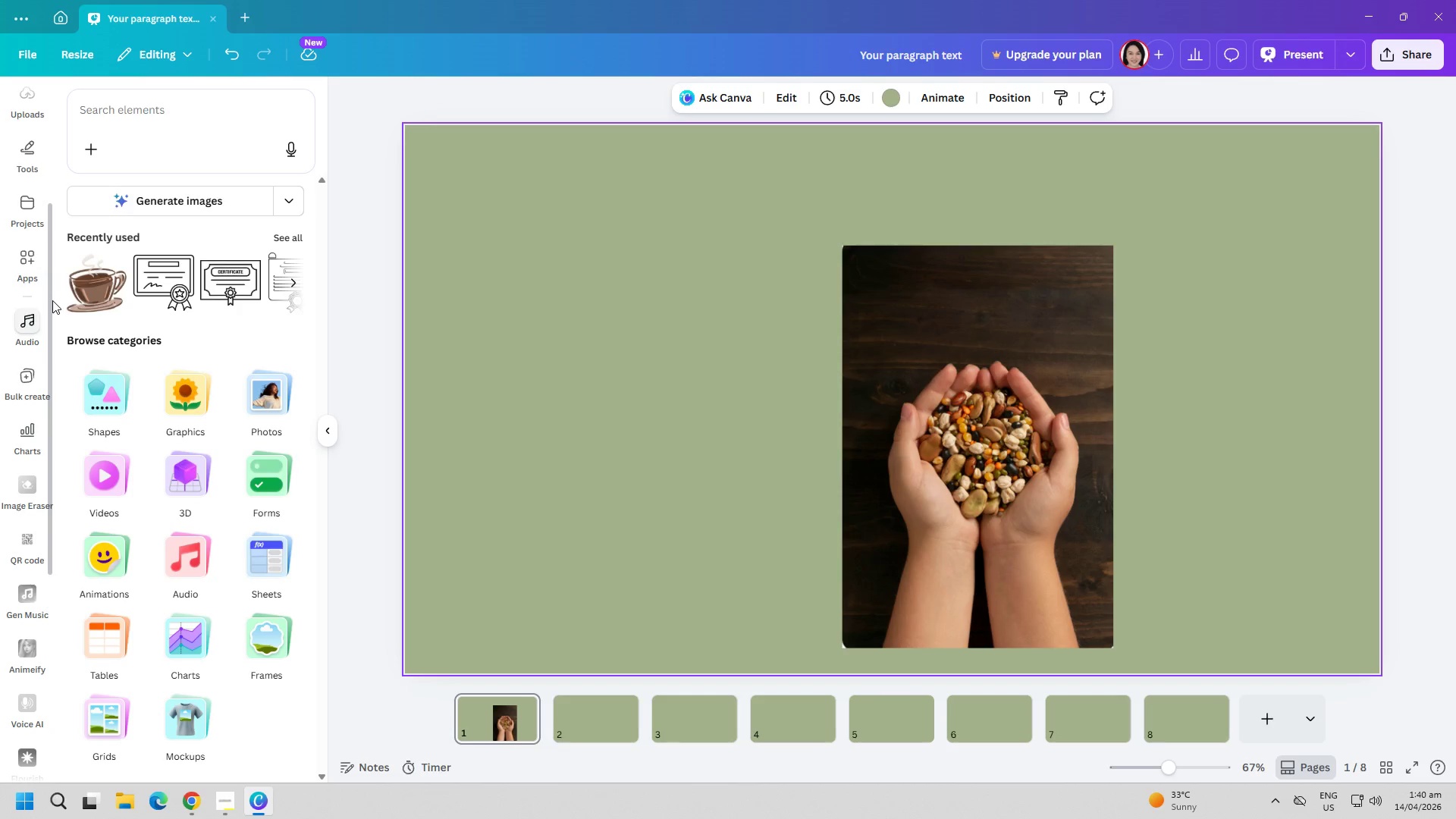 
left_click([12, 254])
 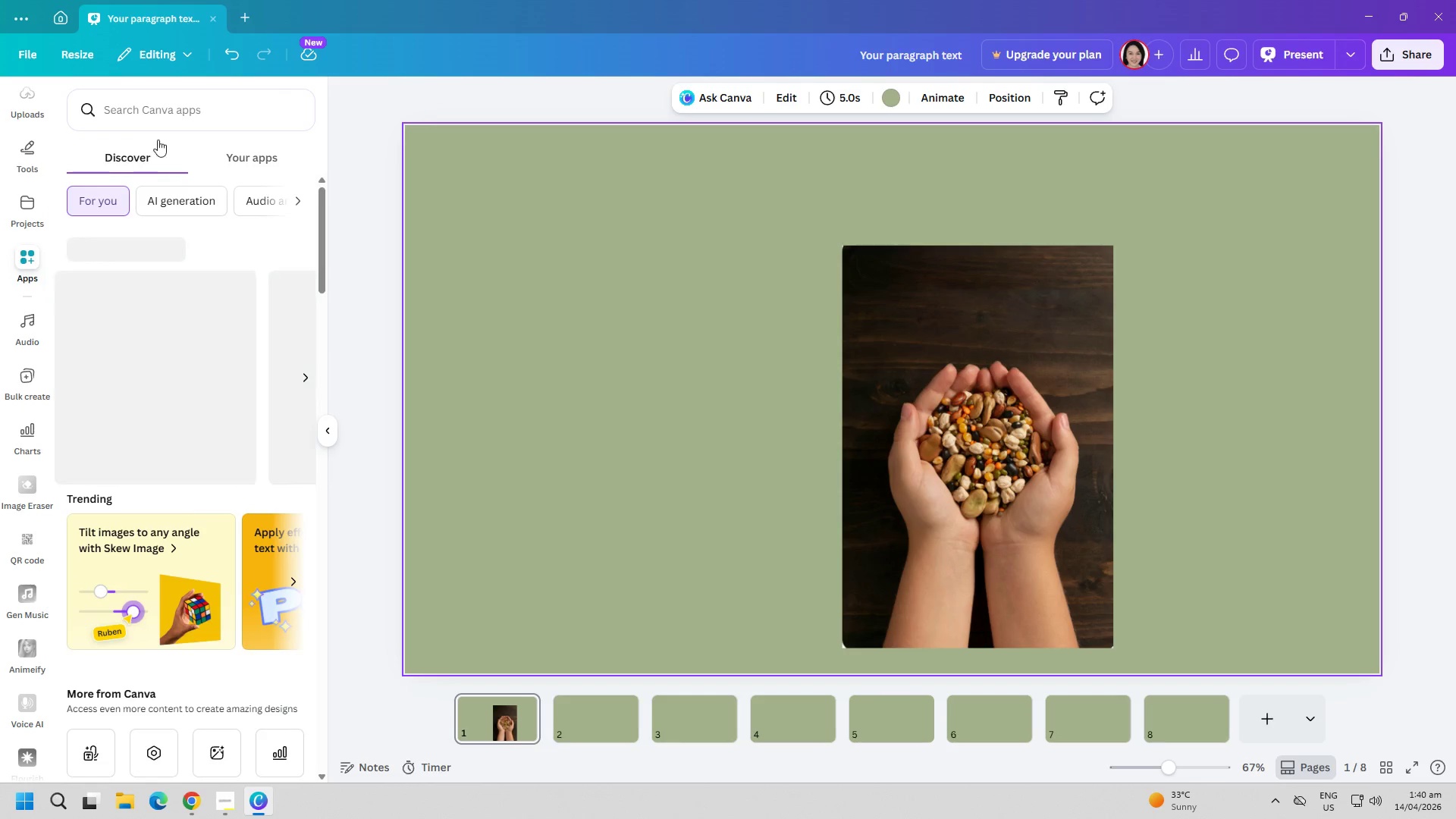 
left_click([174, 114])
 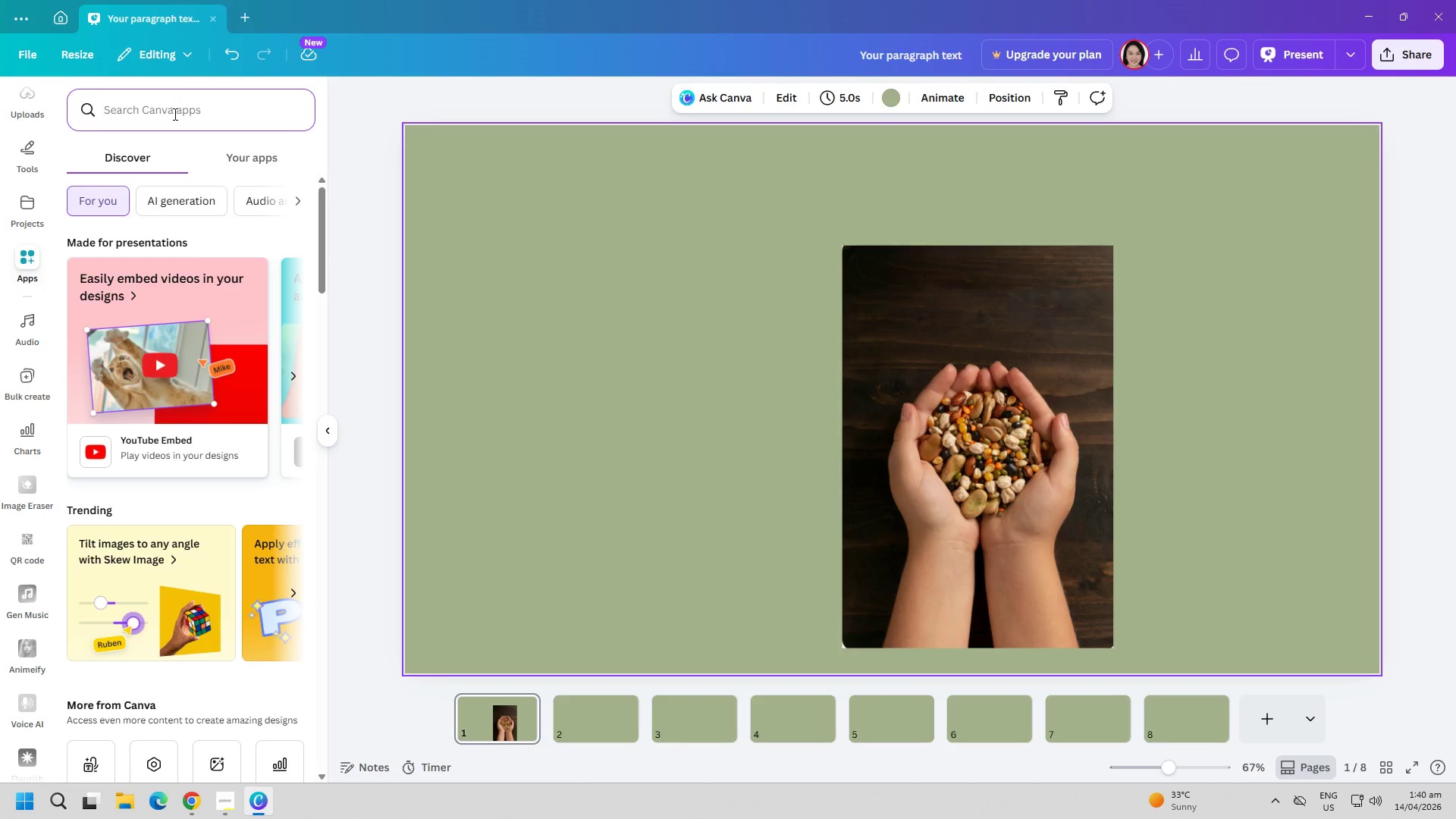 
type(logo)
 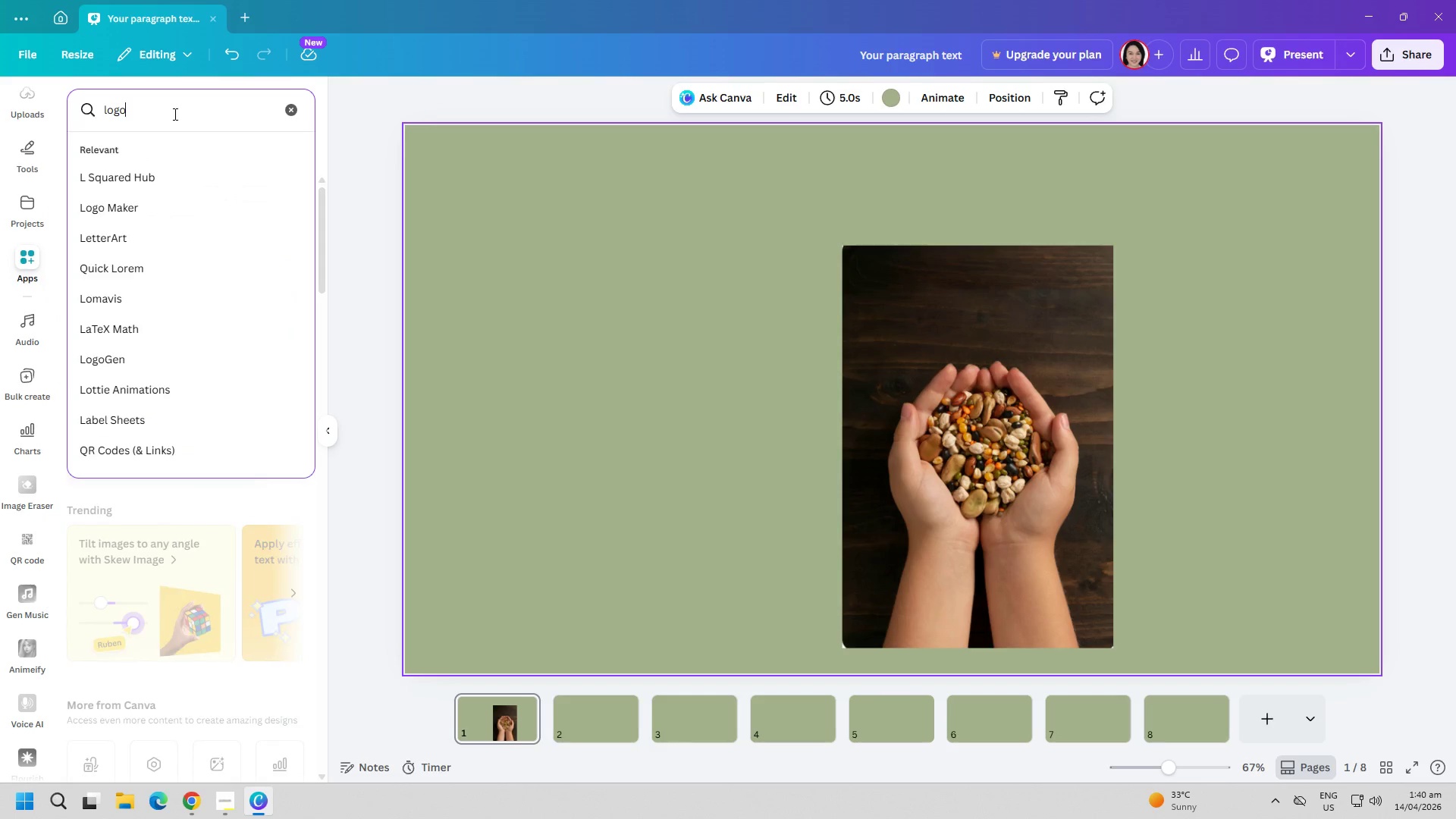 
key(Enter)
 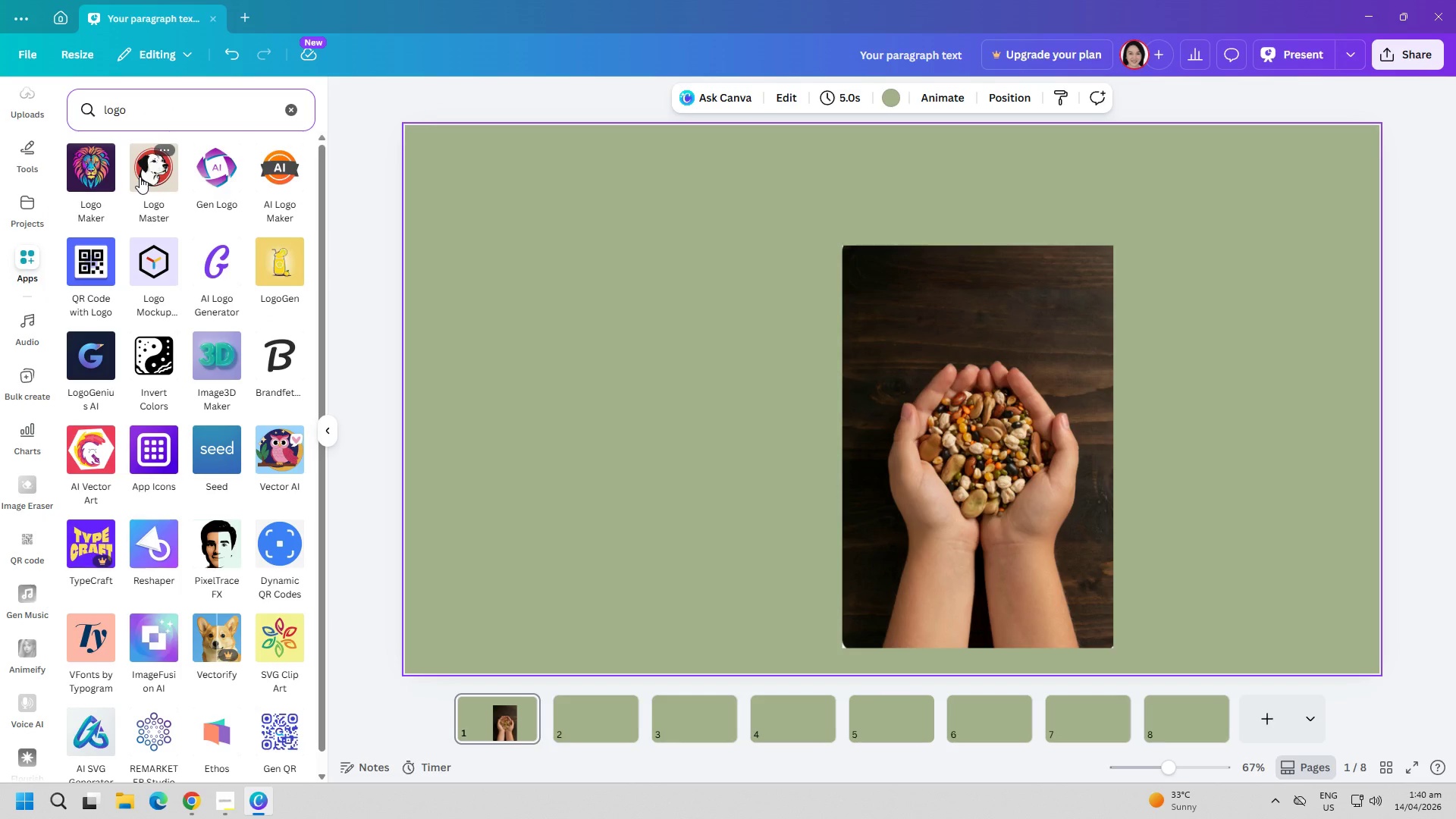 
left_click([90, 180])
 